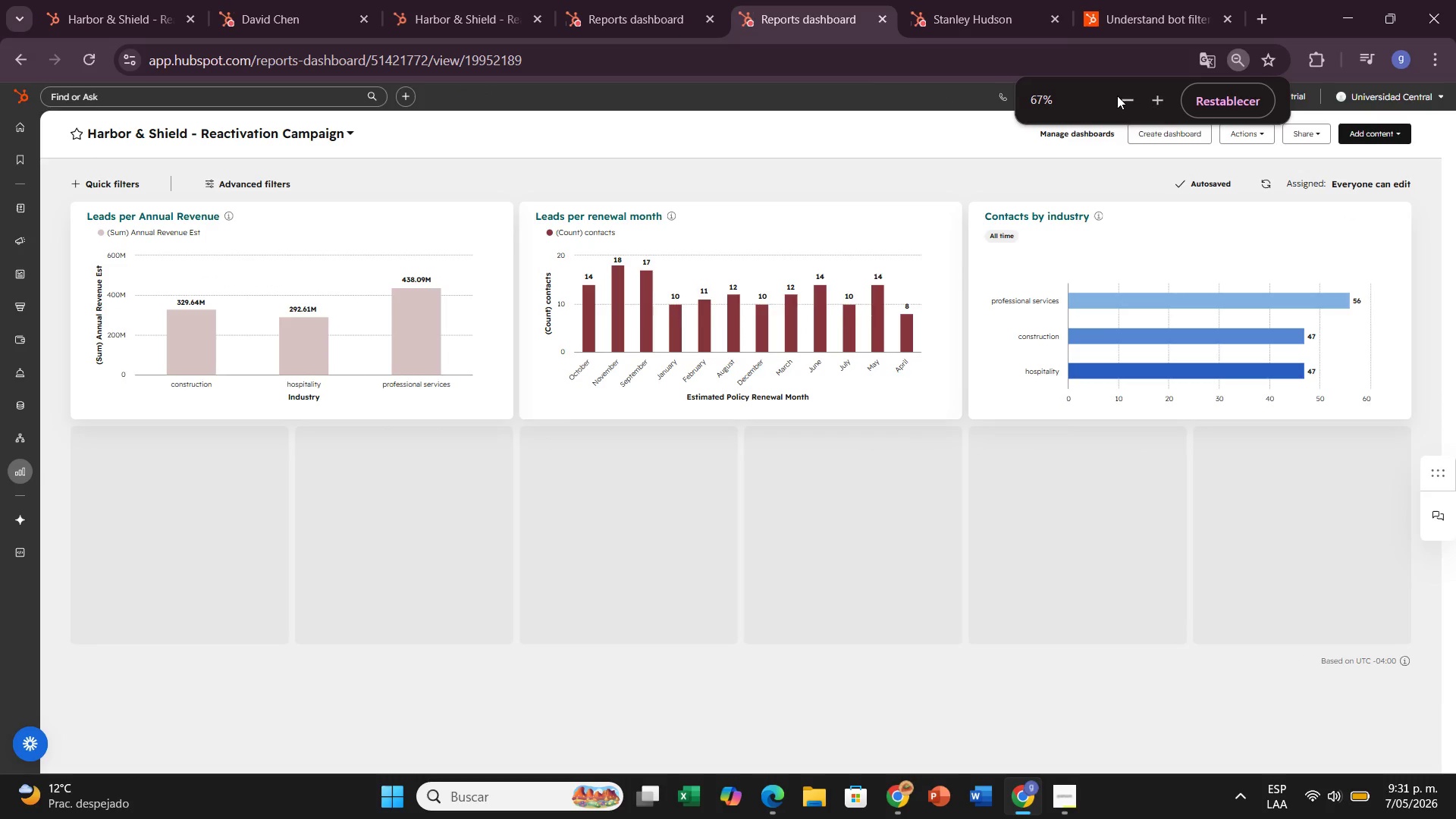 
left_click([802, 164])
 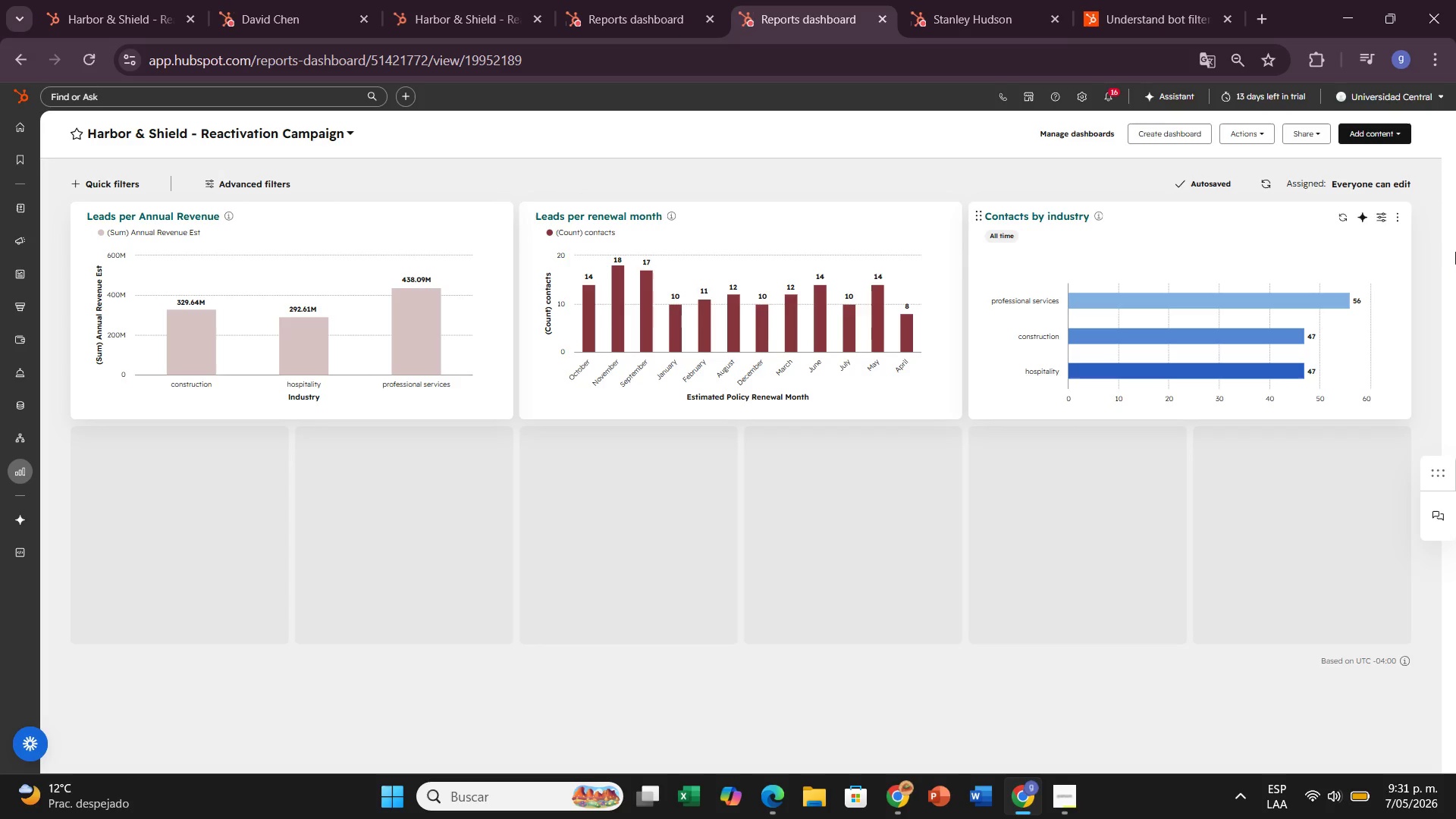 
wait(14.72)
 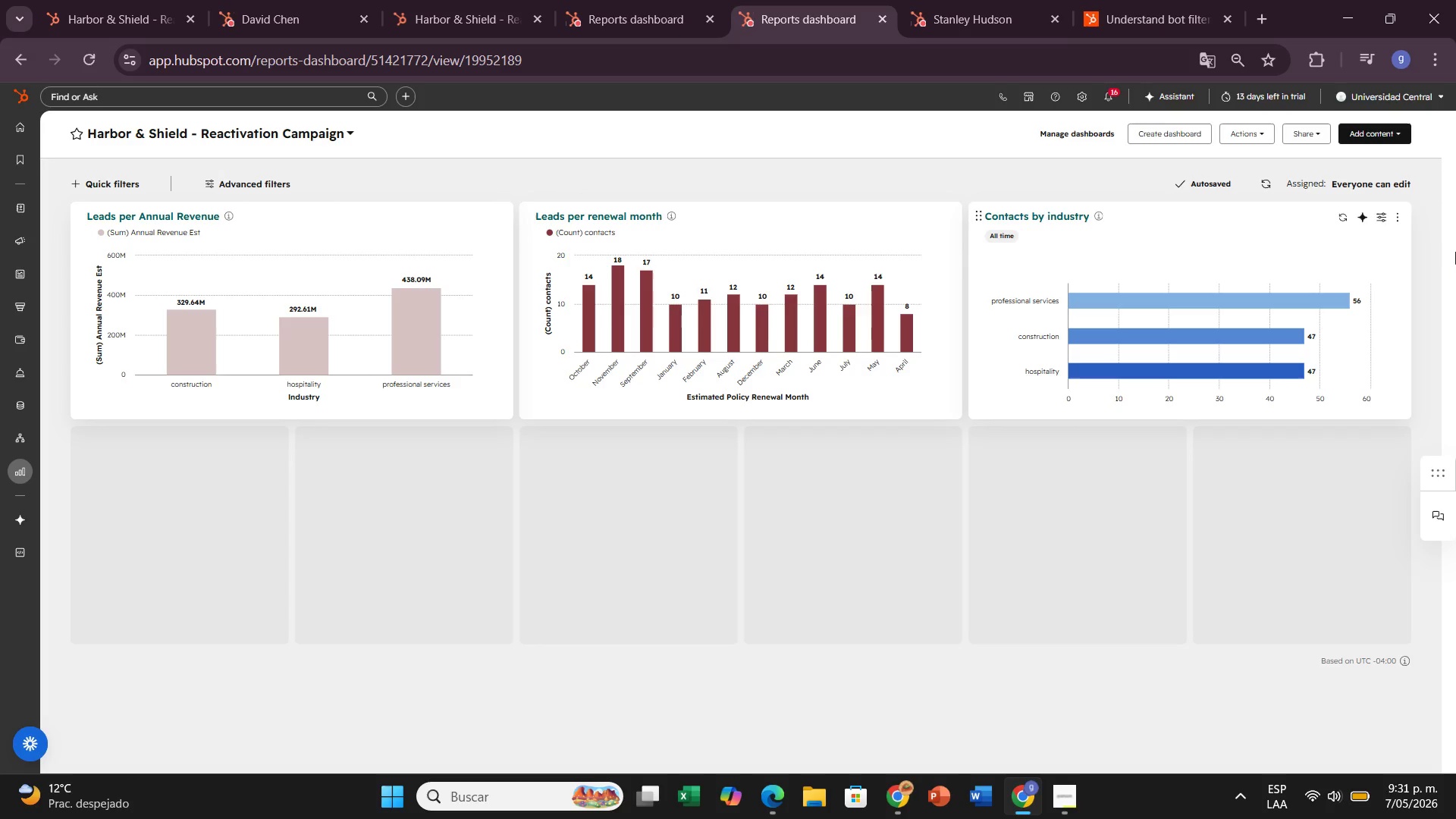 
left_click([1358, 127])
 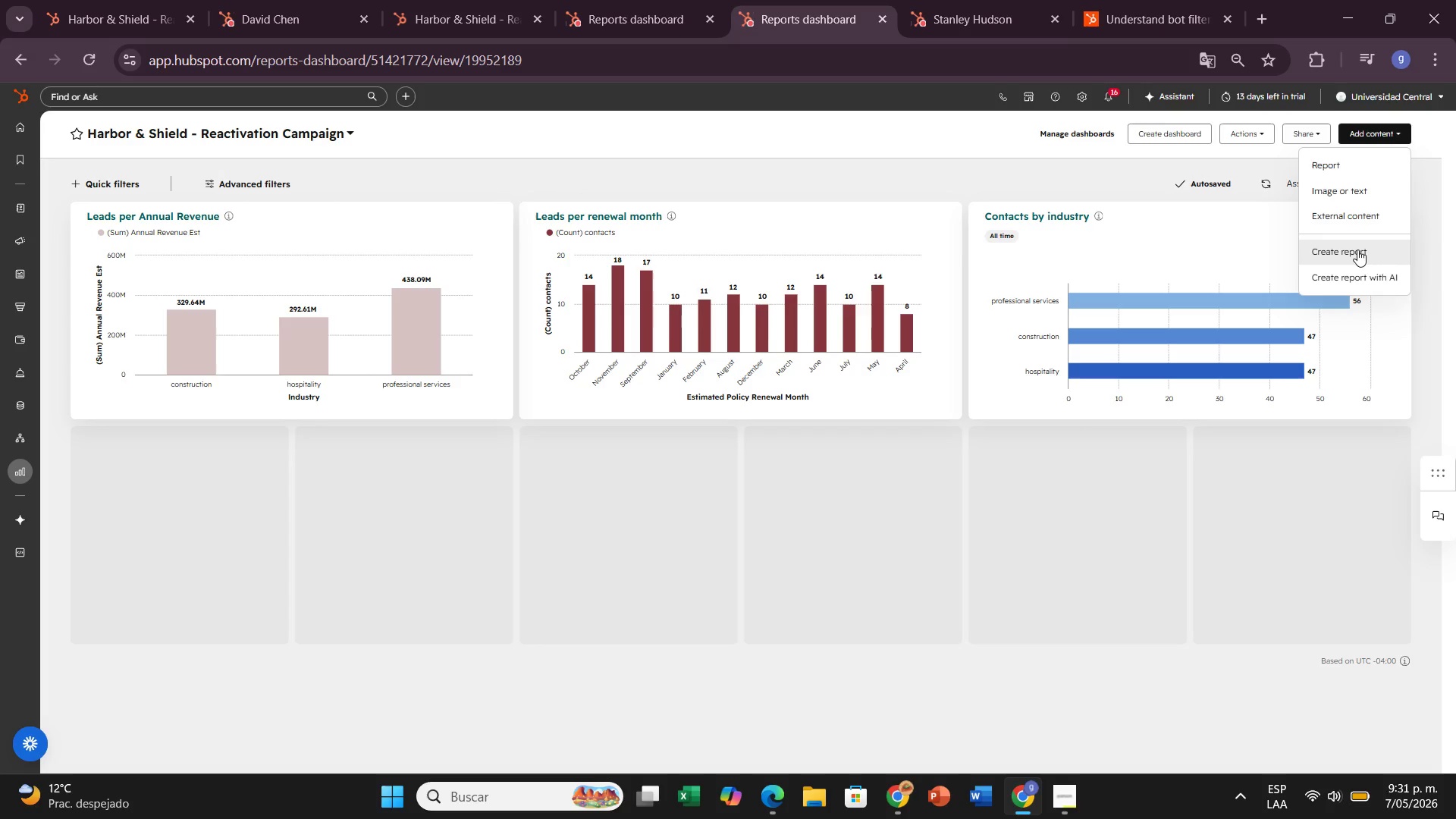 
left_click([1357, 249])
 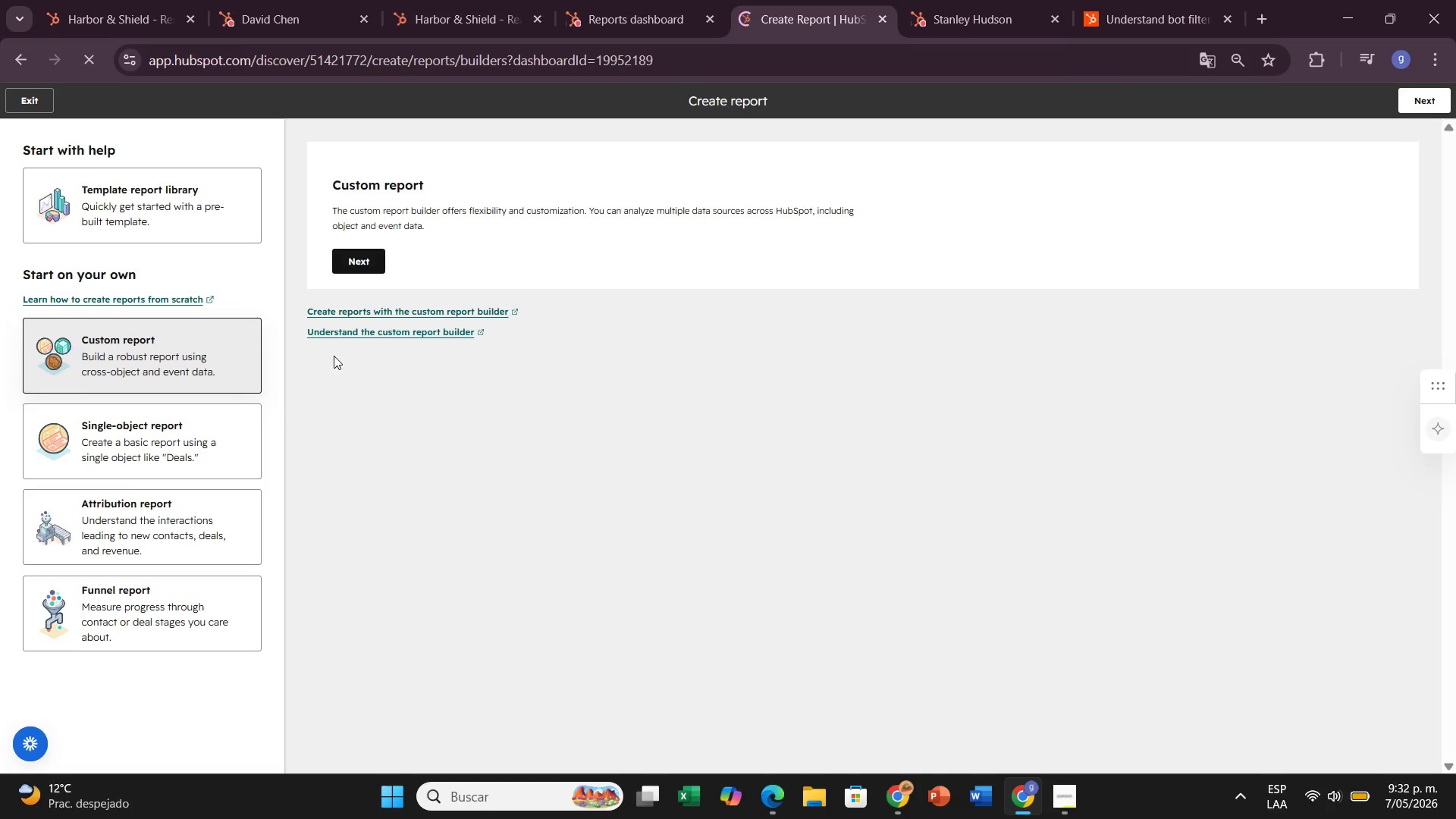 
left_click([359, 271])
 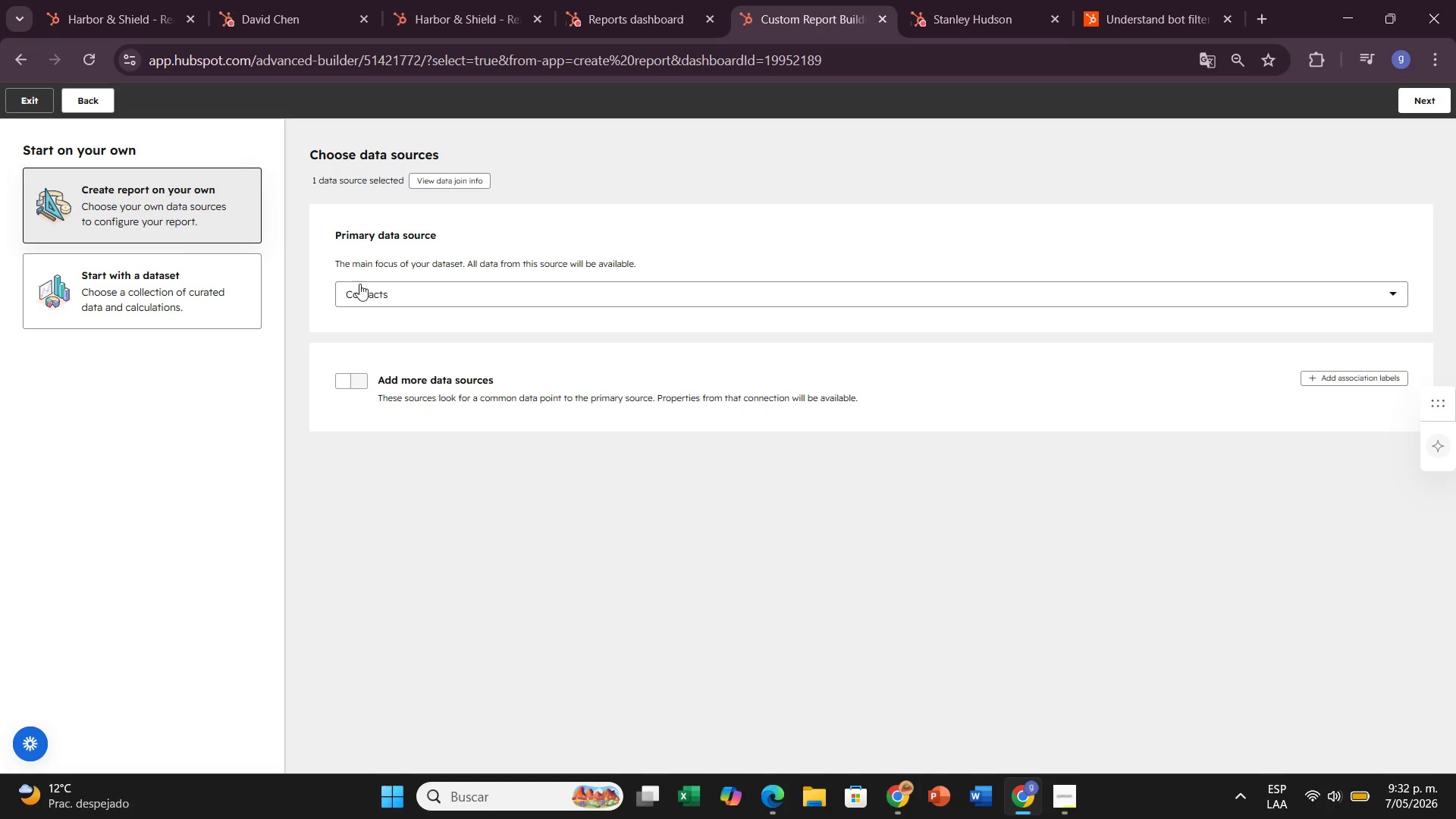 
wait(7.19)
 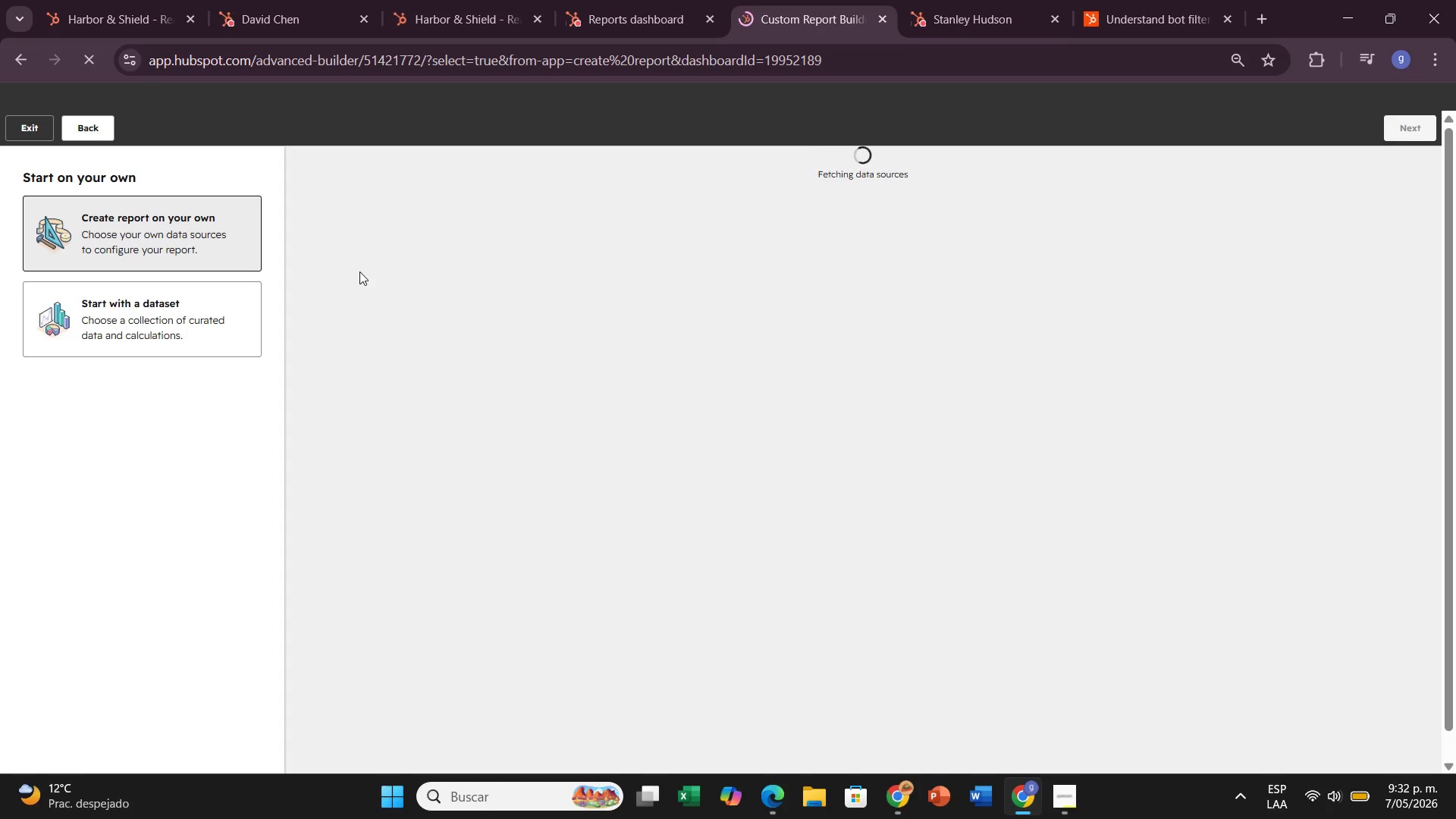 
left_click([1410, 98])
 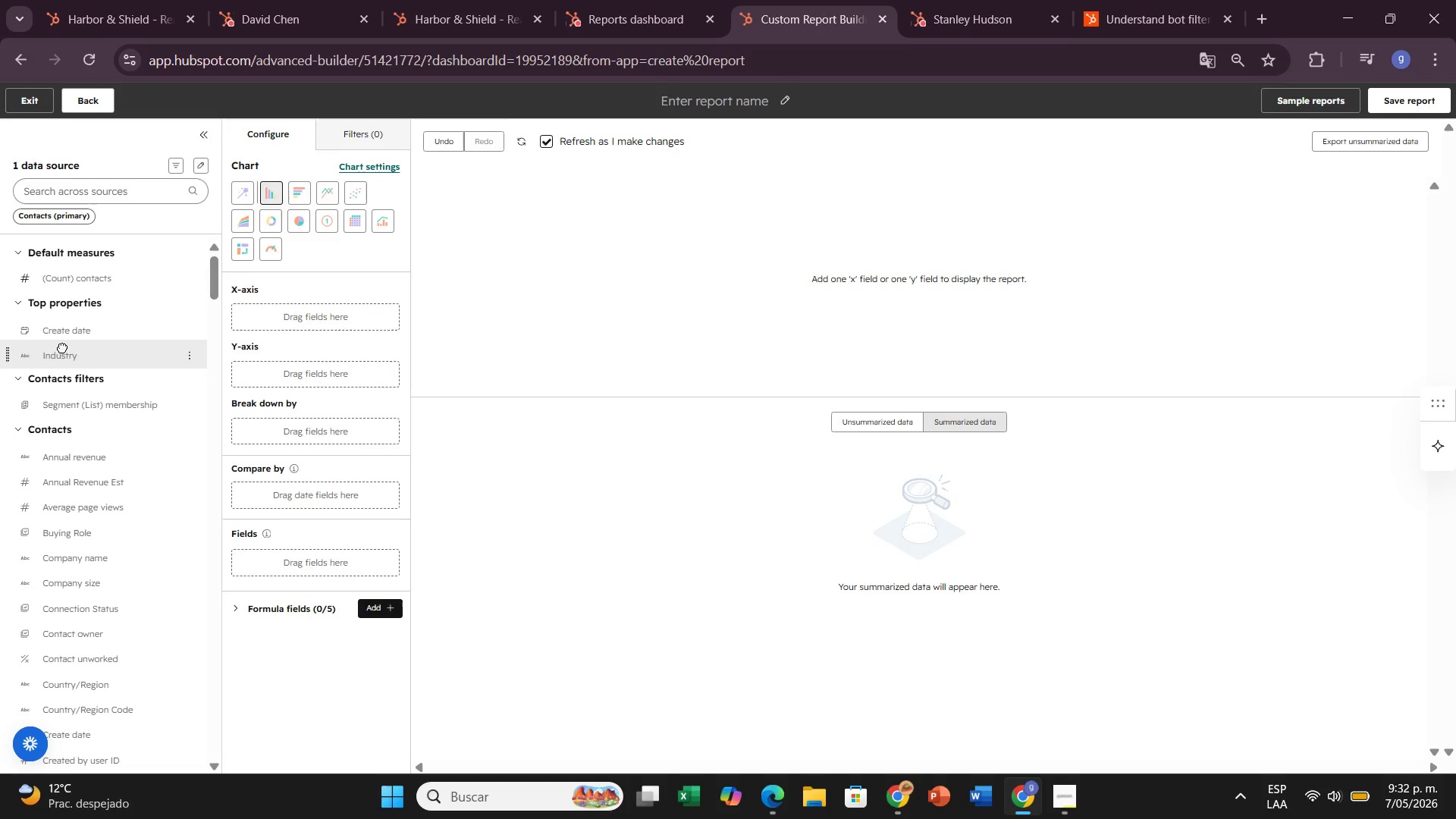 
wait(7.86)
 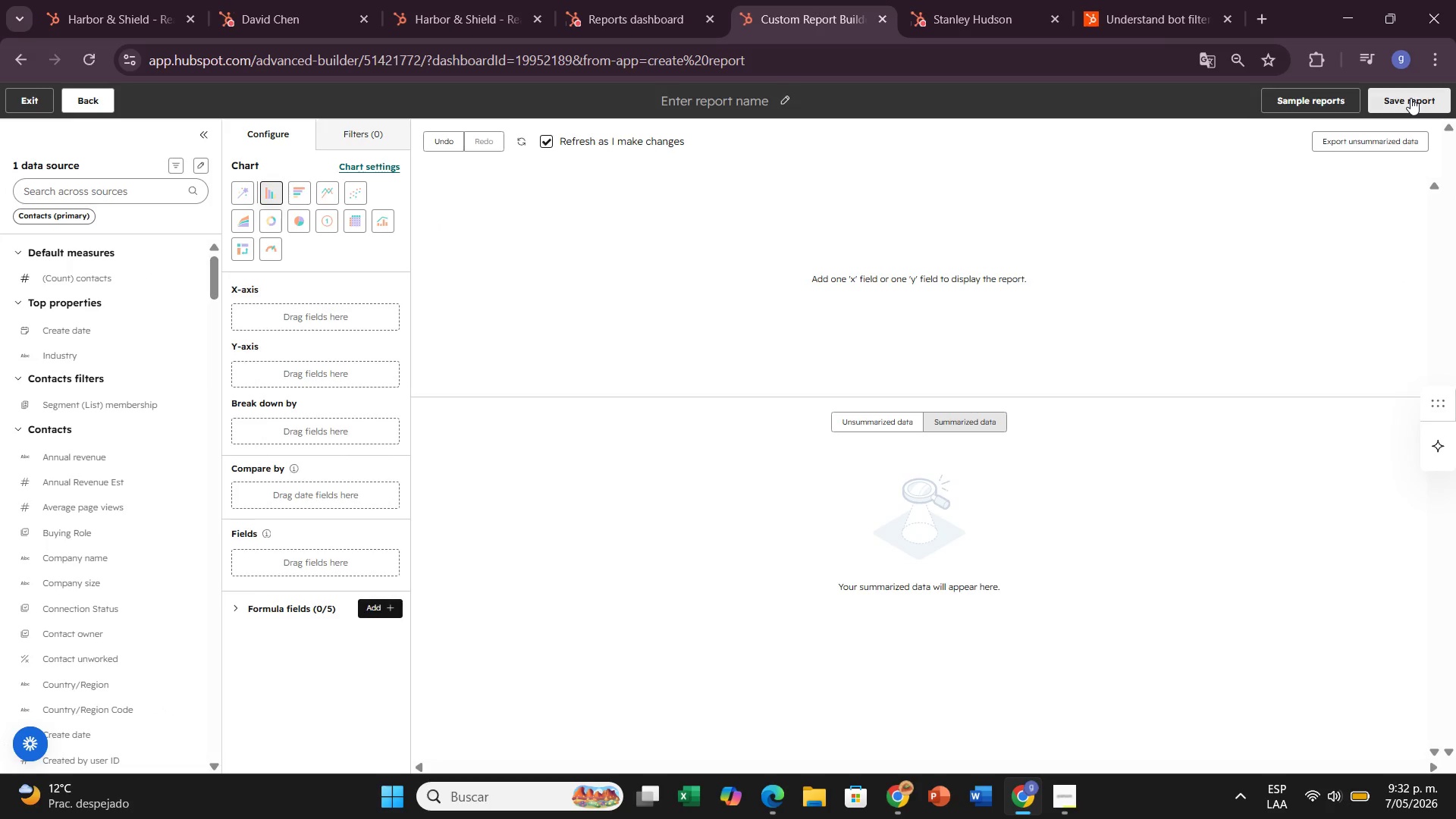 
left_click([62, 347])
 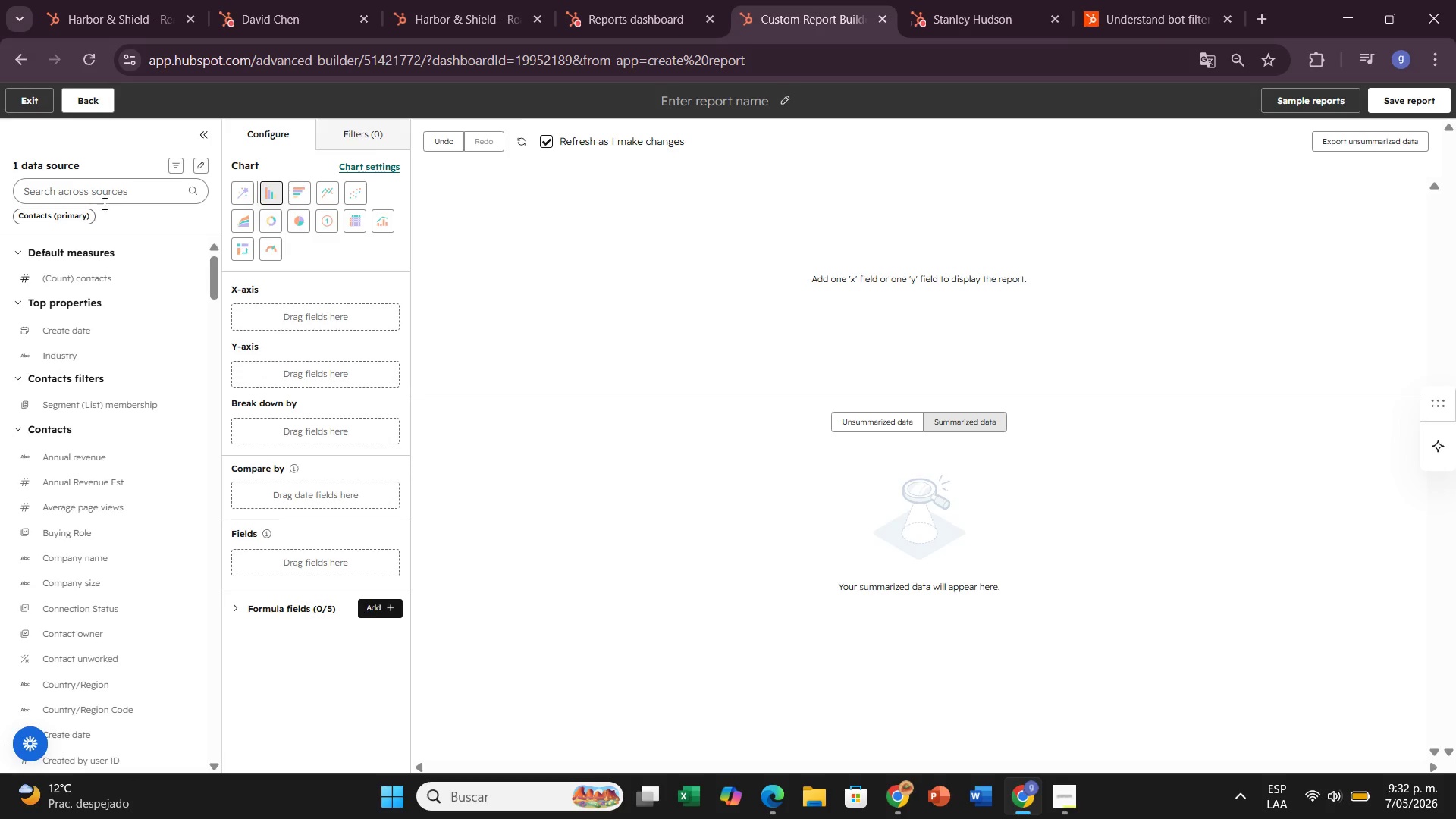 
left_click([108, 189])
 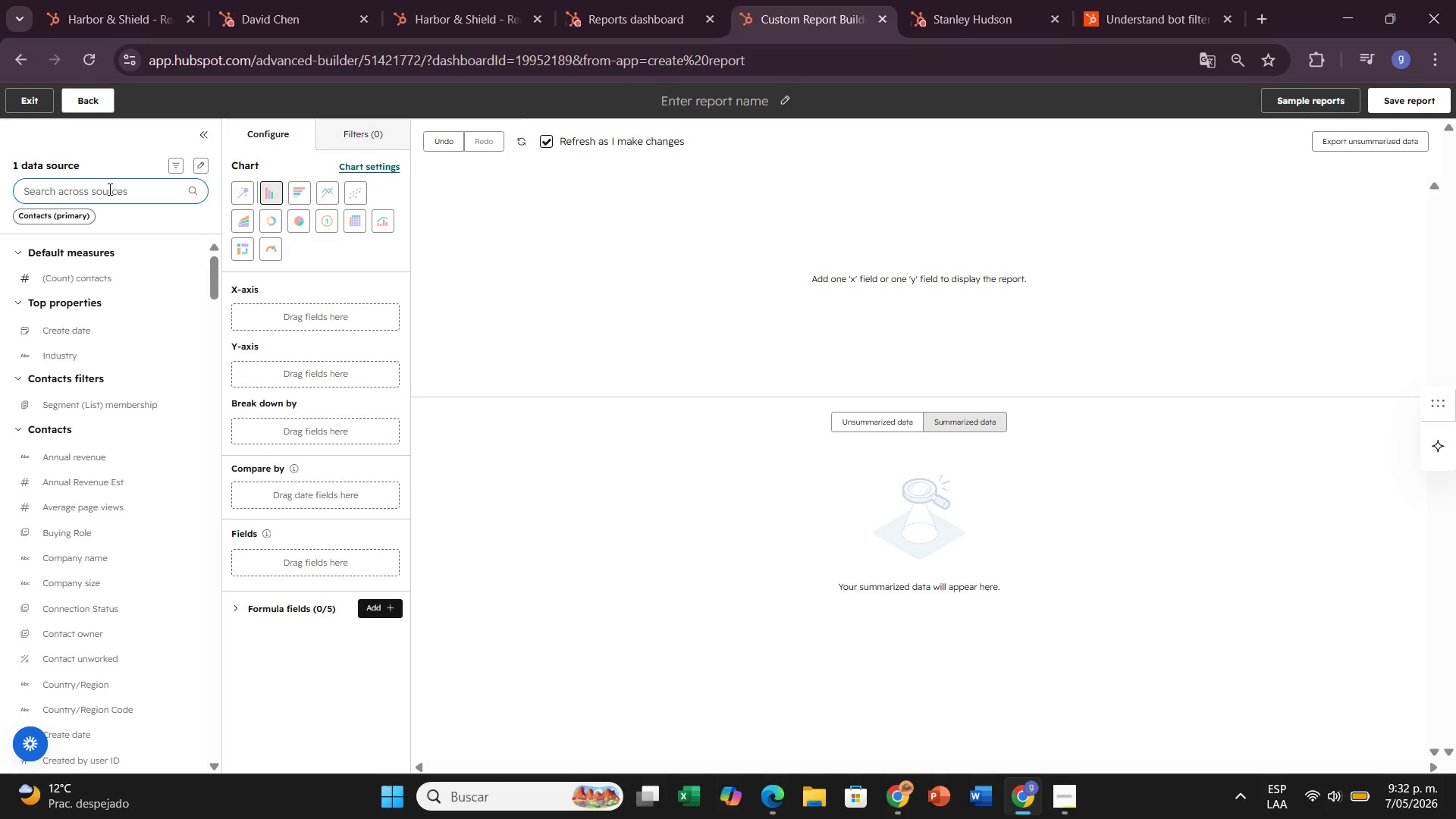 
type(rea)
 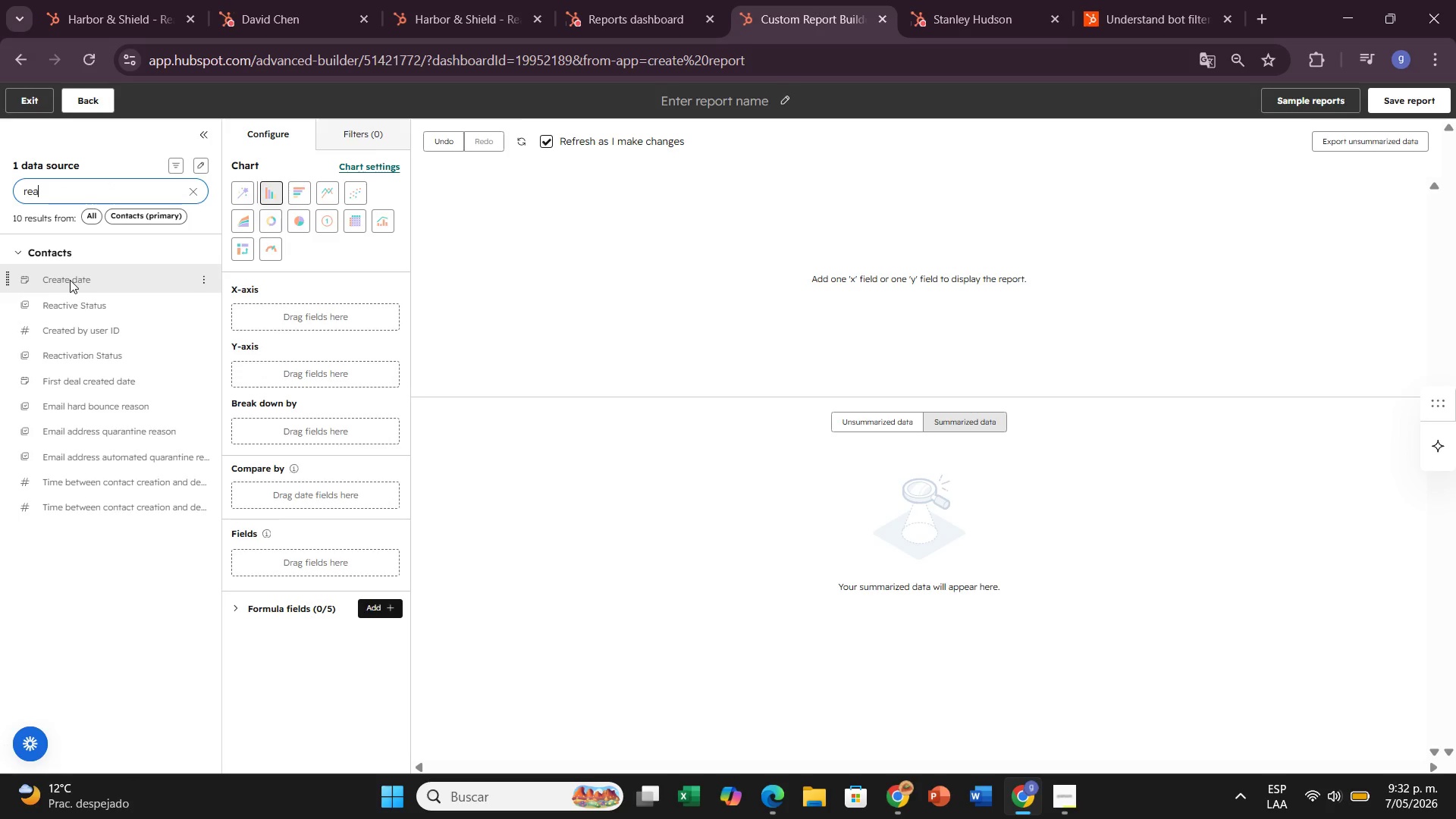 
left_click_drag(start_coordinate=[90, 348], to_coordinate=[268, 317])
 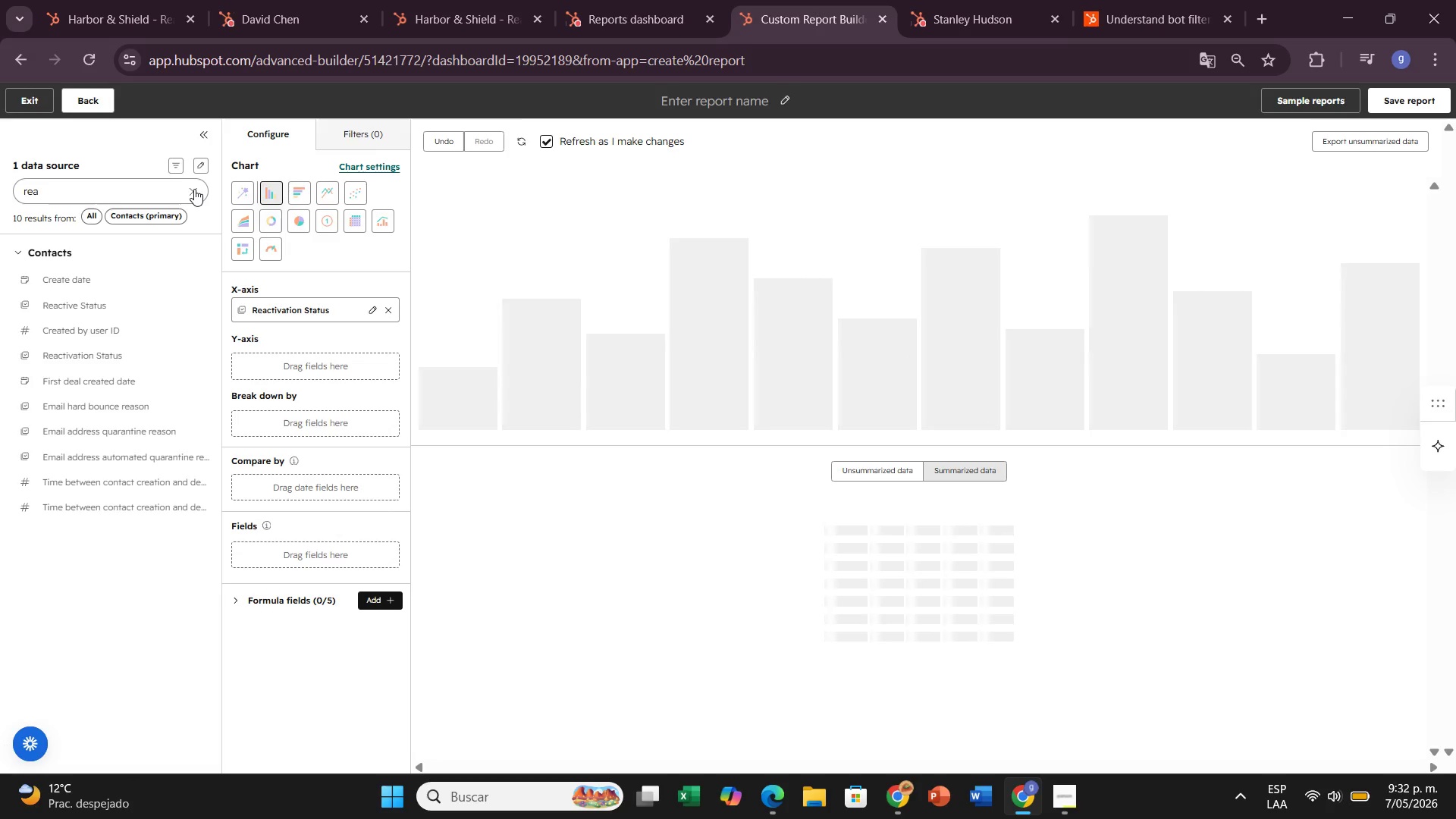 
left_click([194, 189])
 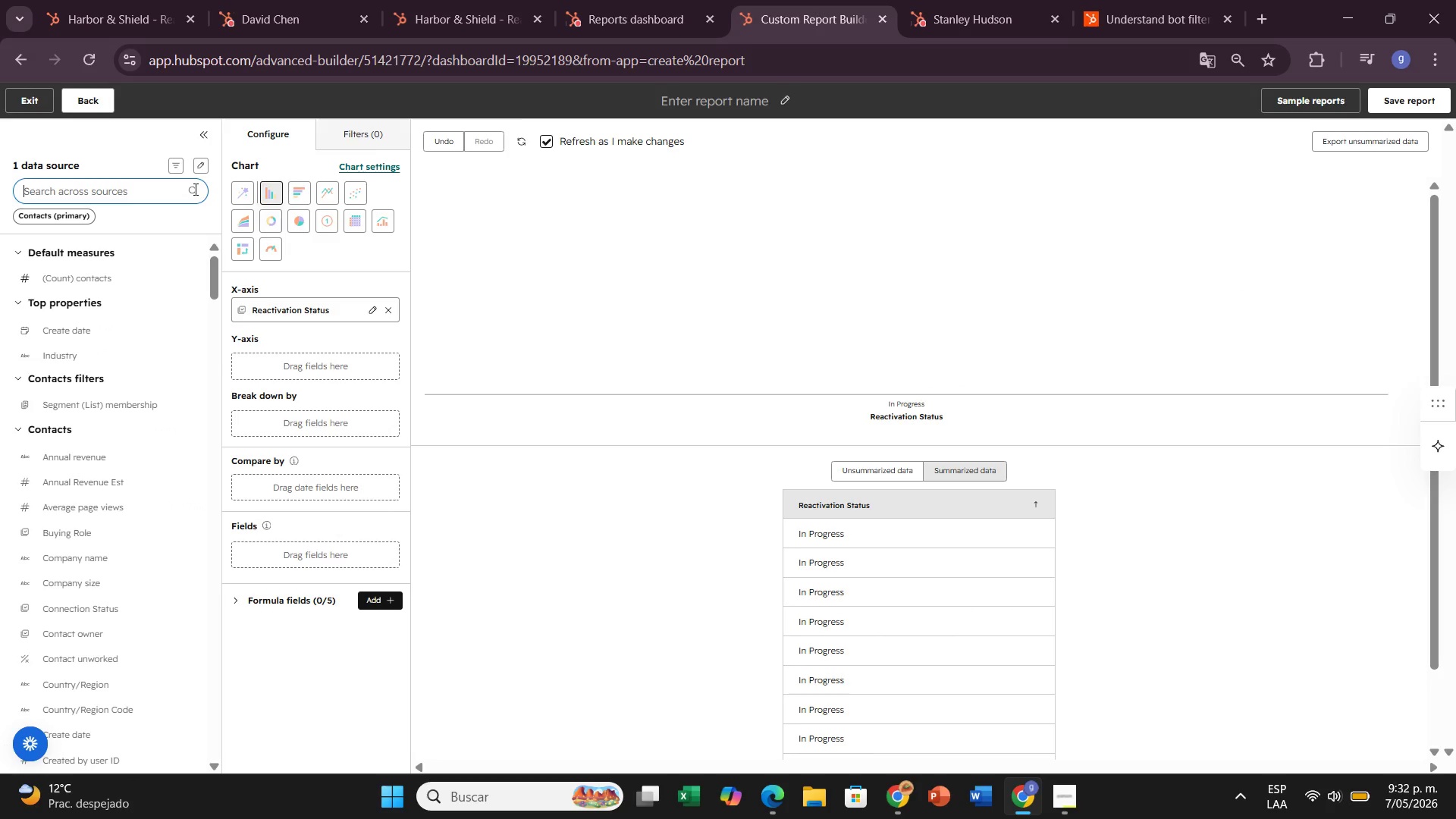 
type(count)
 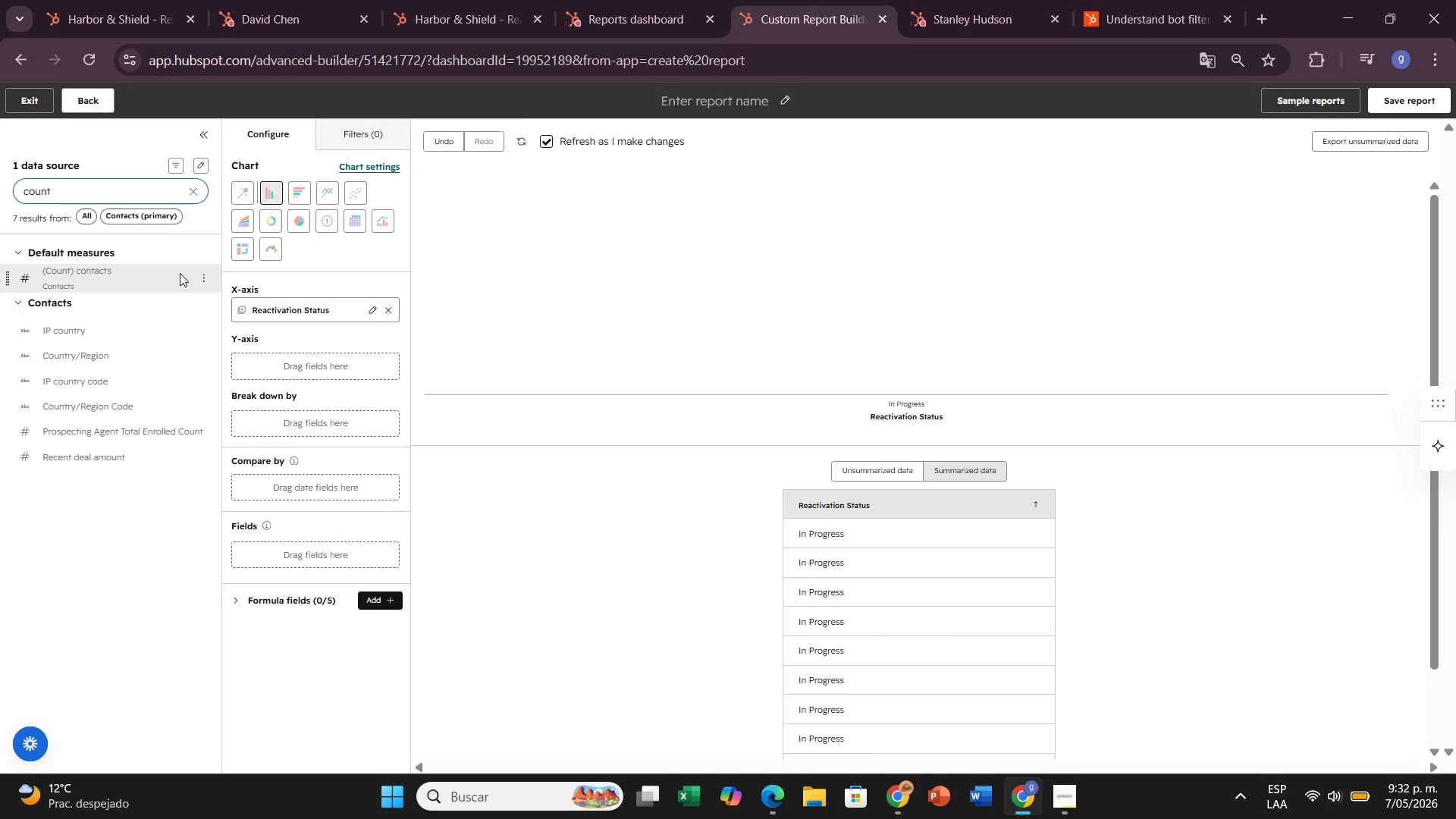 
left_click_drag(start_coordinate=[175, 275], to_coordinate=[295, 363])
 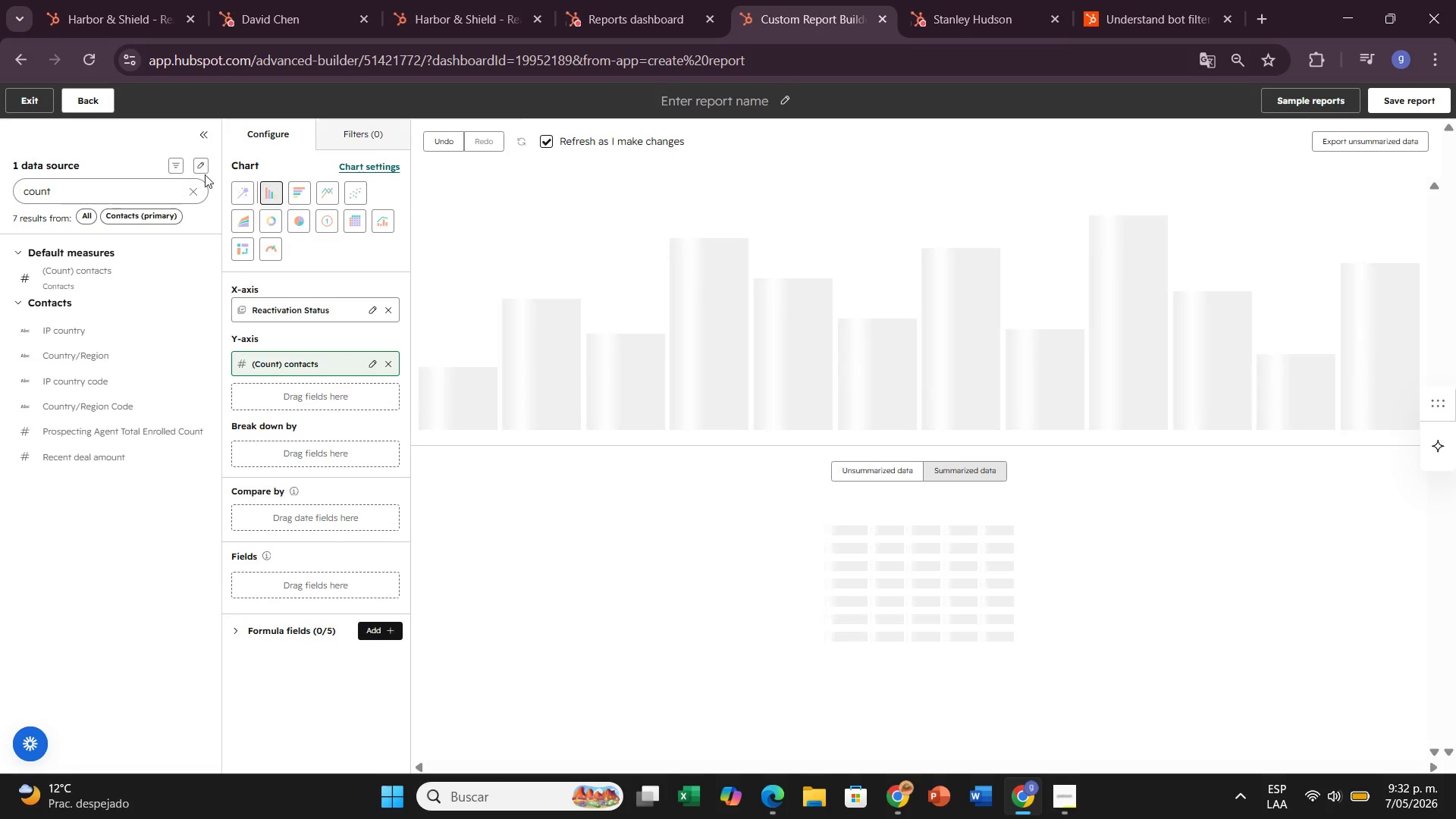 
mouse_move([246, 209])
 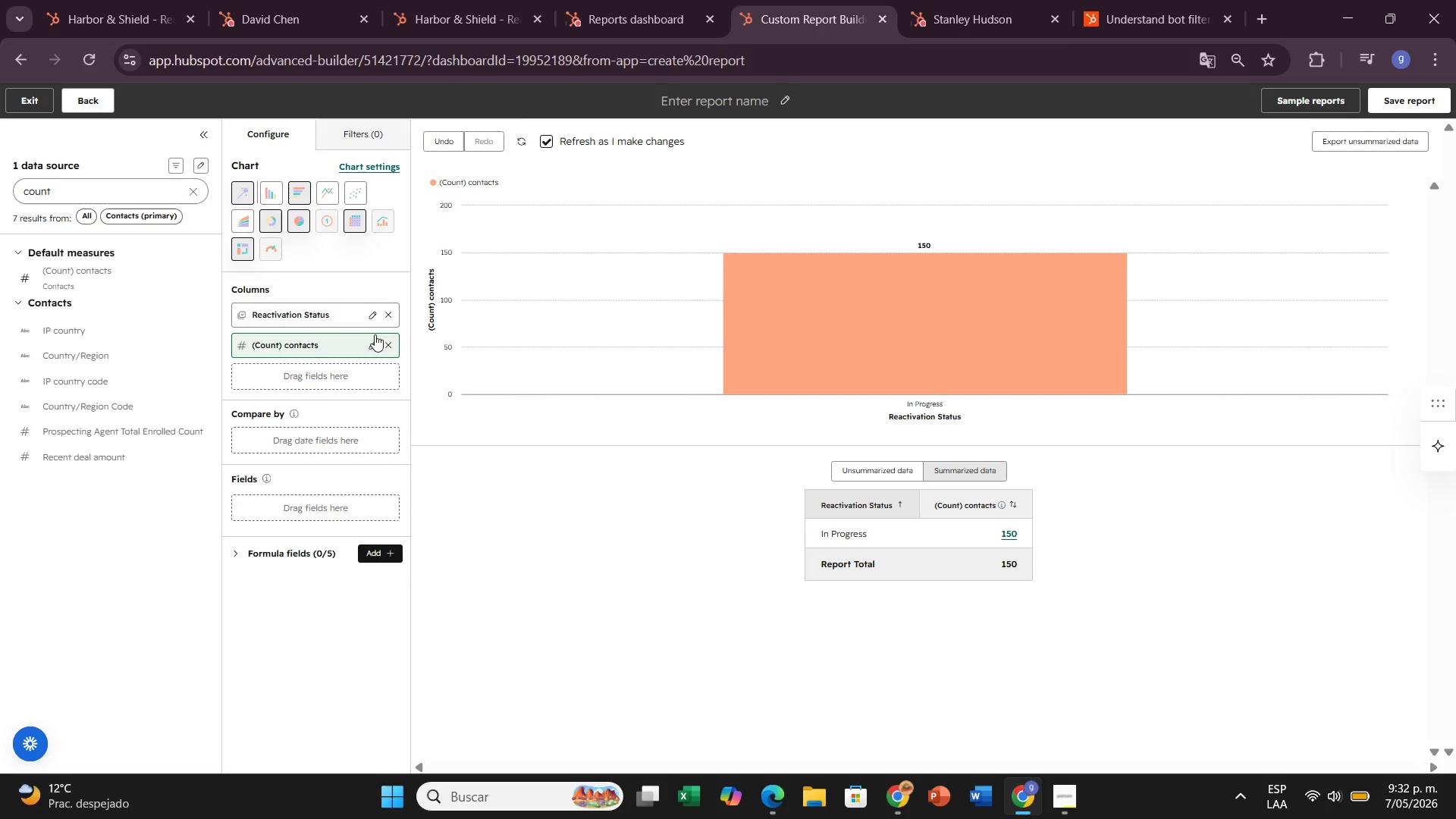 
left_click([356, 276])
 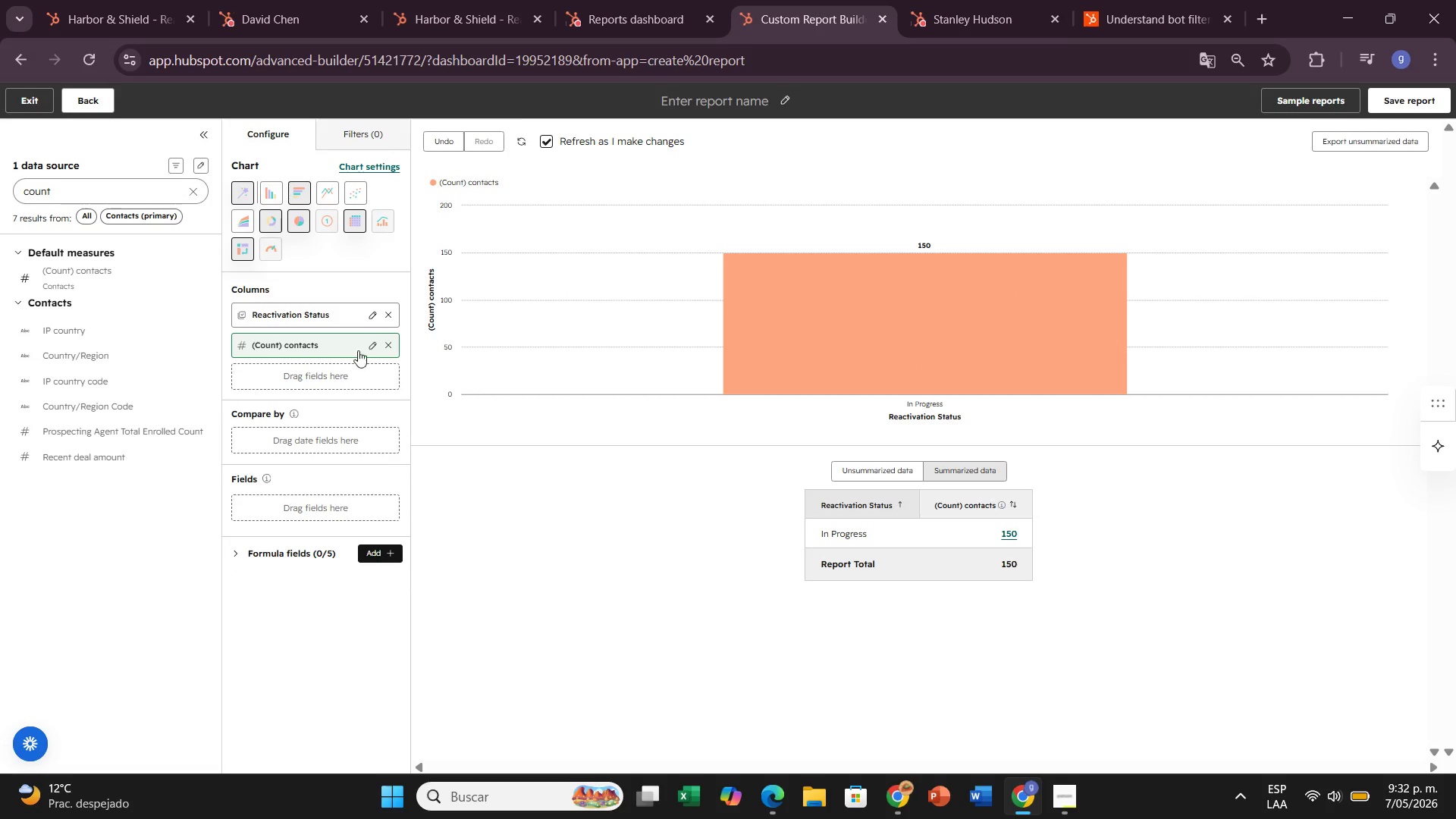 
left_click([463, 479])
 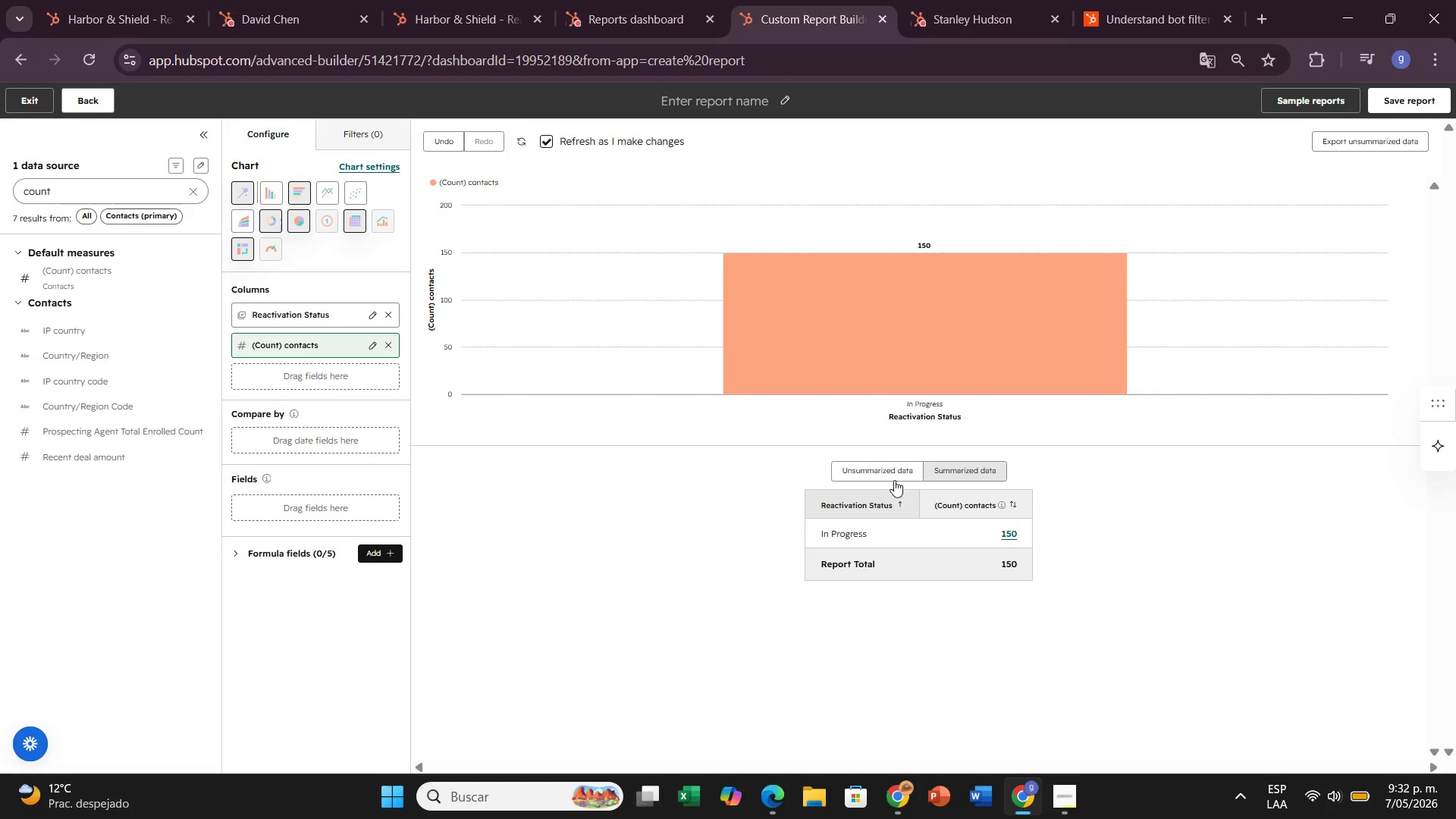 
left_click([876, 470])
 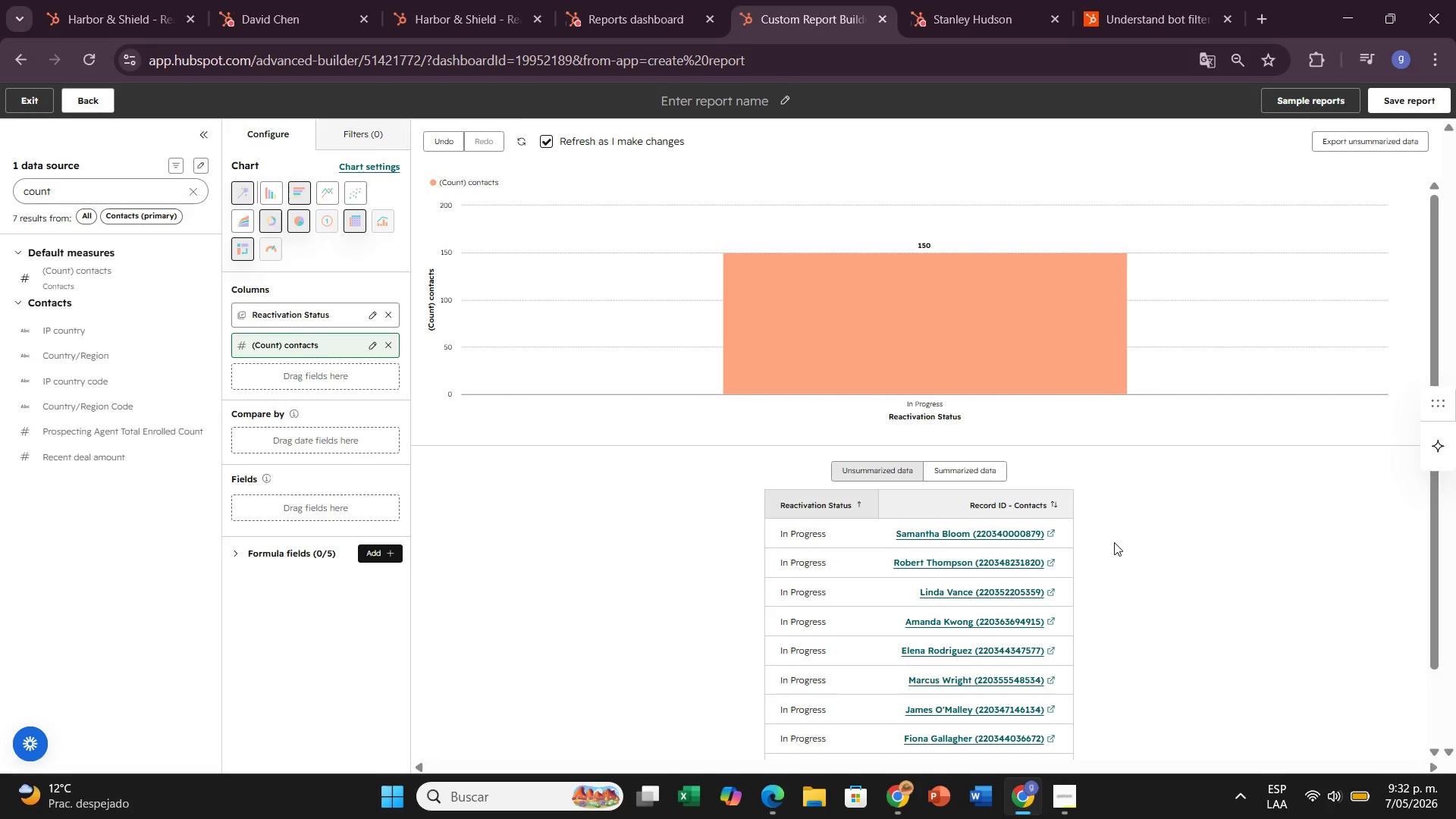 
scroll: coordinate [974, 617], scroll_direction: down, amount: 4.0
 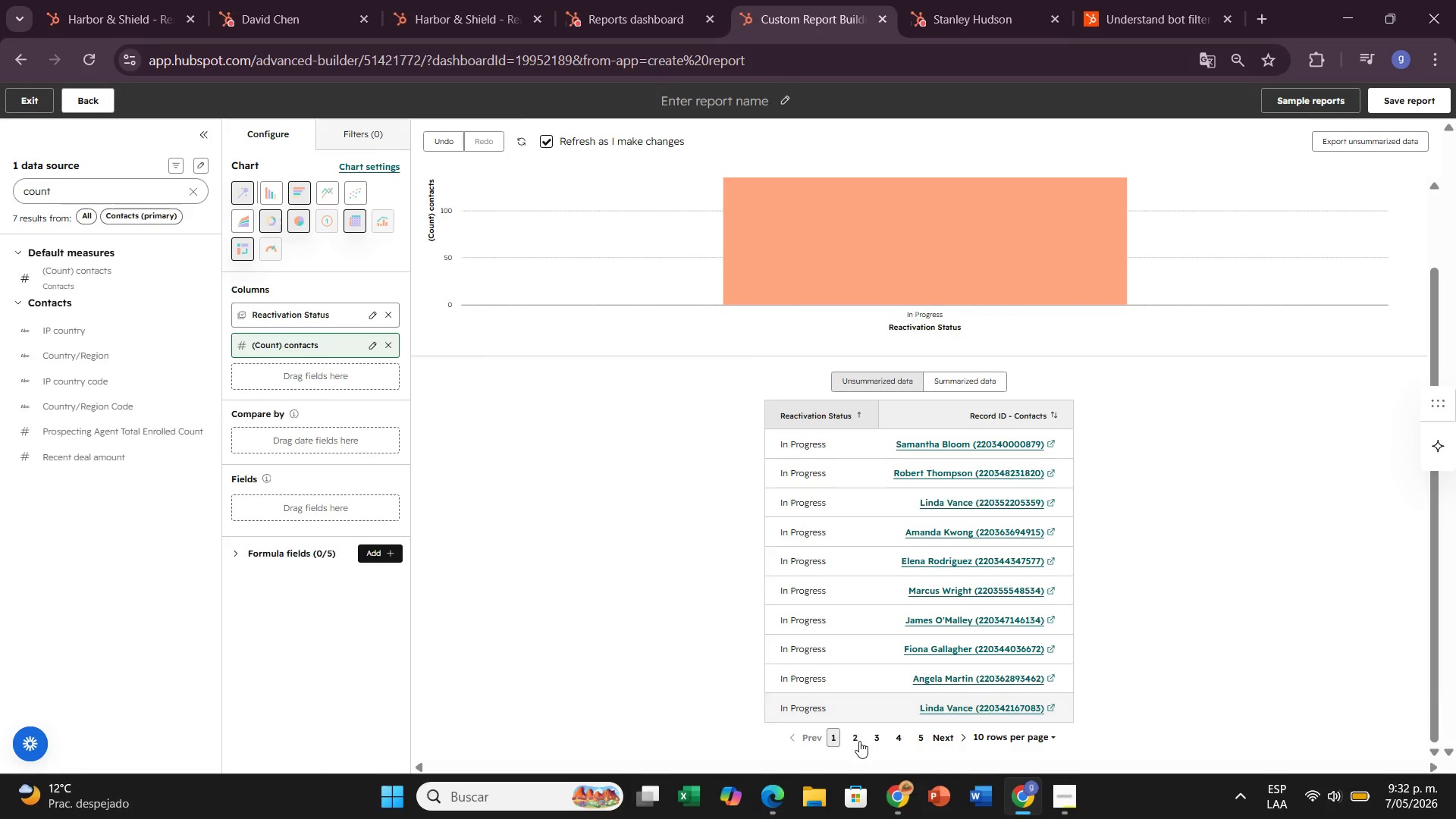 
left_click([855, 742])
 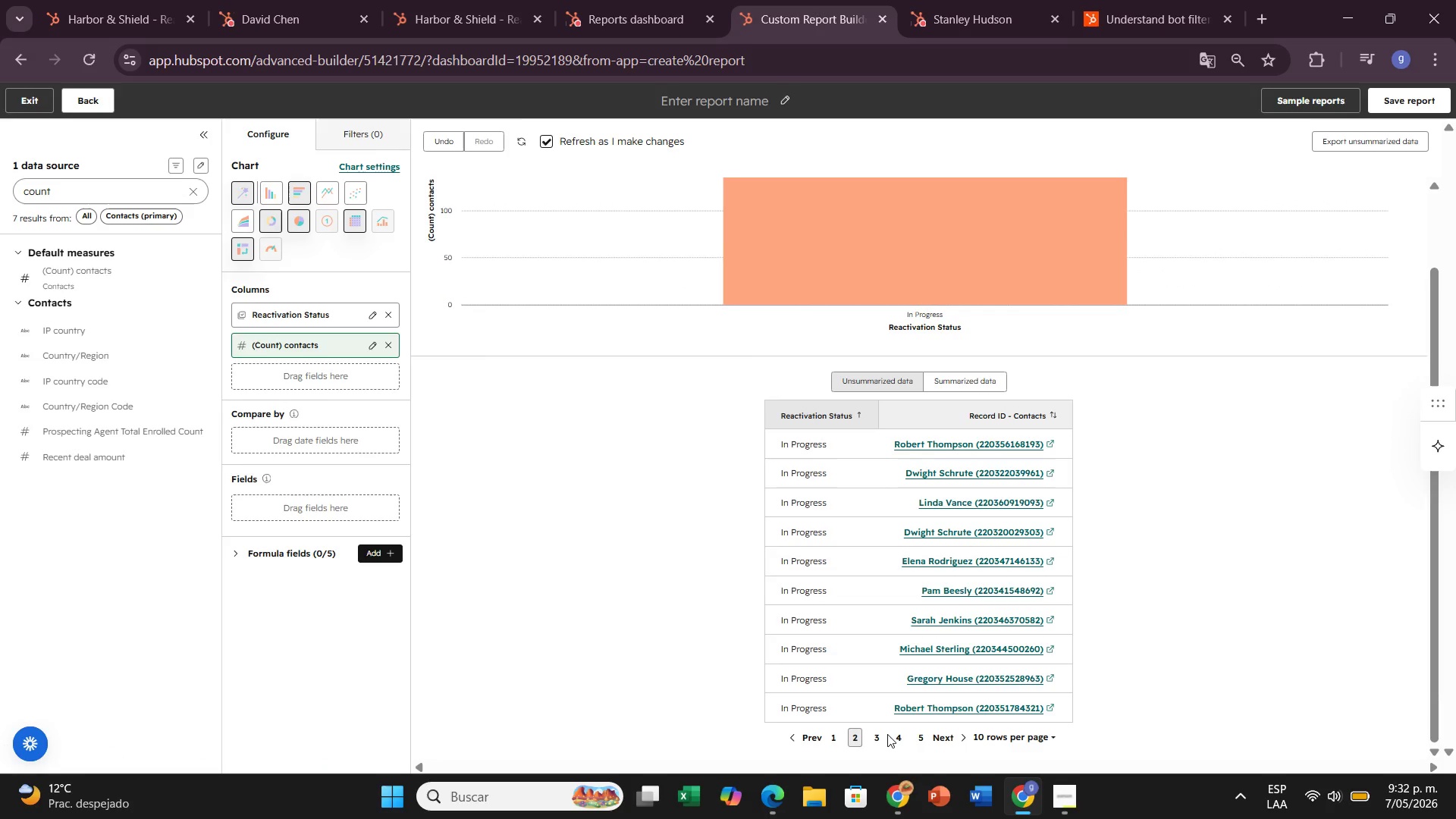 
left_click([878, 743])
 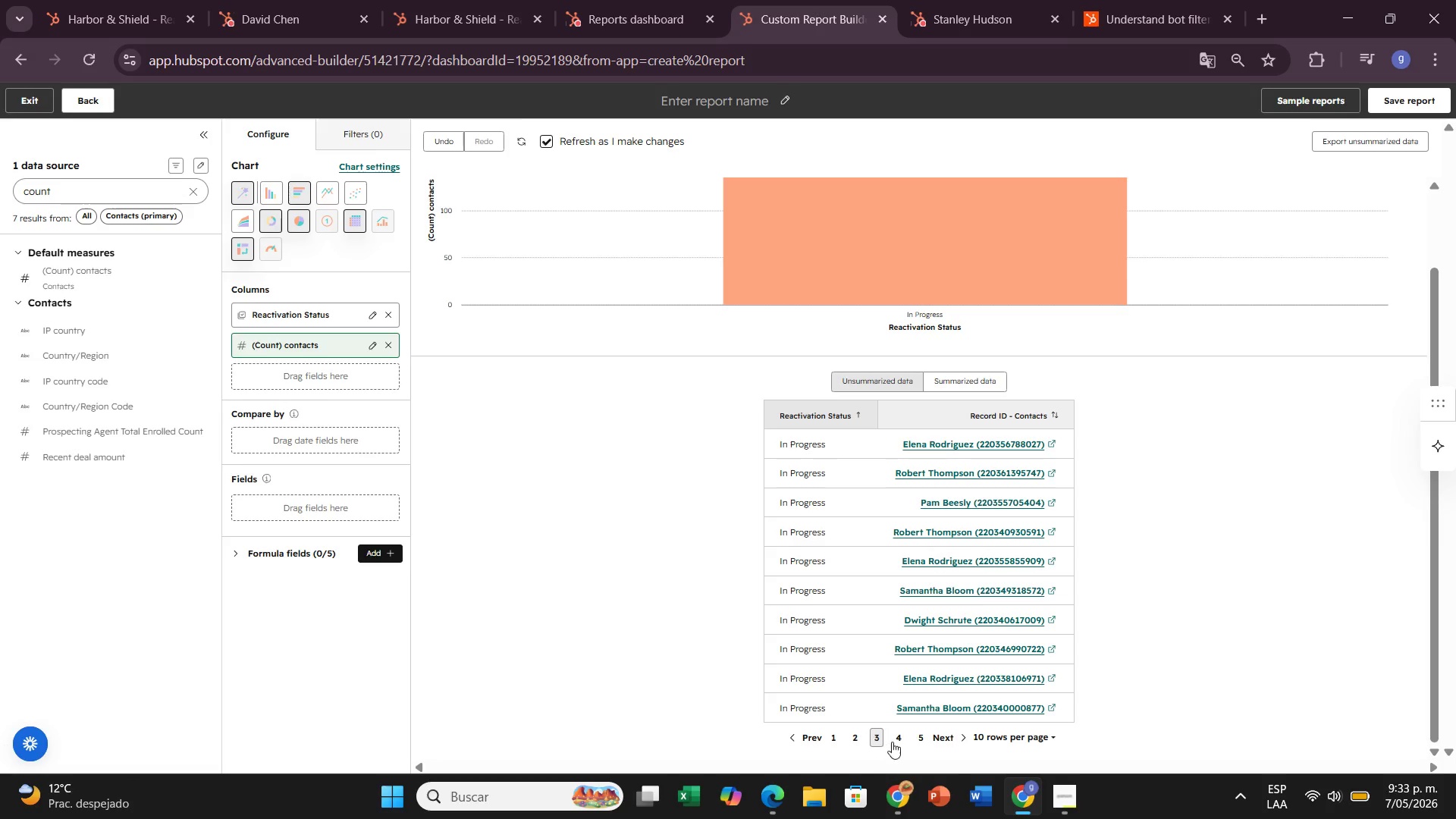 
left_click([892, 742])
 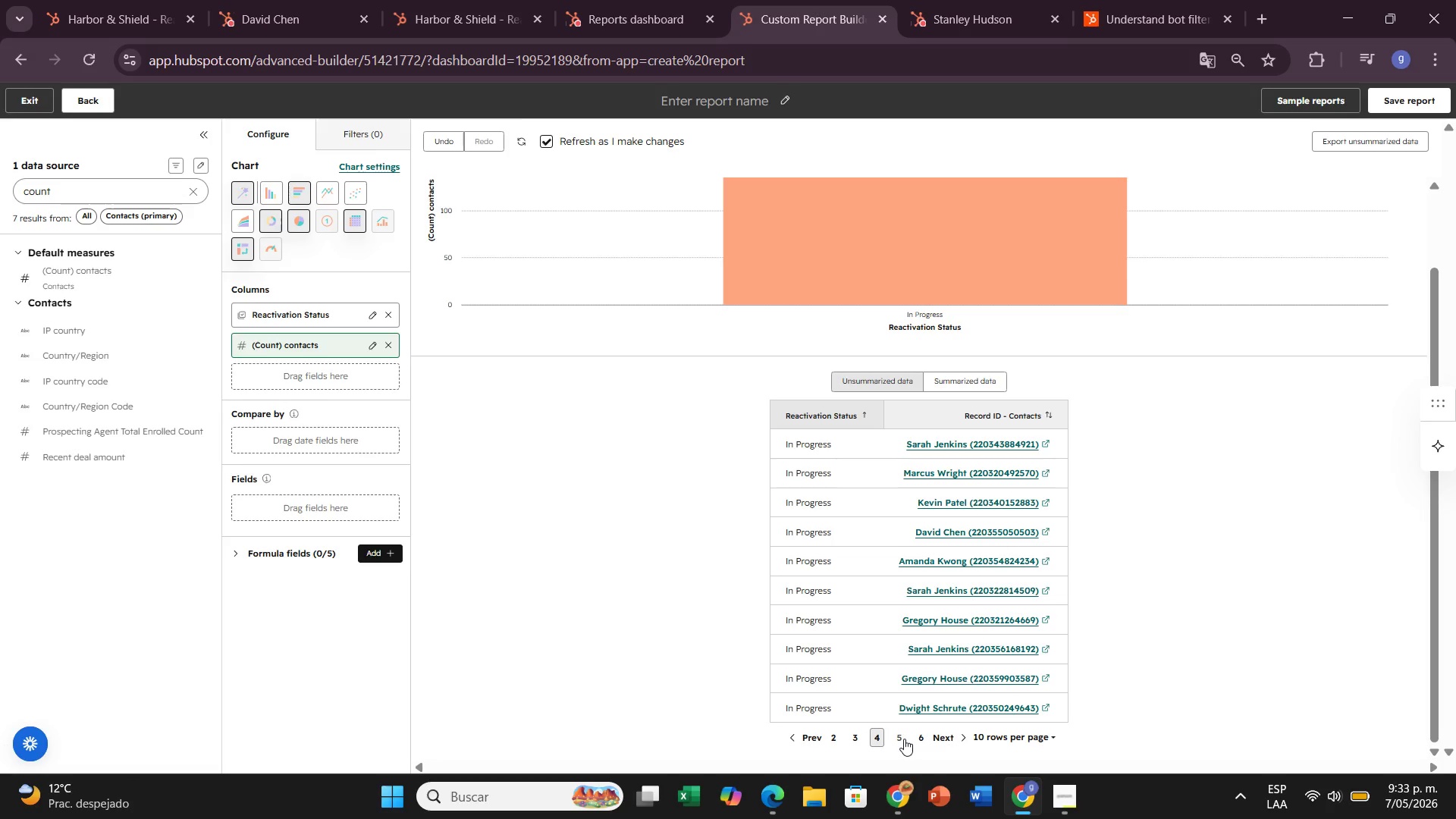 
left_click([904, 739])
 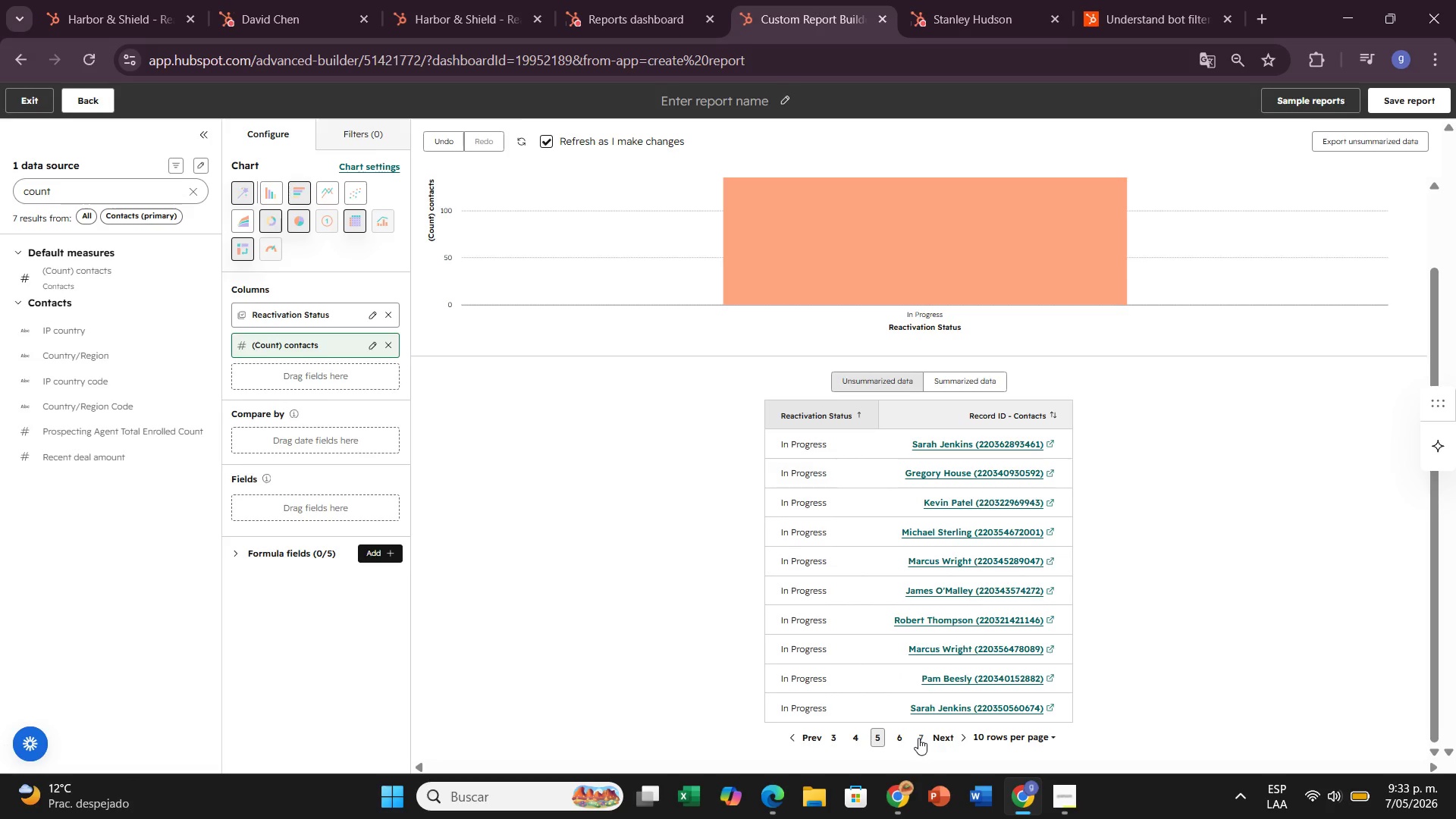 
wait(48.38)
 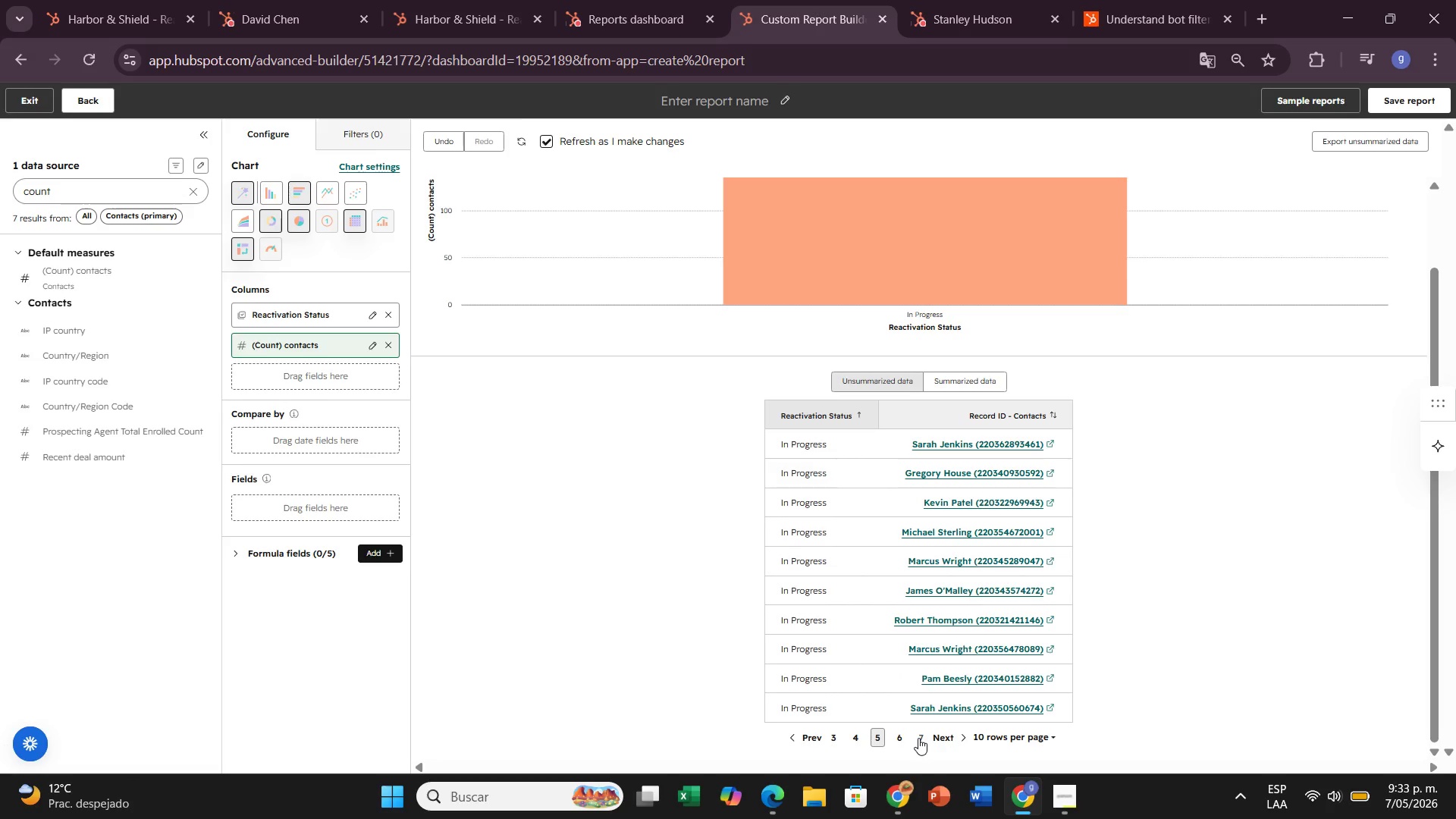 
scroll: coordinate [1335, 476], scroll_direction: up, amount: 4.0
 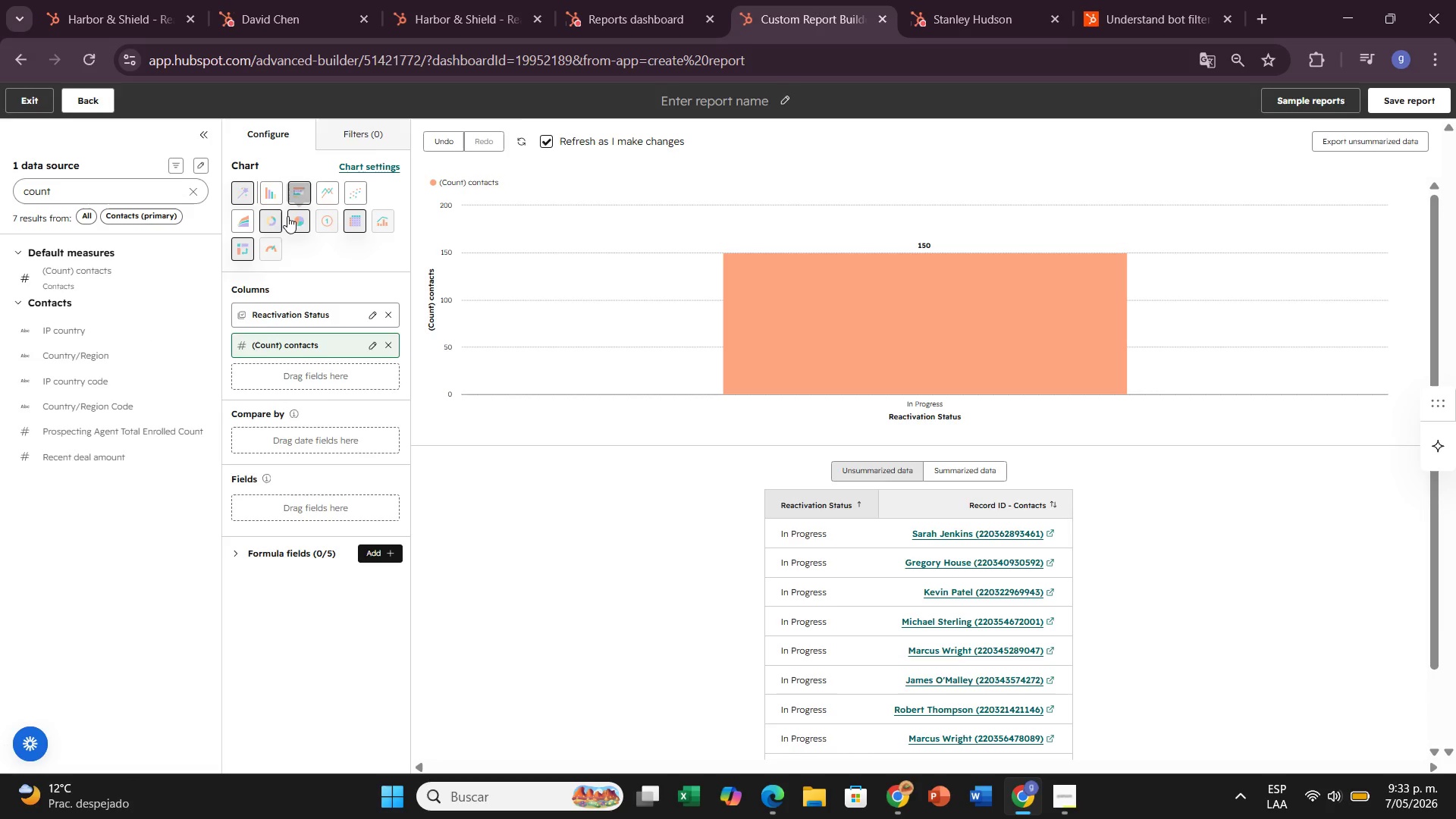 
left_click([300, 196])
 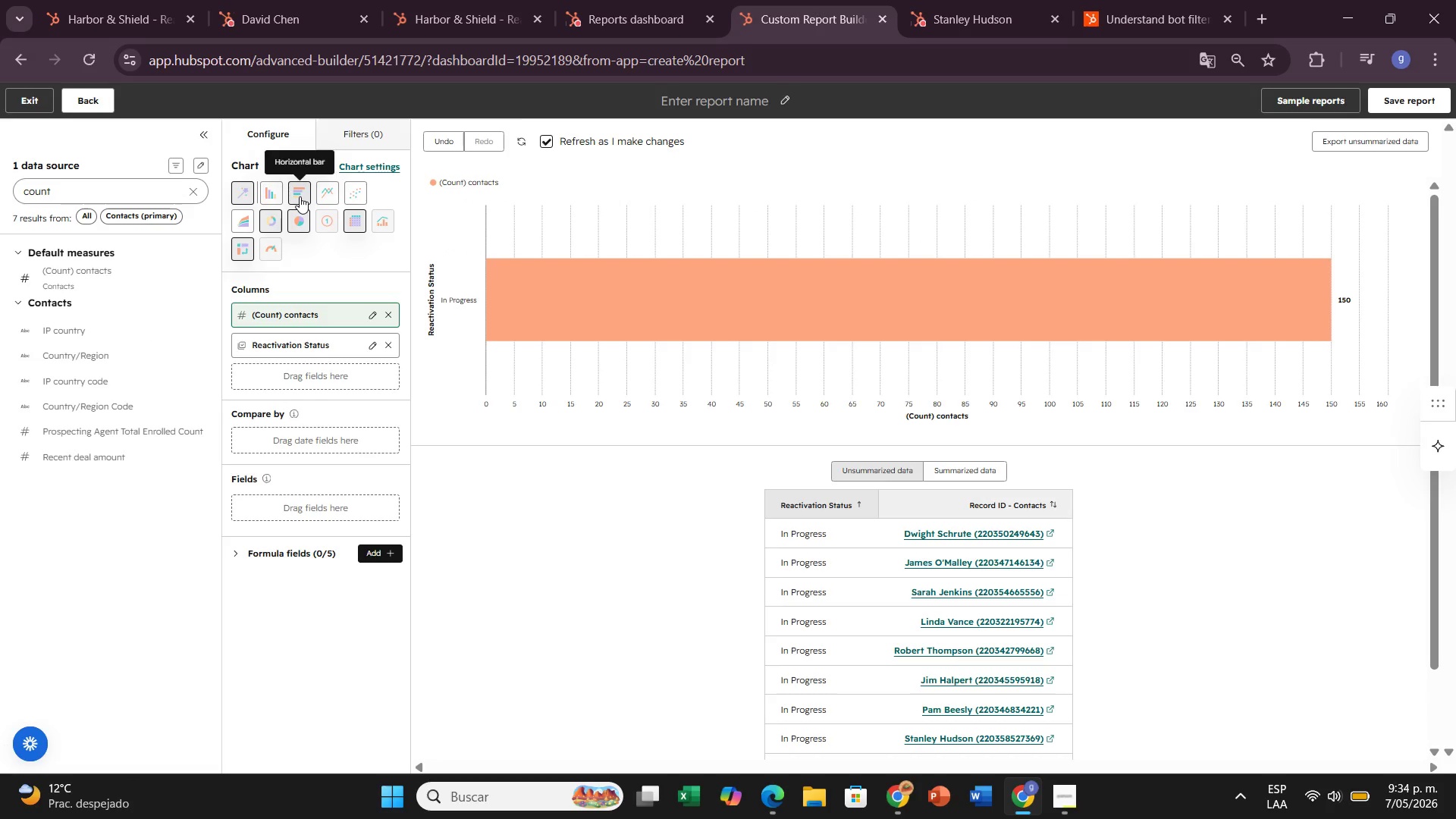 
wait(9.8)
 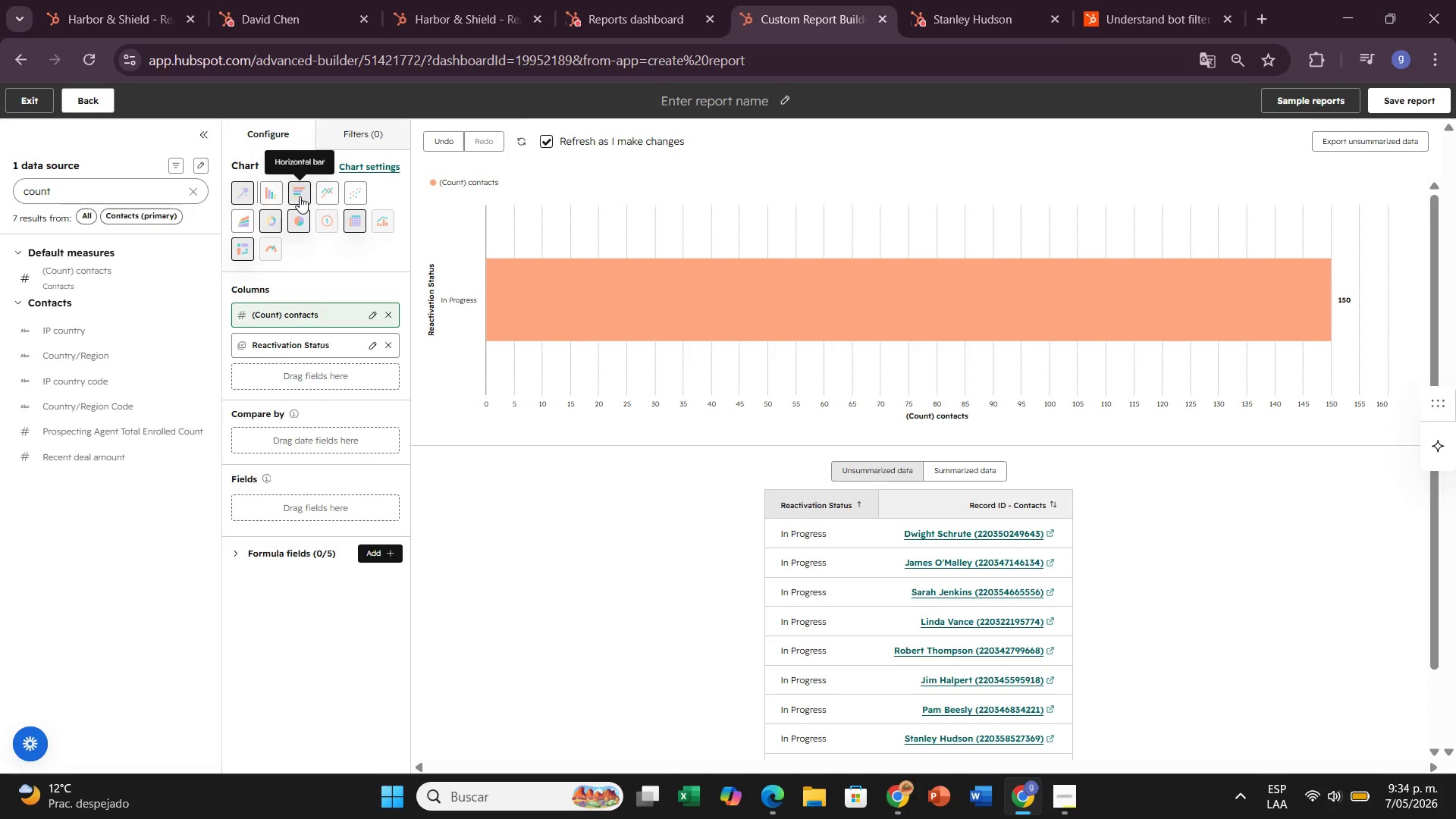 
left_click([294, 226])
 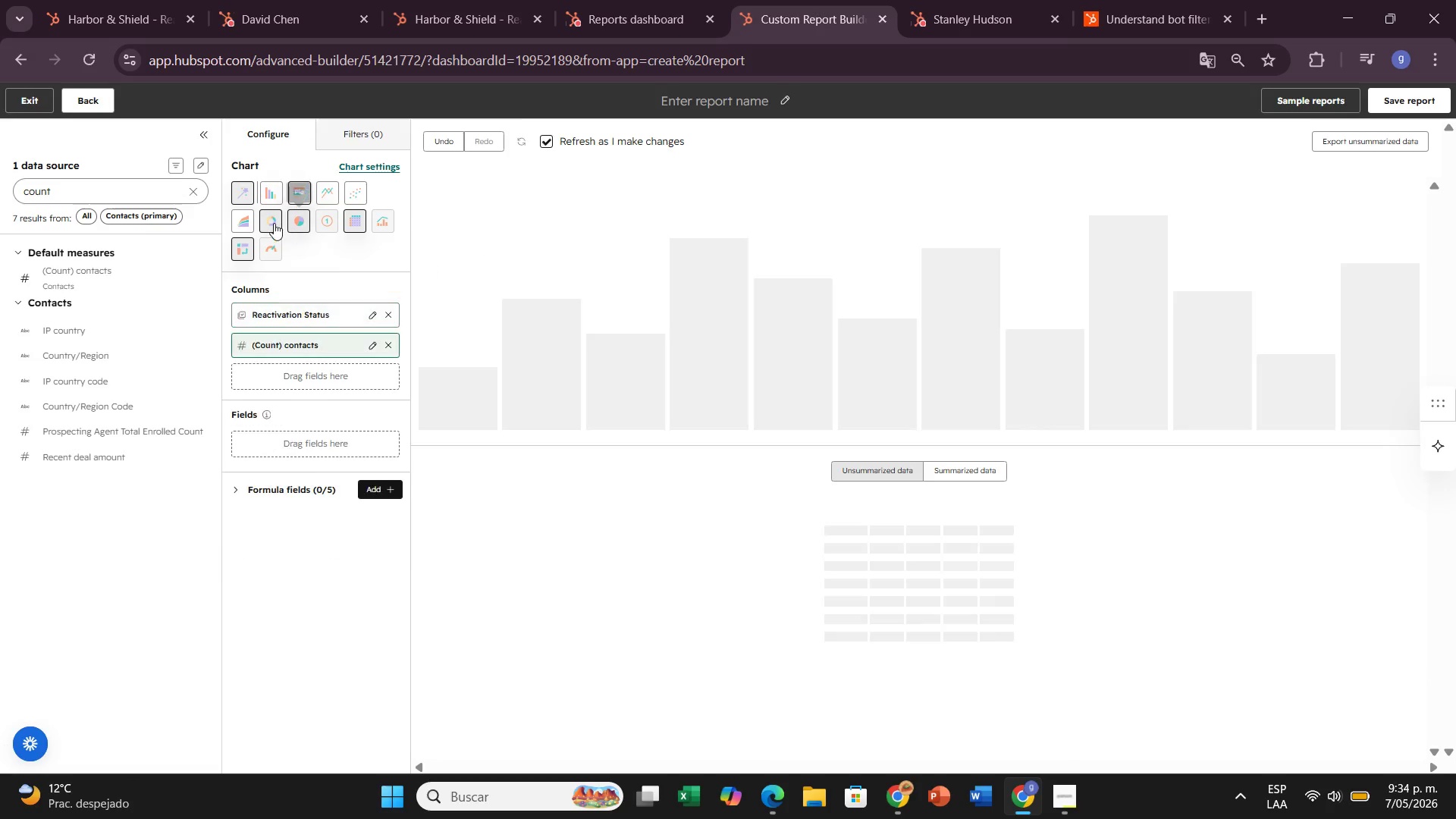 
mouse_move([253, 222])
 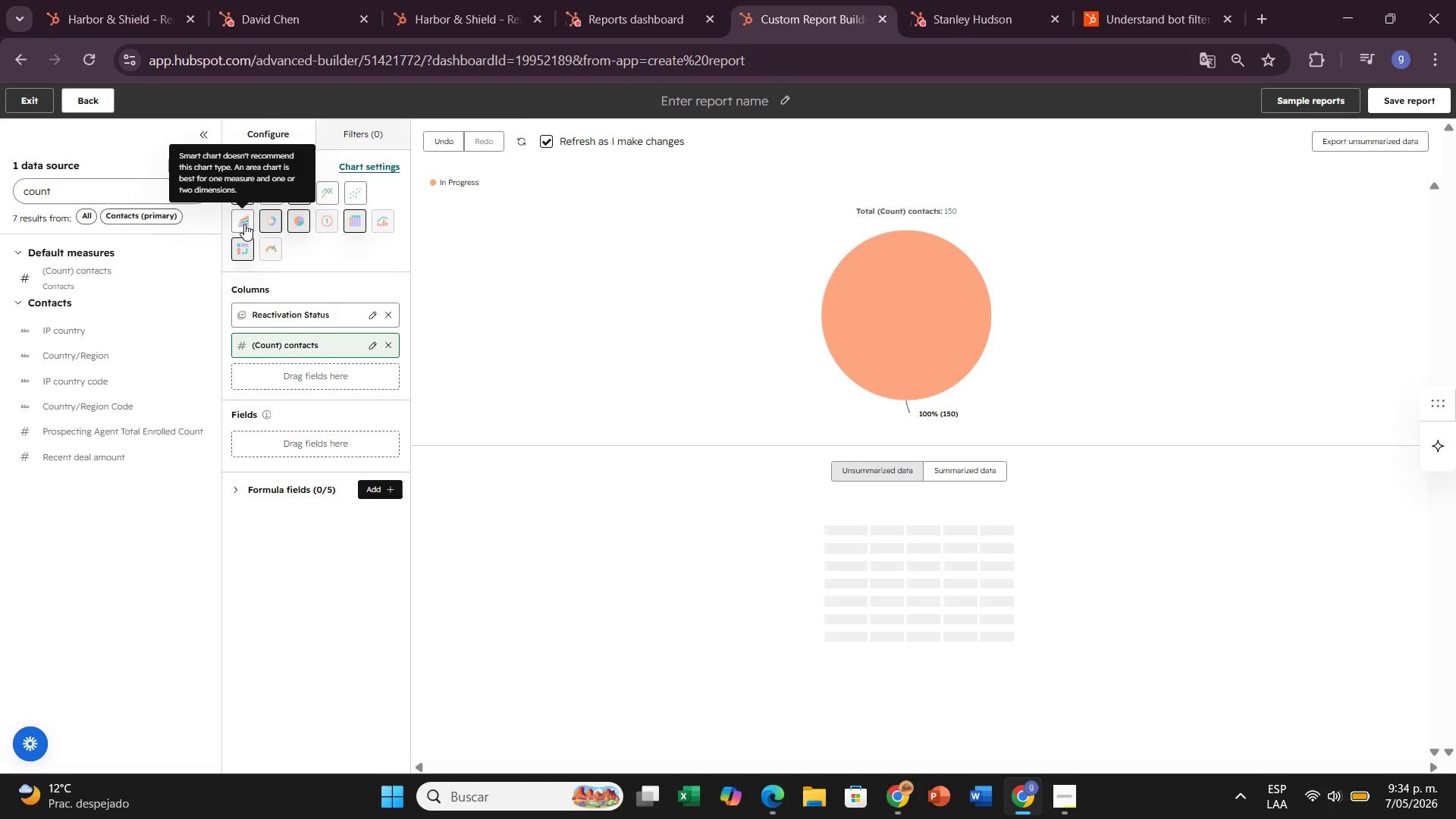 
left_click([244, 224])
 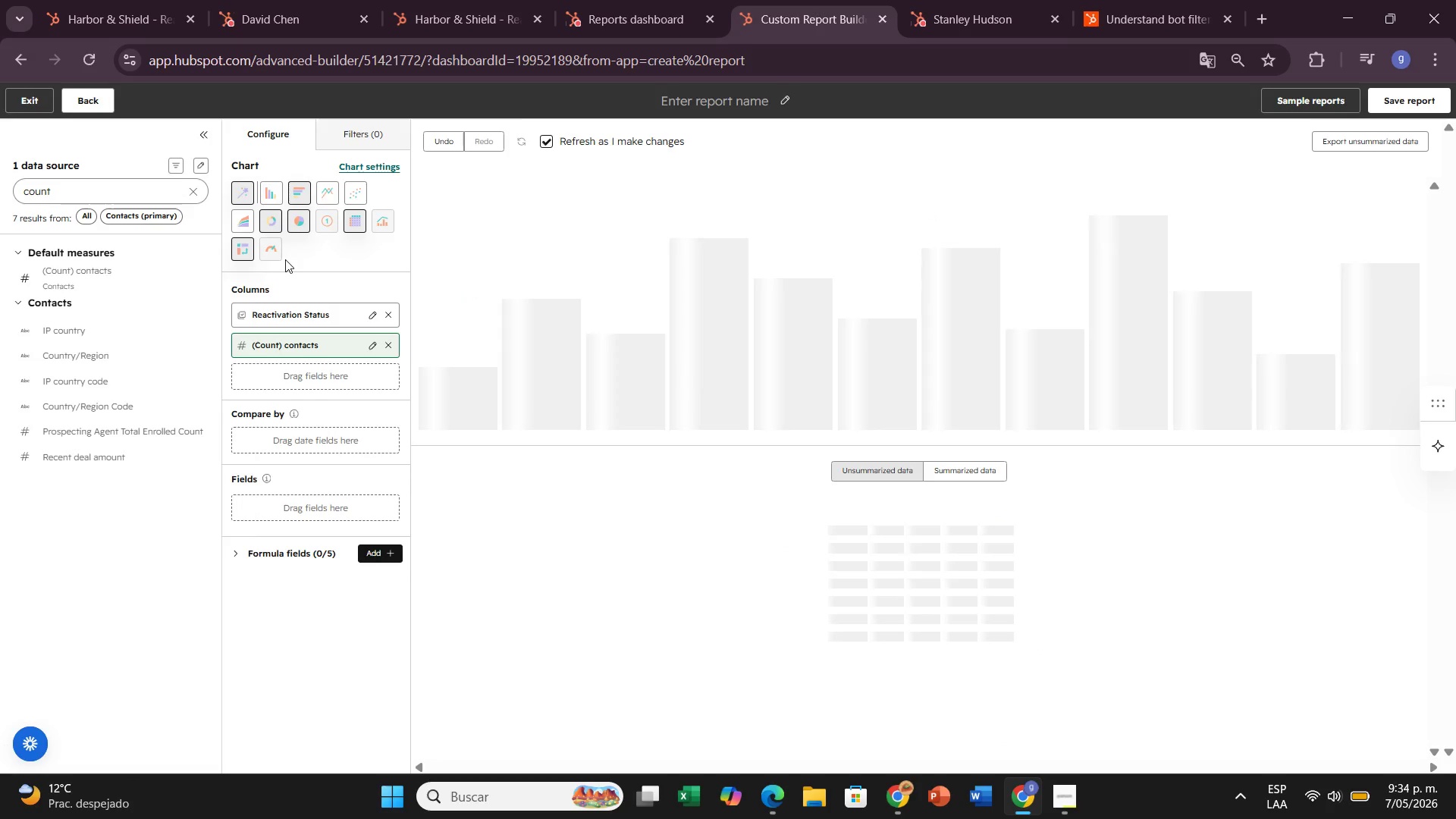 
scroll: coordinate [398, 275], scroll_direction: up, amount: 5.0
 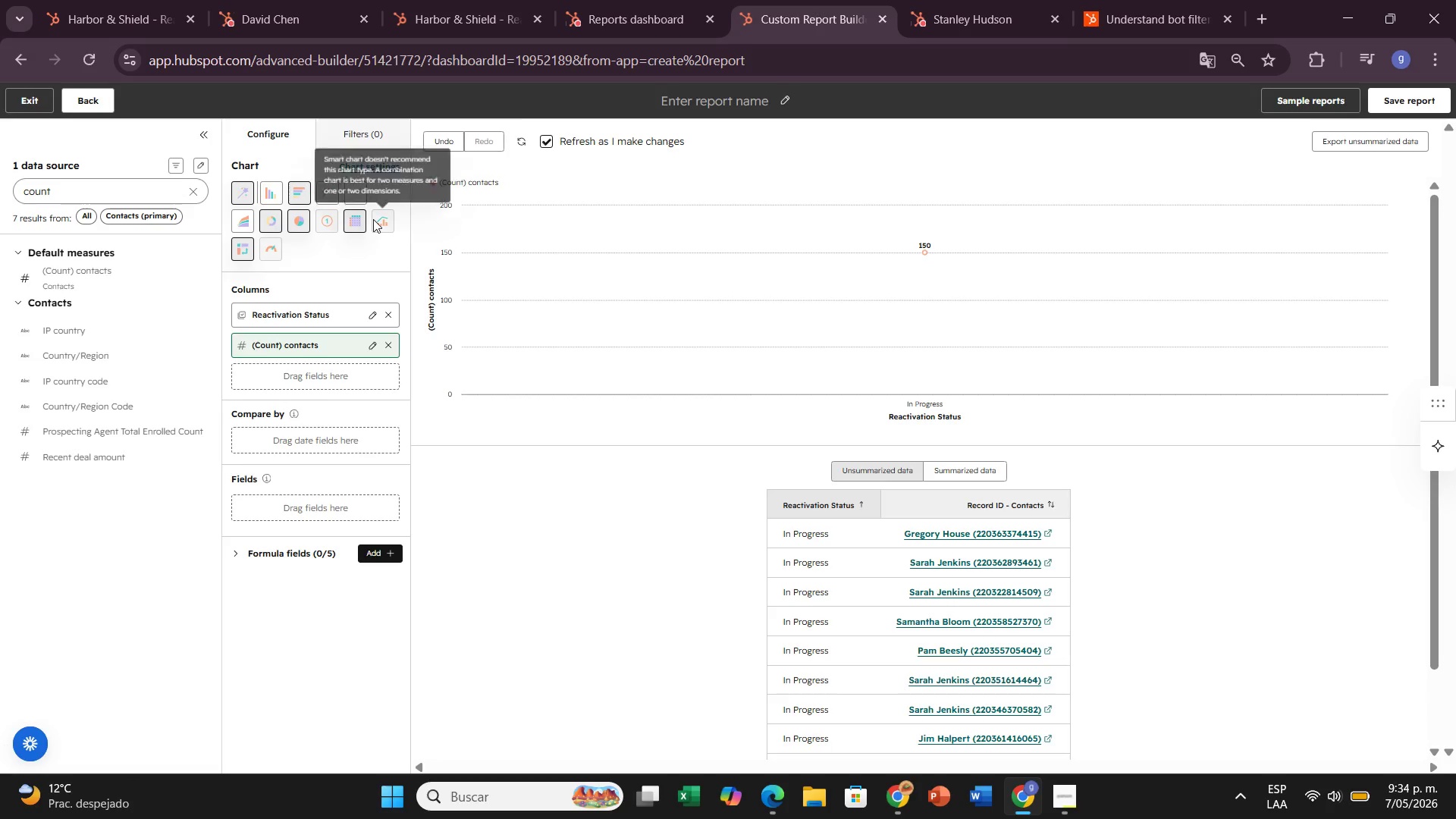 
left_click([373, 219])
 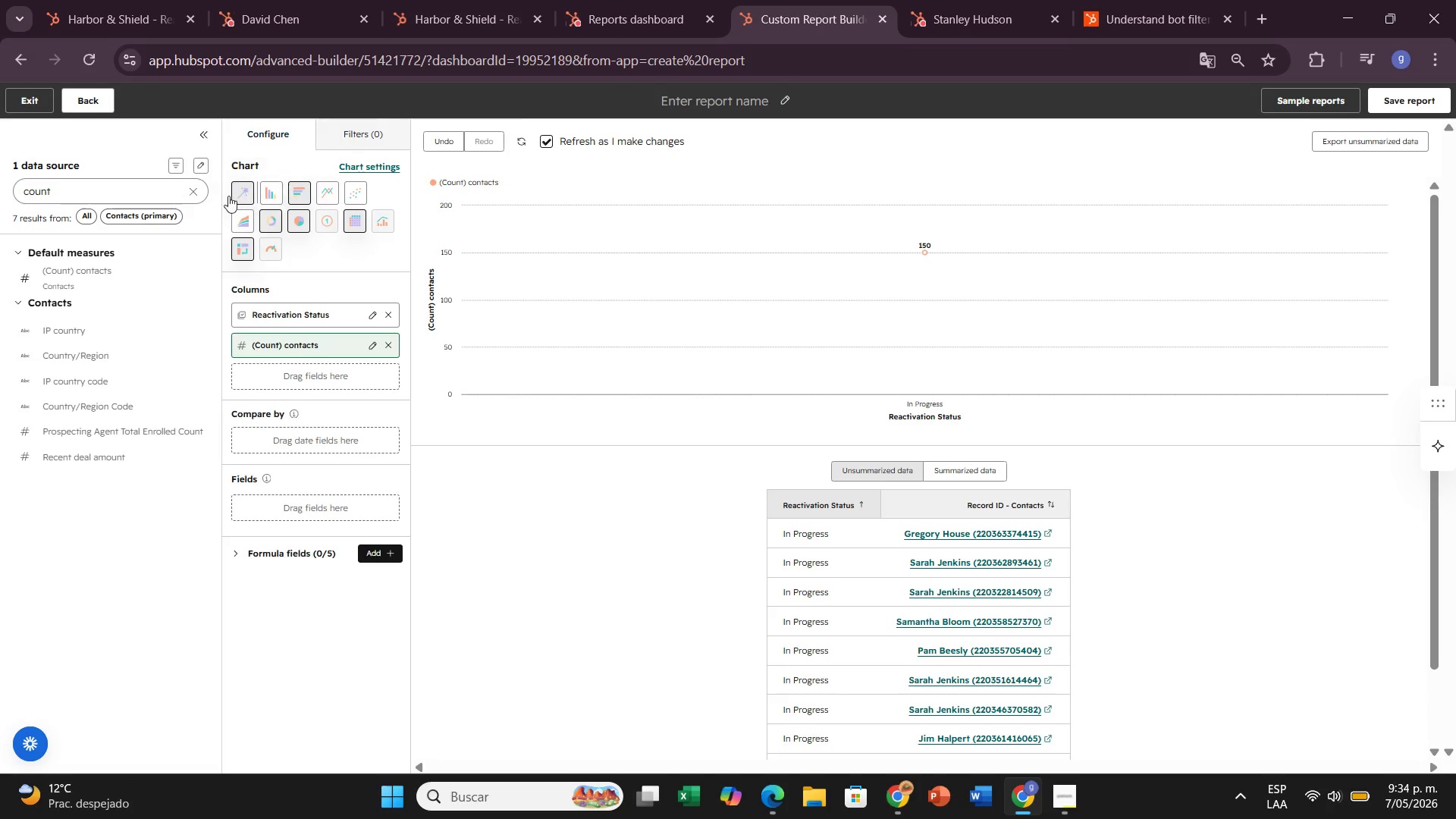 
left_click([49, 105])
 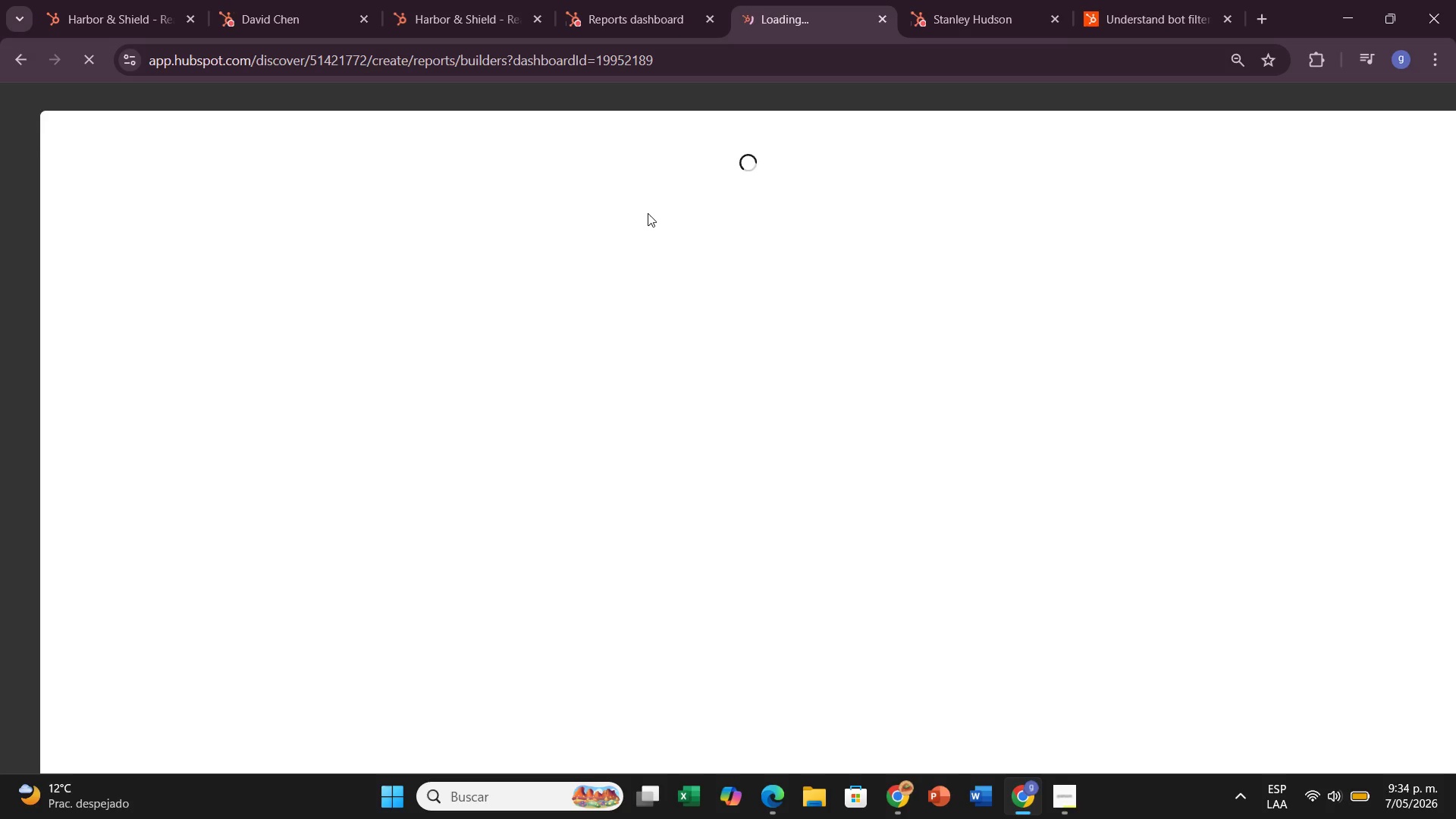 
scroll: coordinate [716, 406], scroll_direction: up, amount: 2.0
 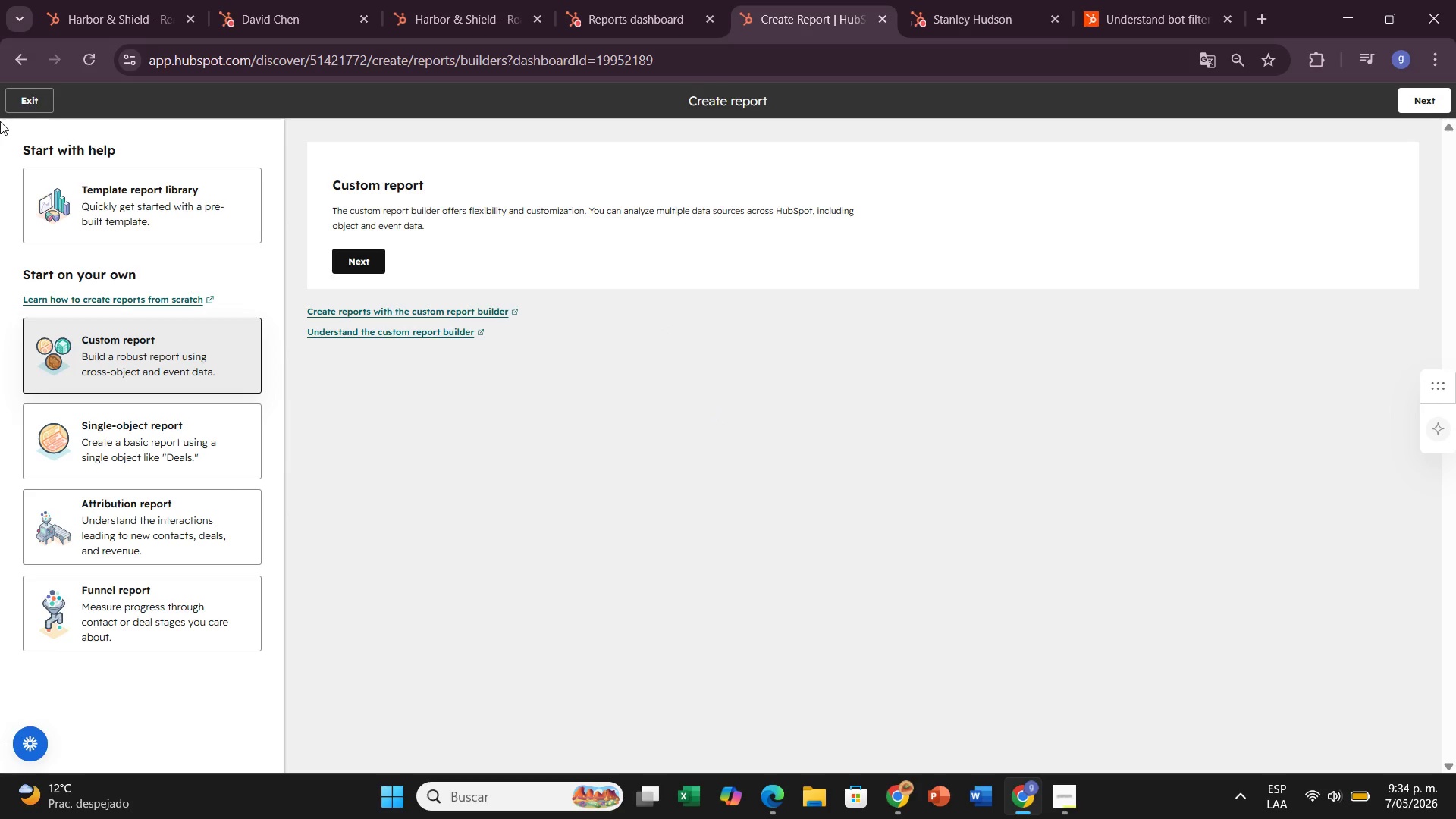 
left_click([39, 96])
 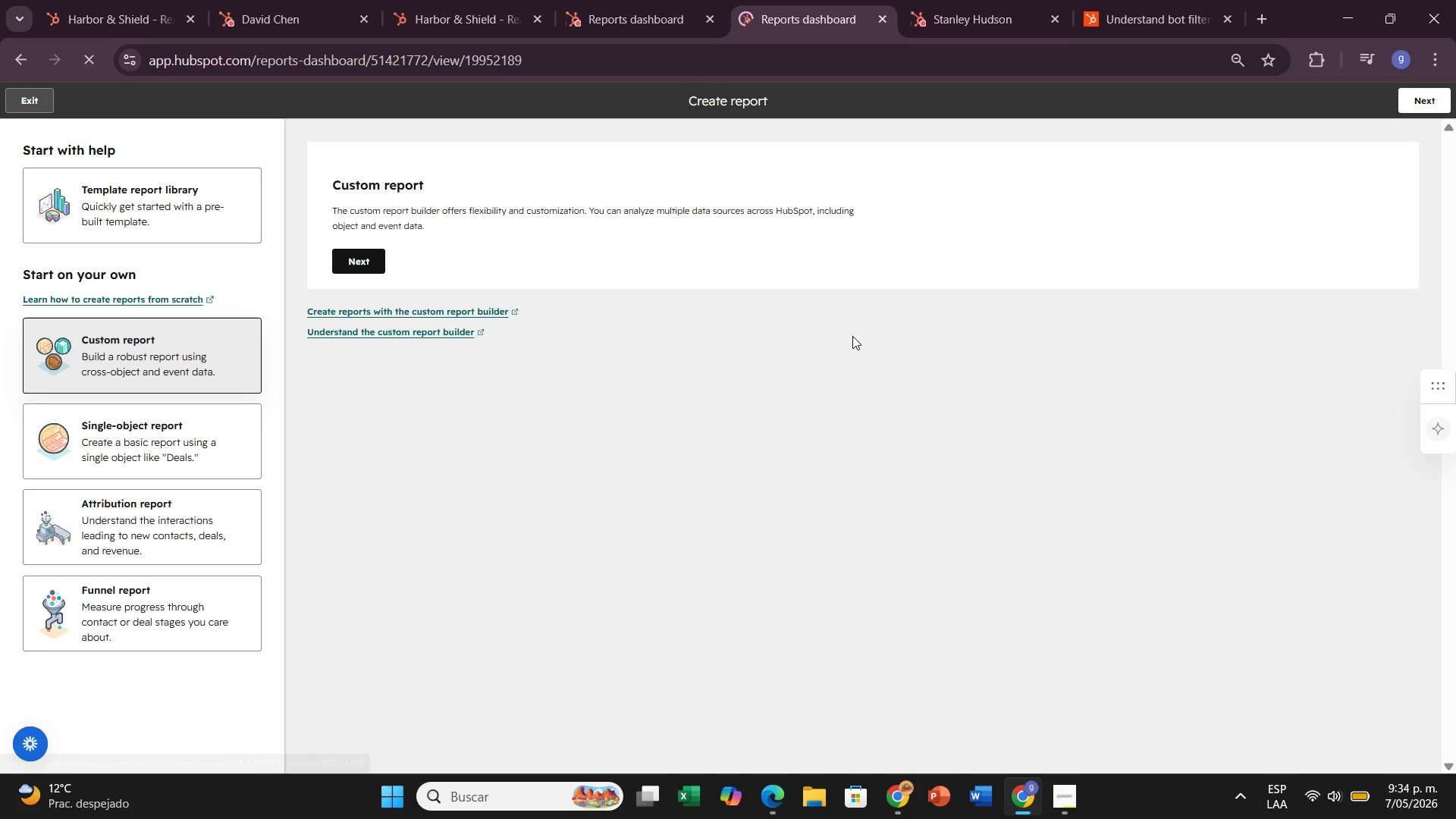 
scroll: coordinate [852, 336], scroll_direction: up, amount: 1.0
 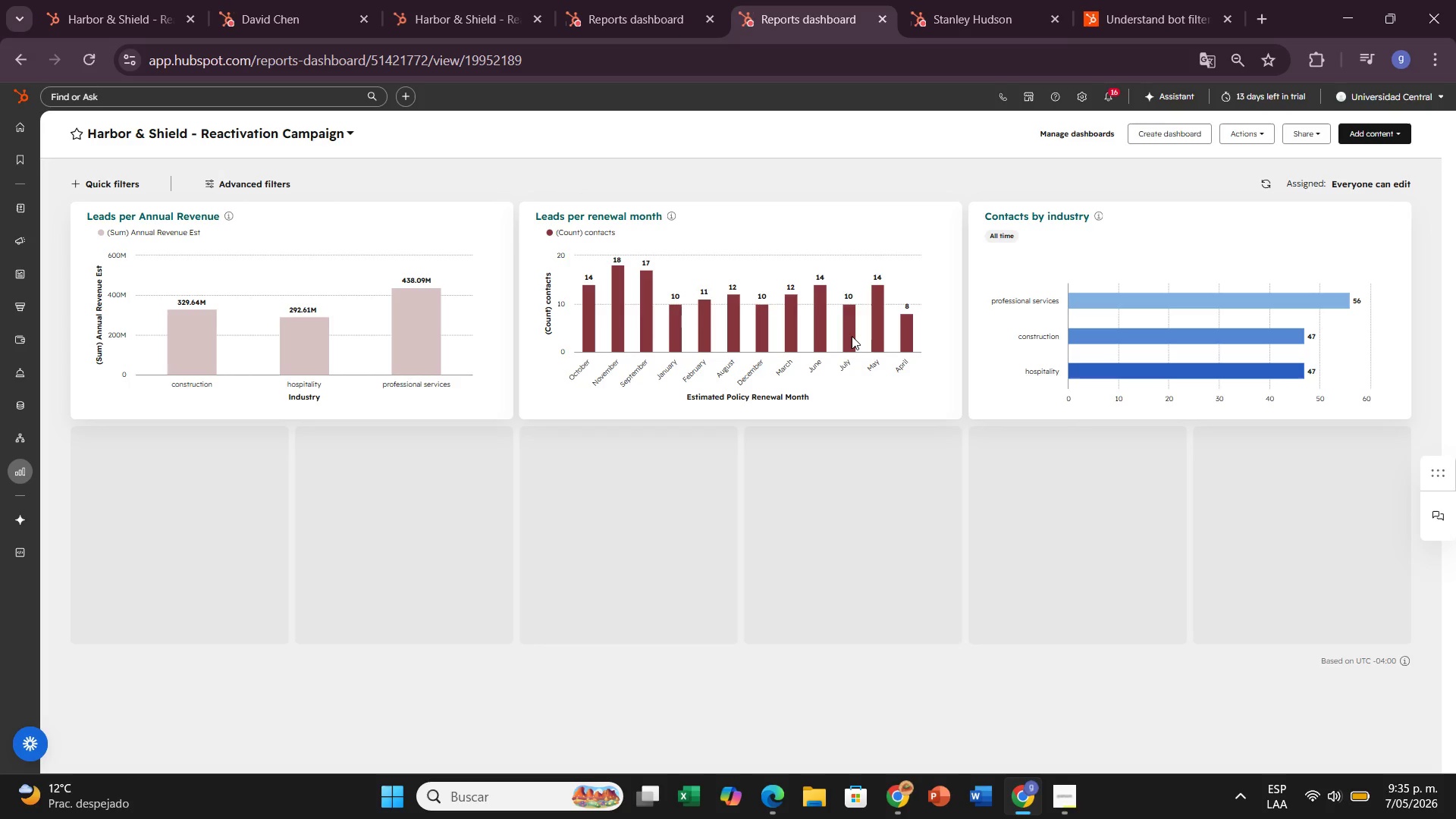 
wait(87.03)
 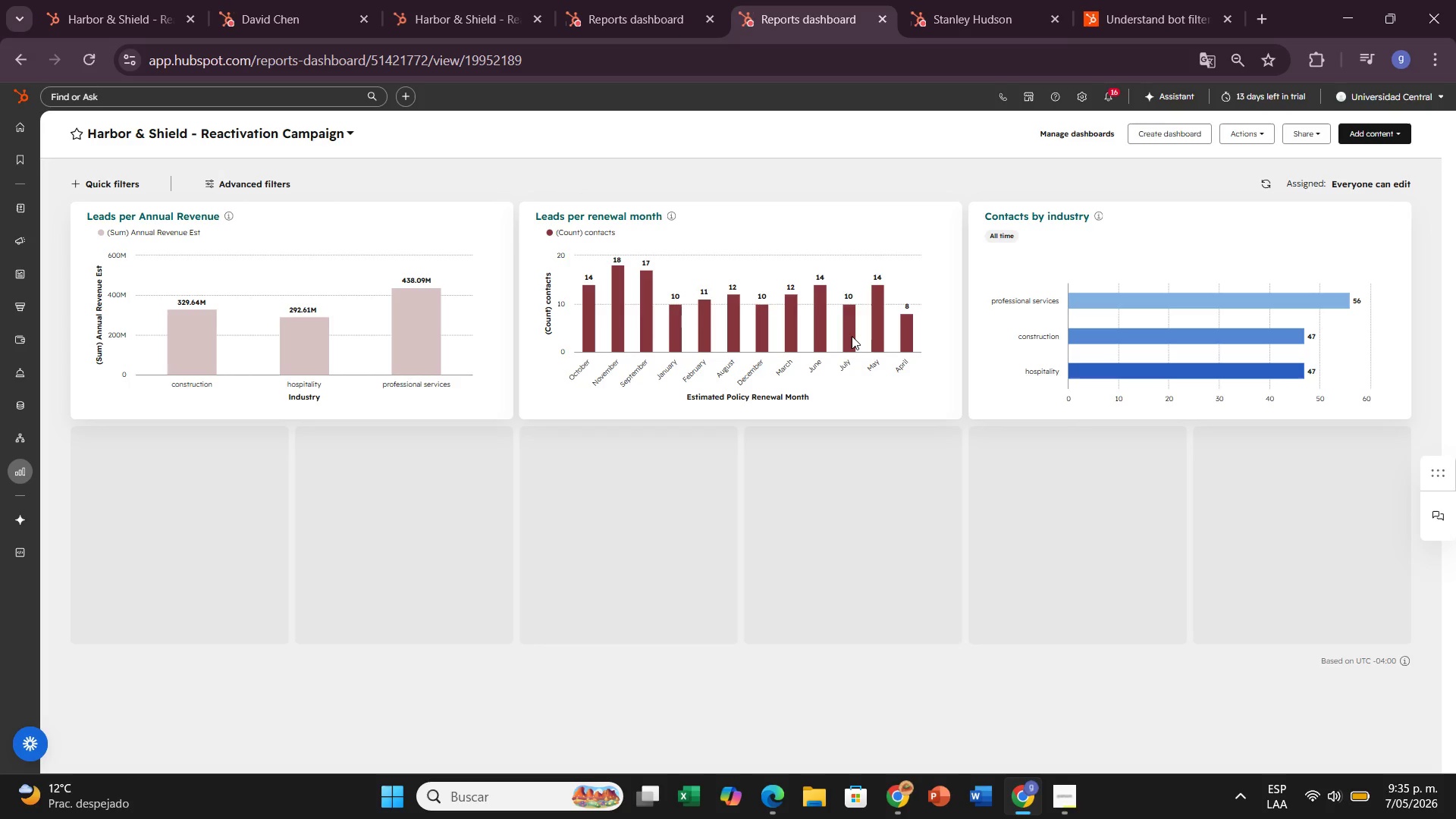 
left_click([1387, 129])
 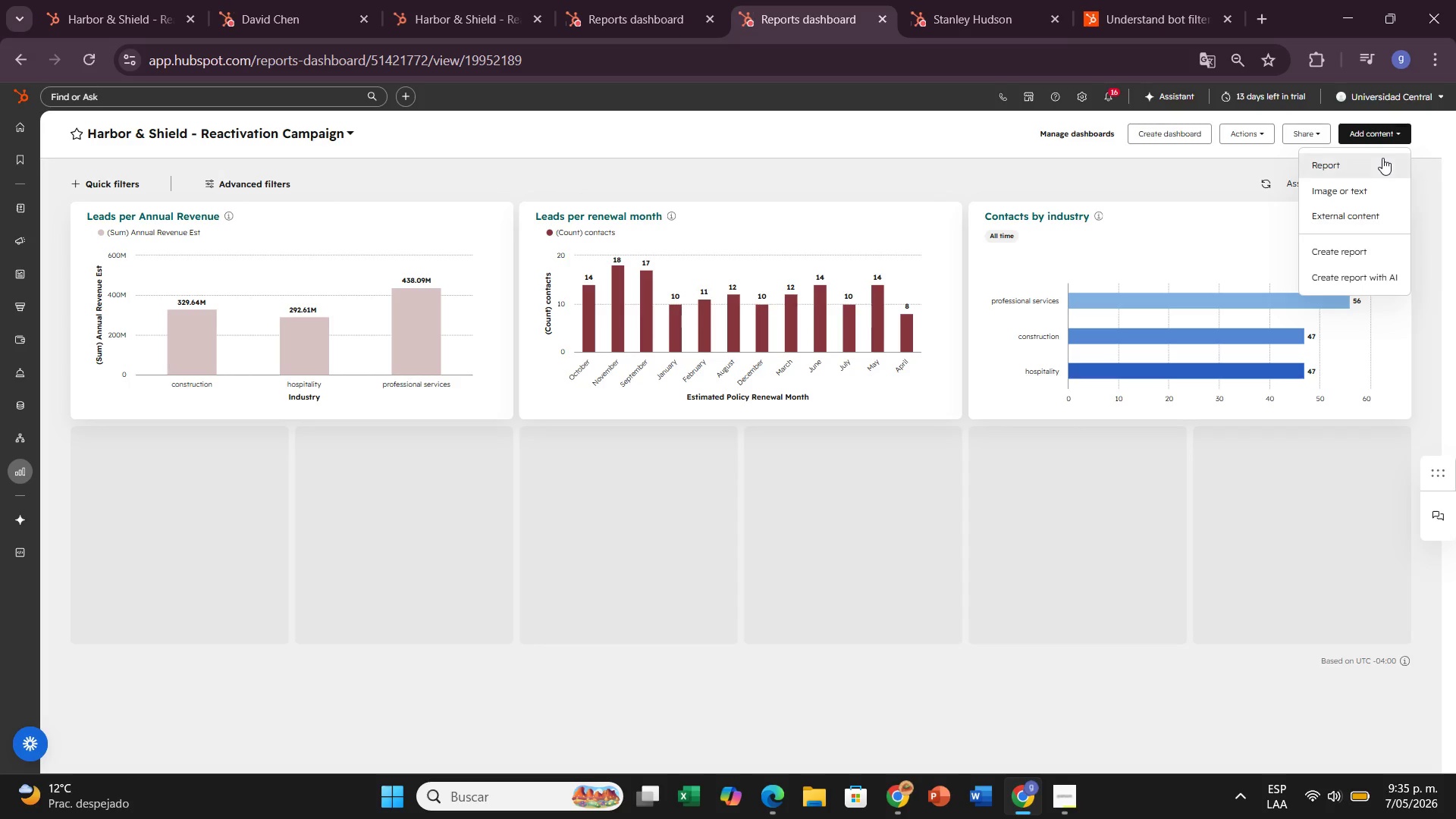 
left_click([1348, 159])
 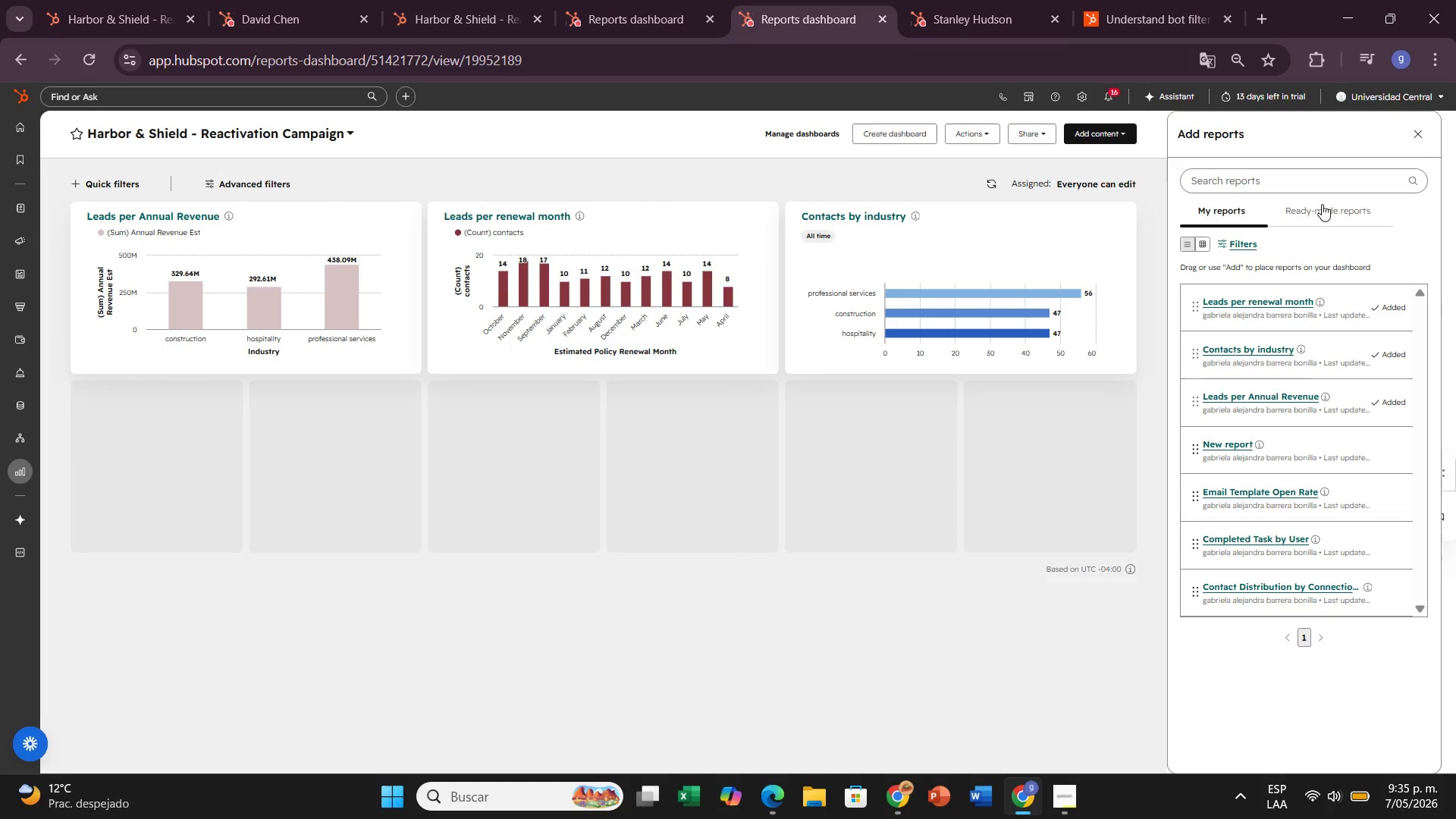 
left_click([1322, 204])
 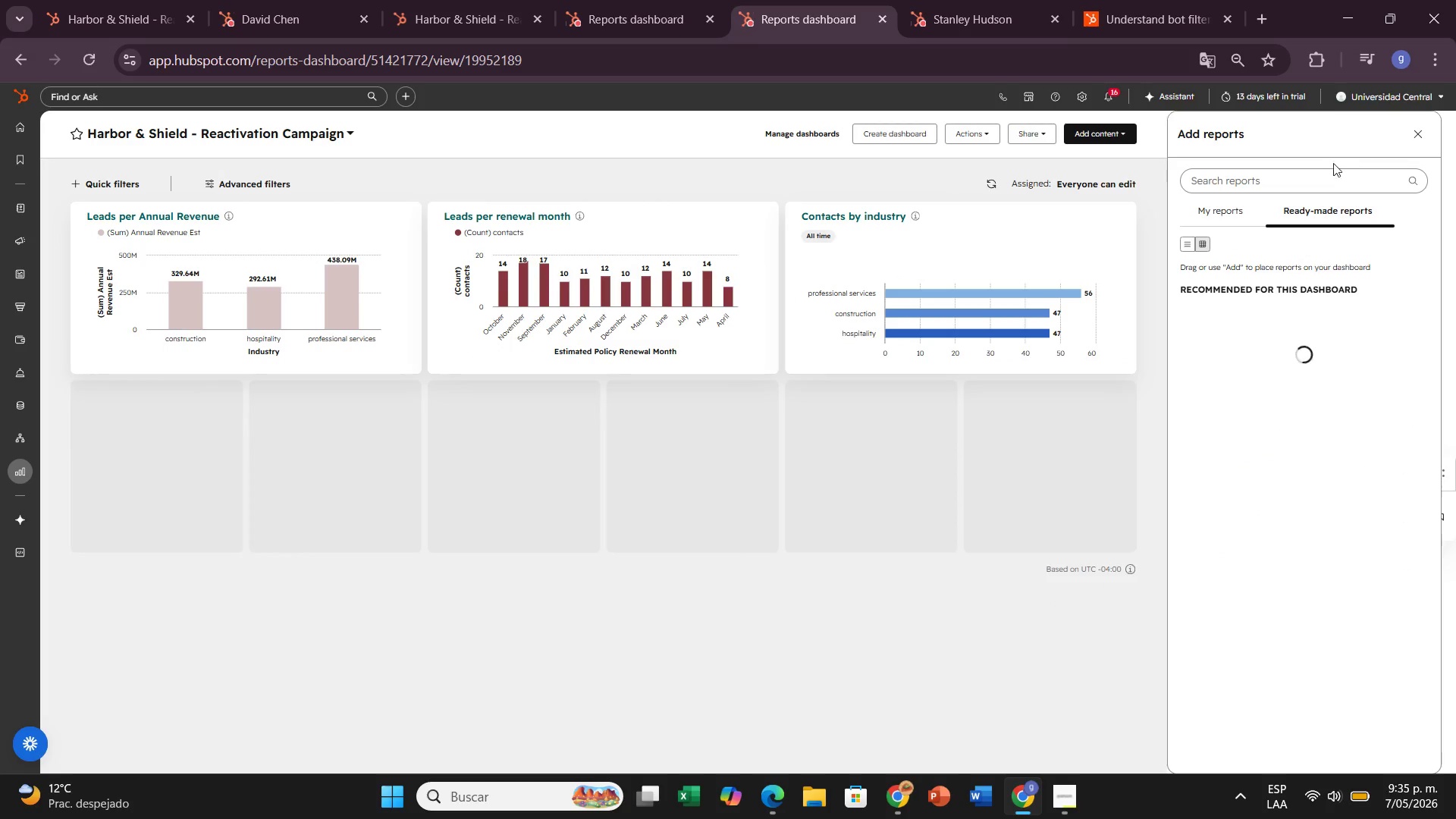 
left_click([1323, 166])
 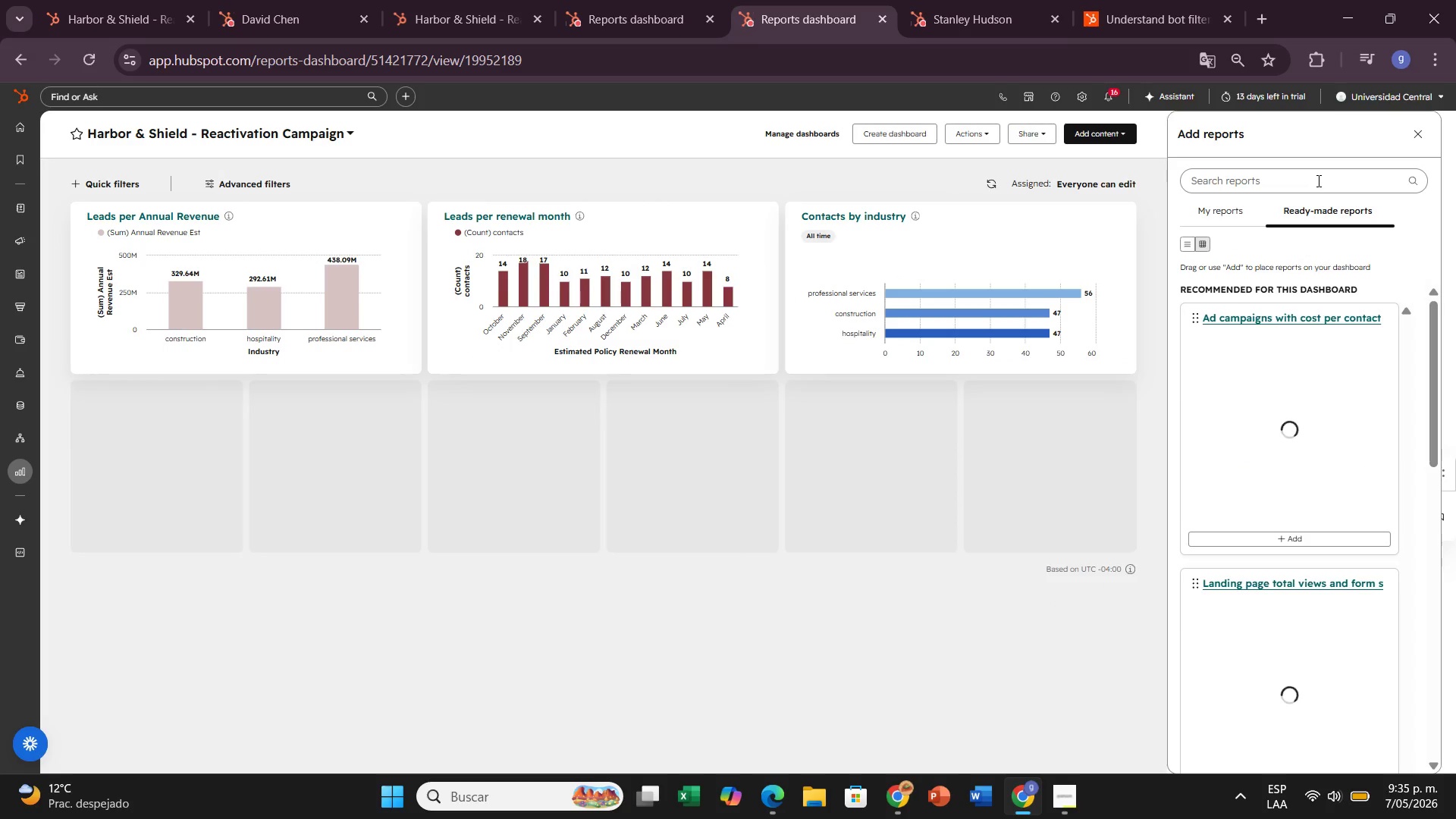 
left_click([1317, 180])
 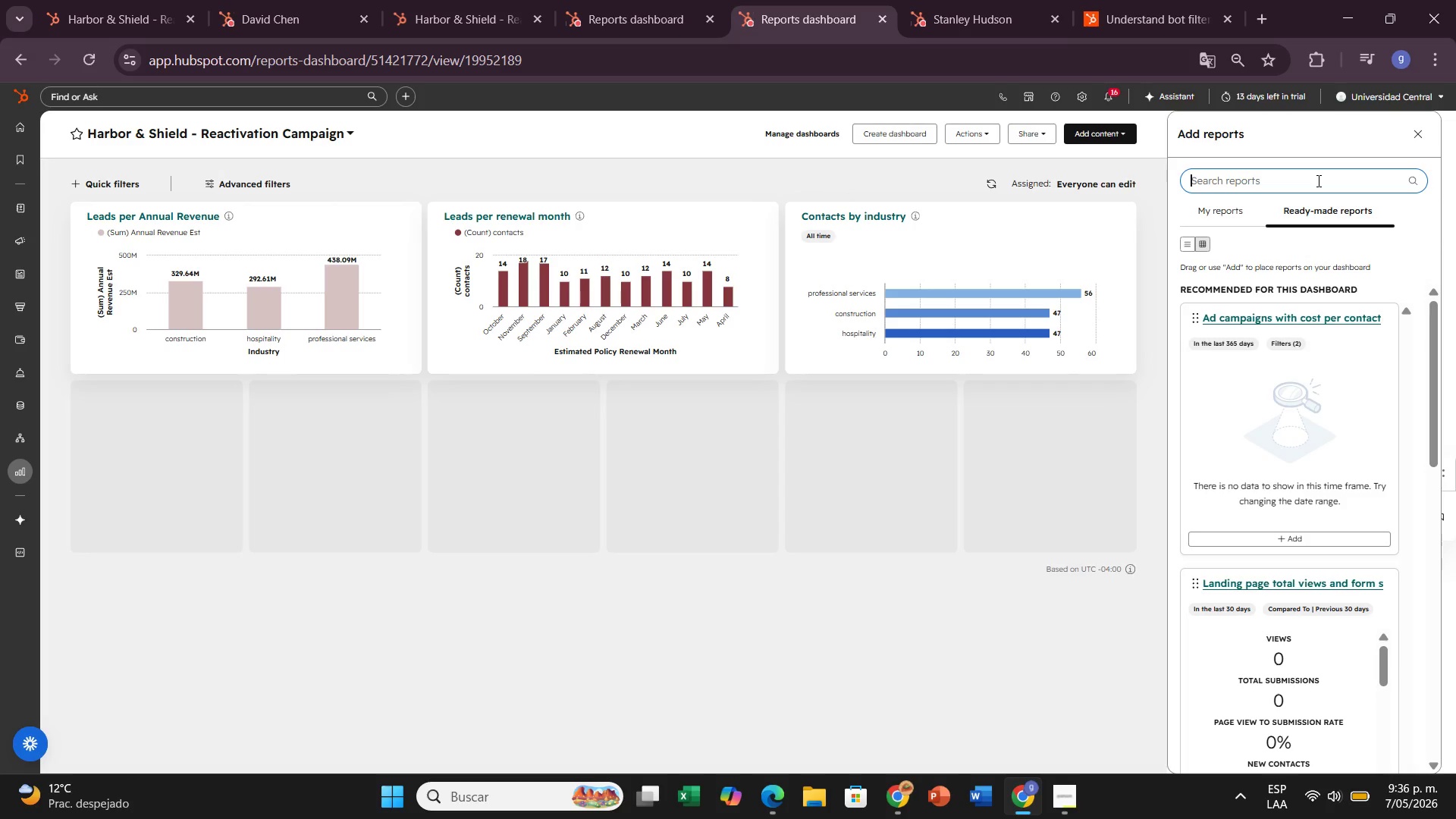 
type(email open)
 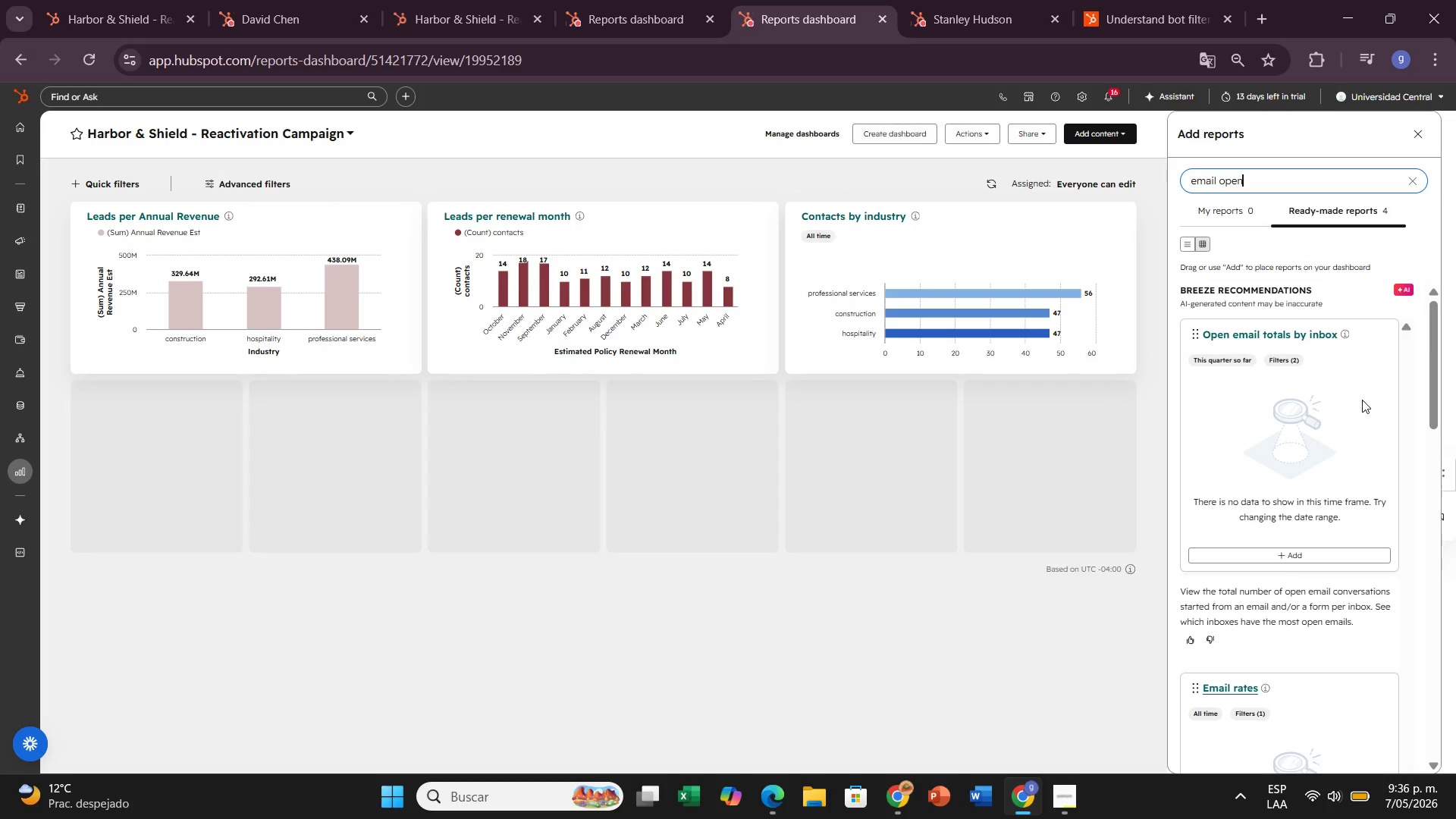 
wait(45.25)
 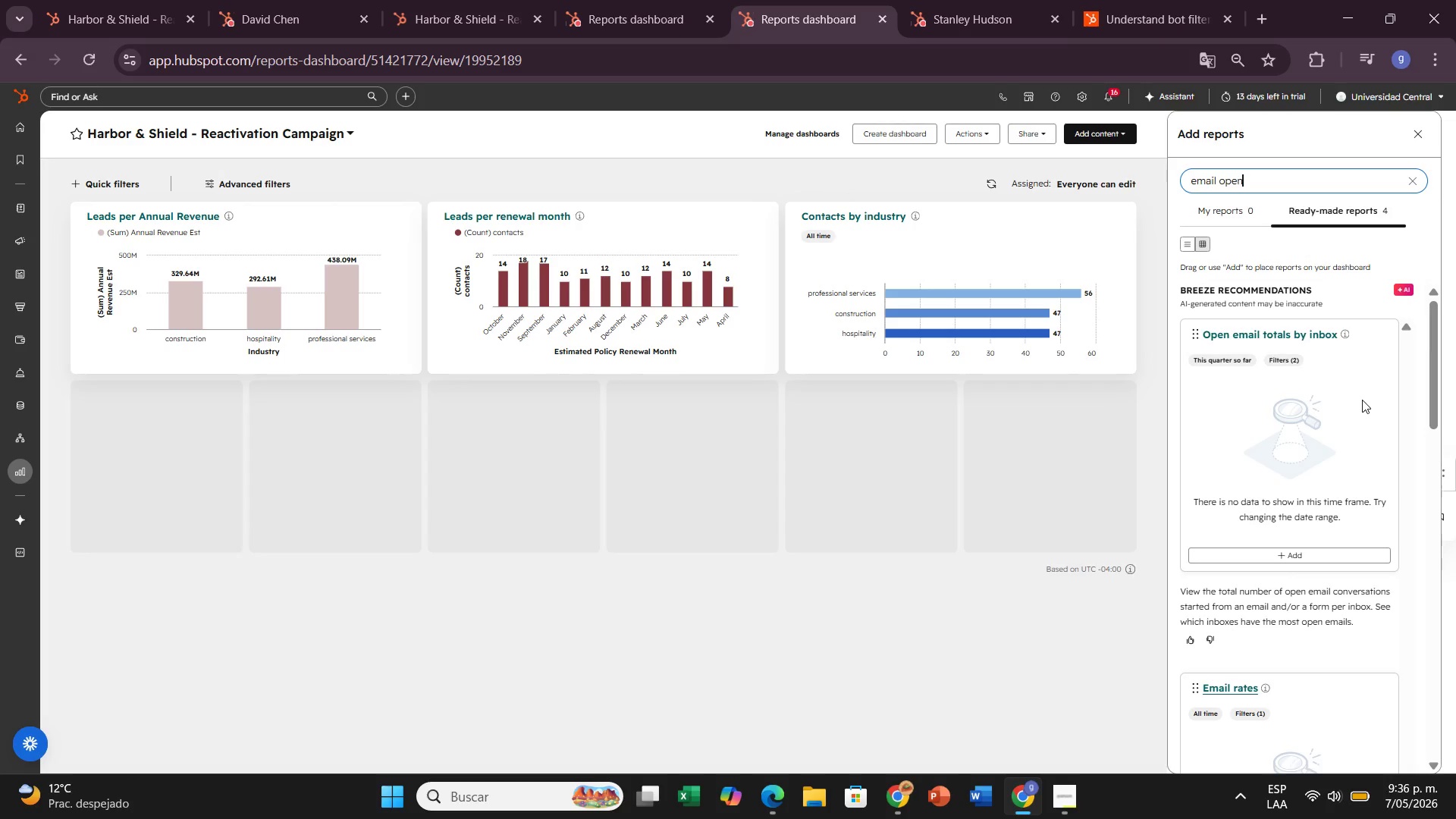 
scroll: coordinate [1323, 388], scroll_direction: down, amount: 2.0
 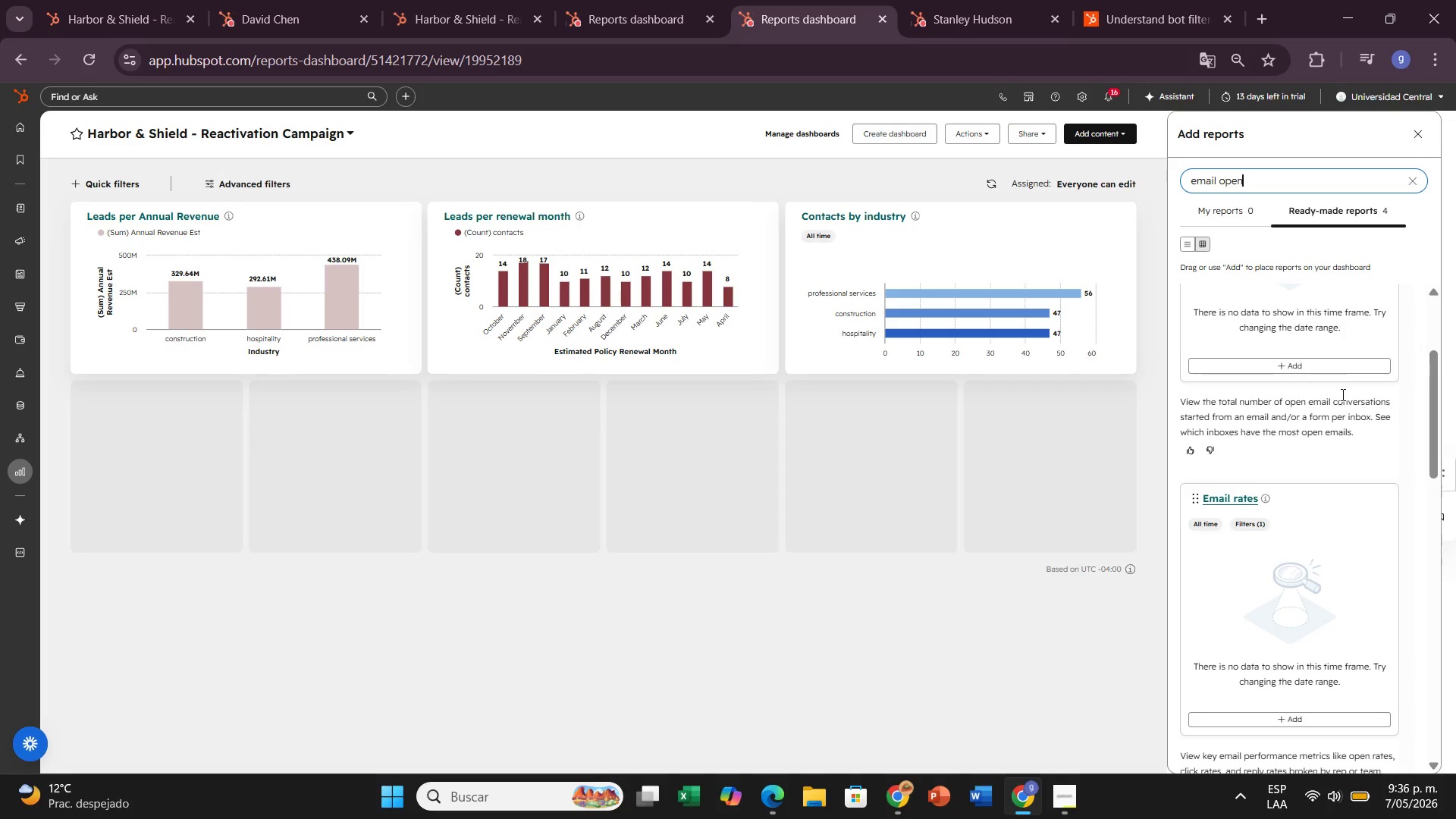 
scroll: coordinate [1326, 313], scroll_direction: up, amount: 4.0
 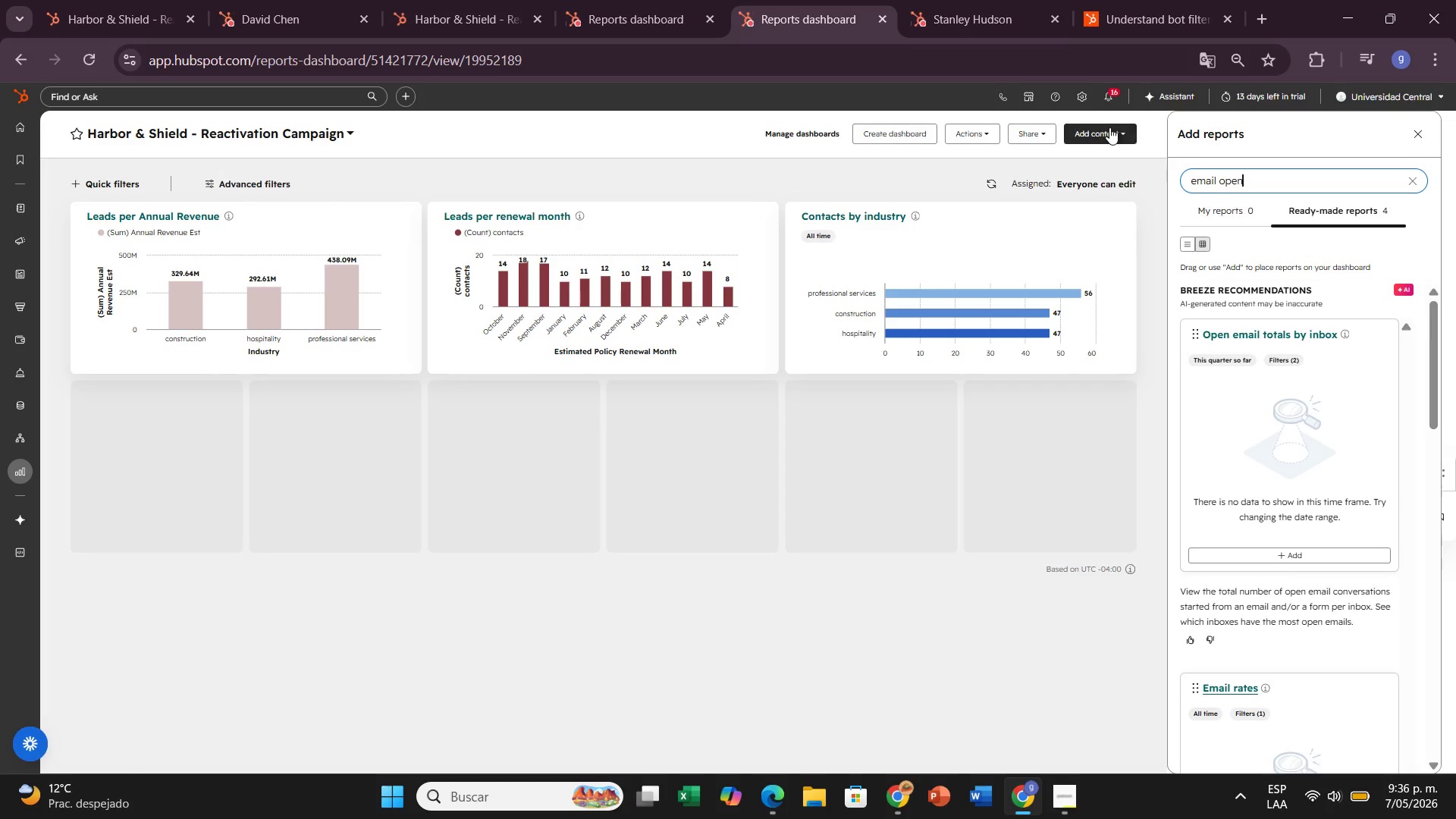 
left_click([1108, 126])
 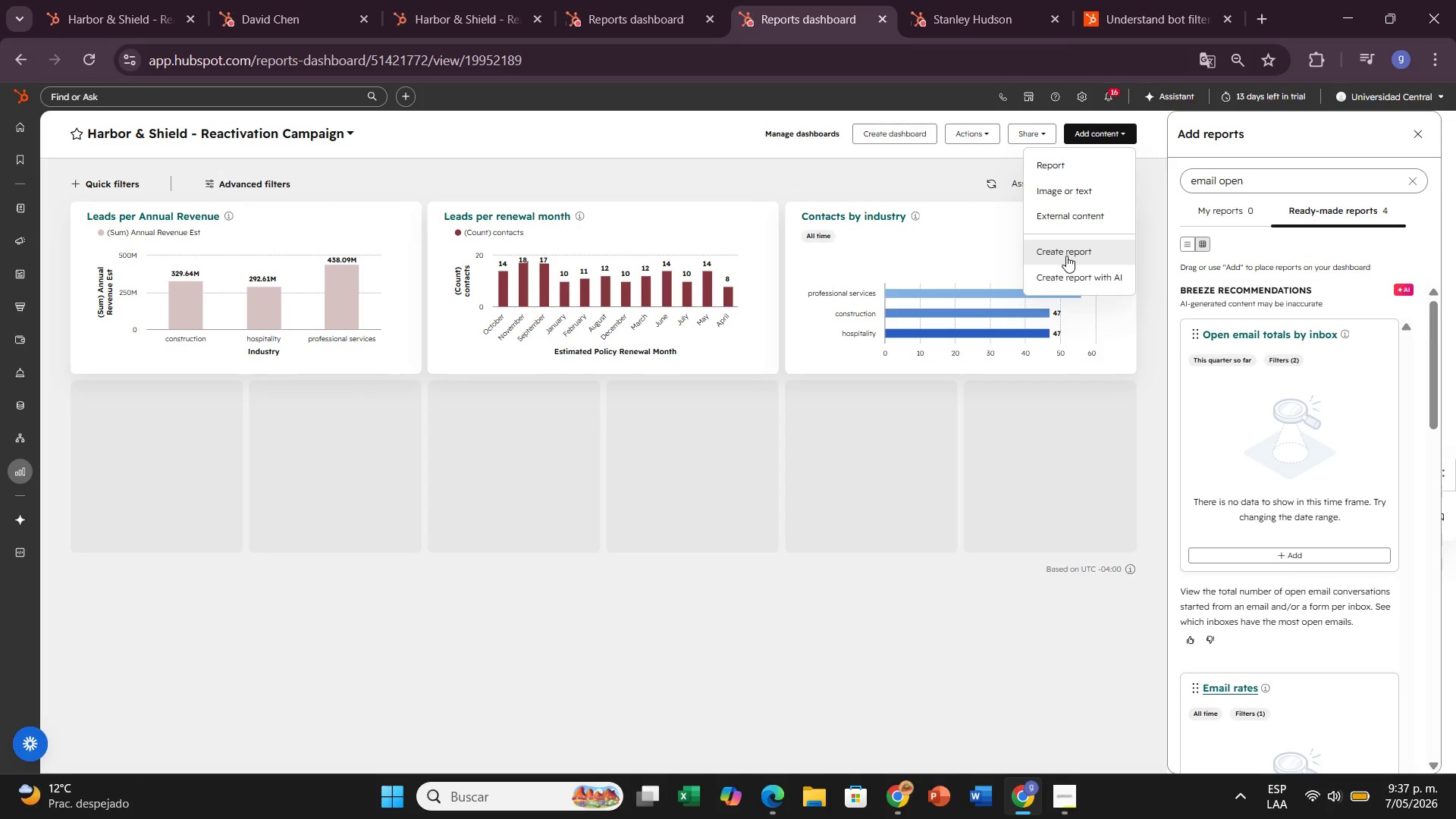 
wait(25.27)
 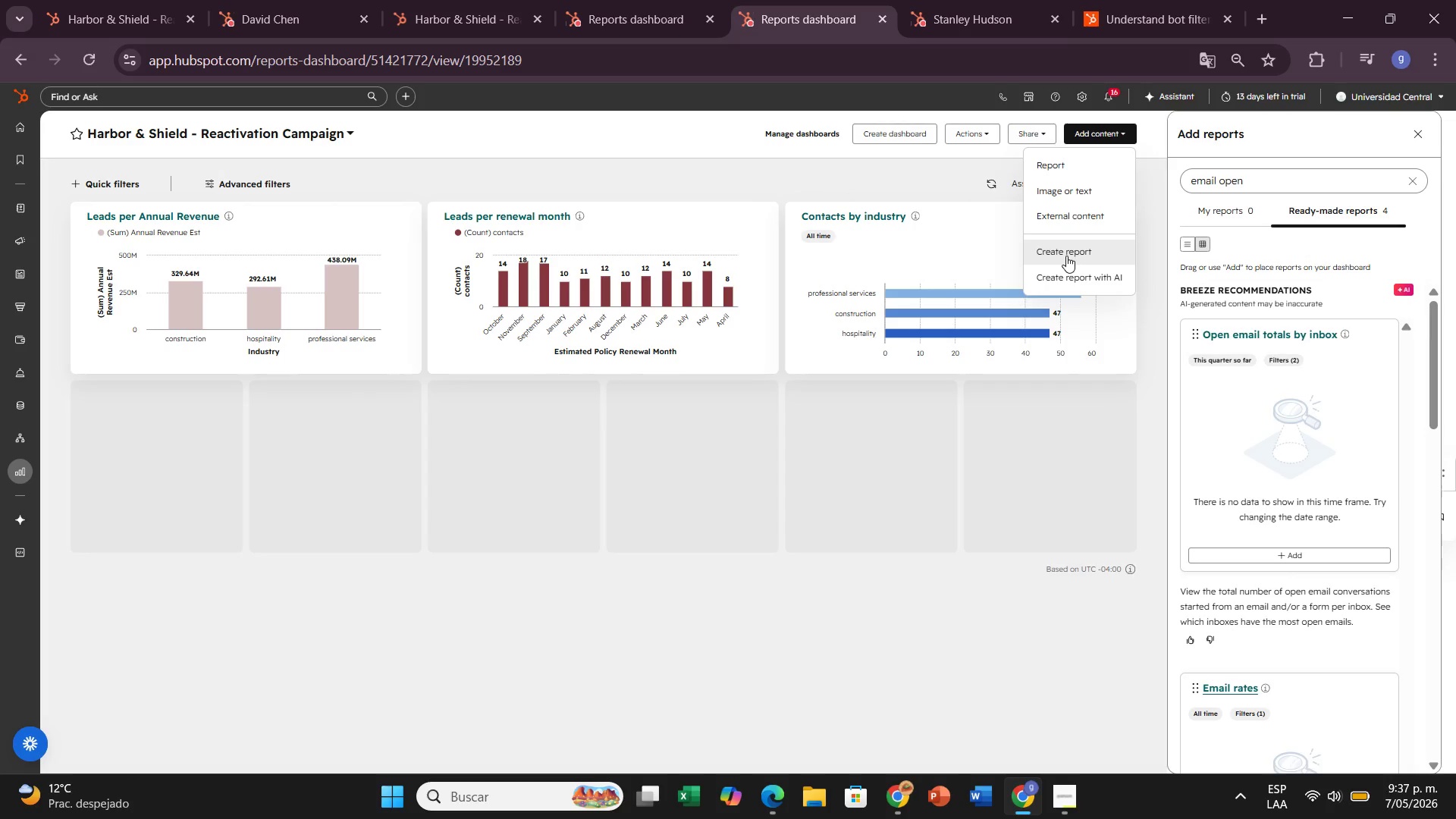 
left_click([1066, 256])
 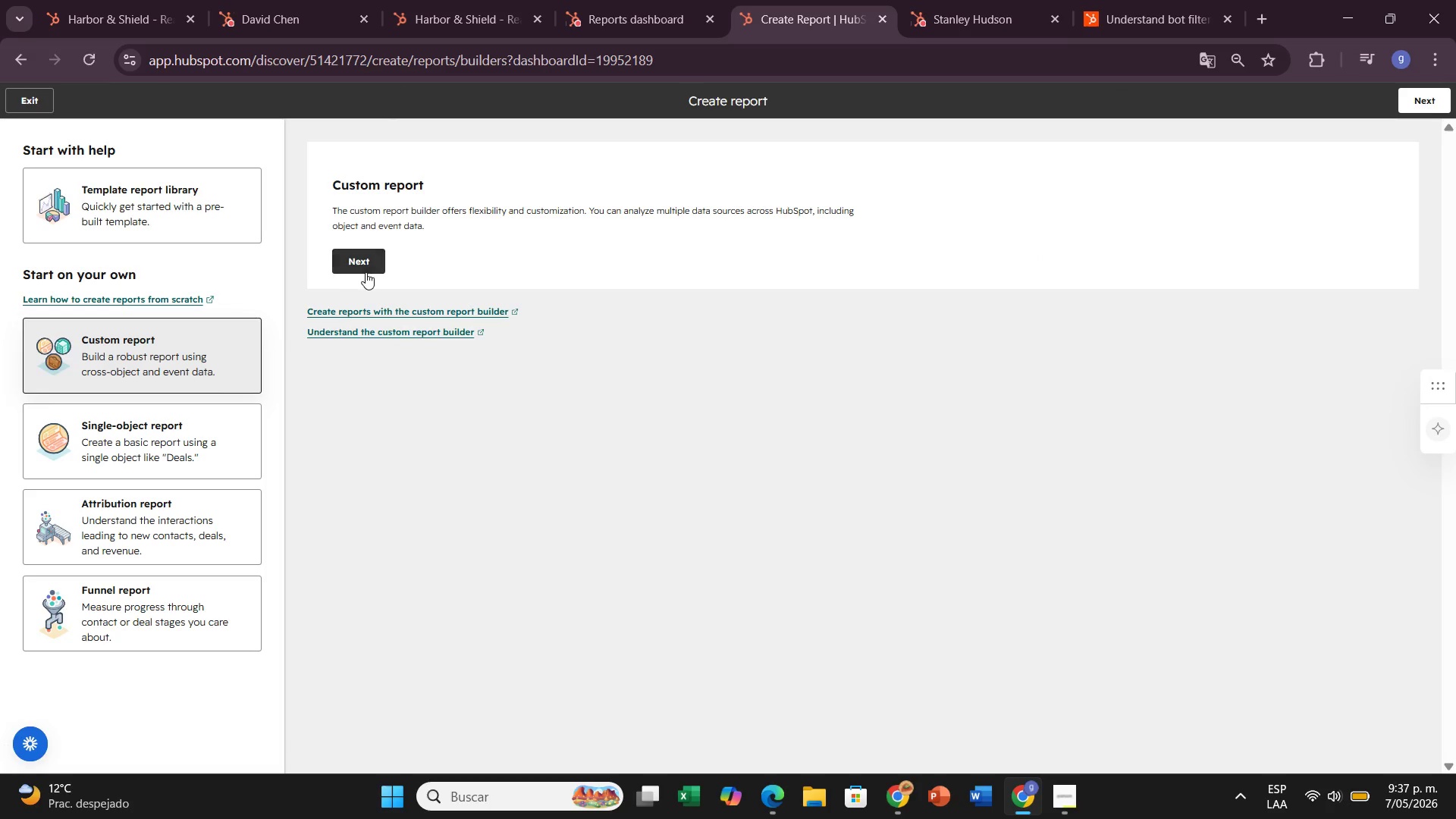 
wait(6.17)
 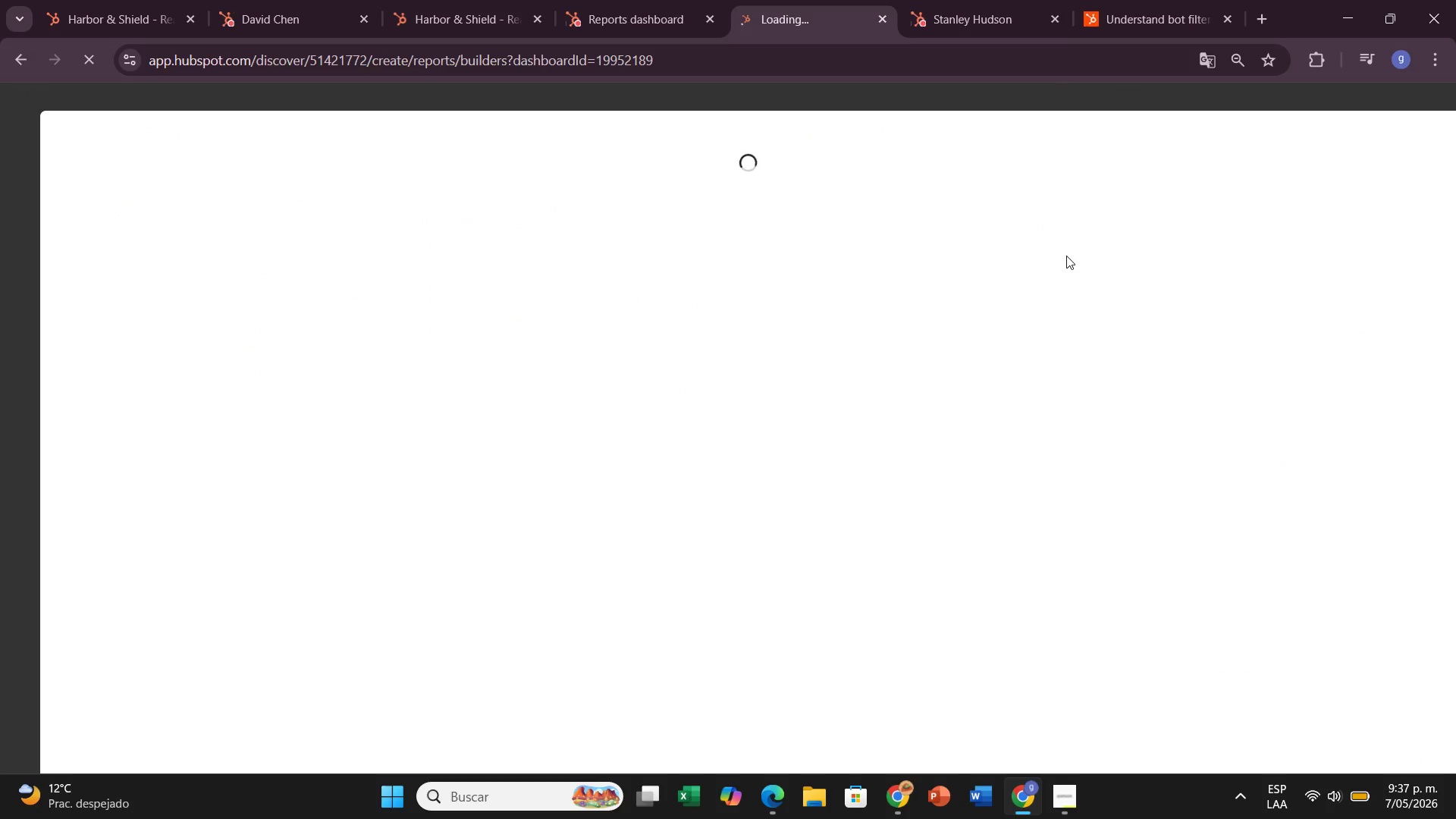 
left_click([366, 270])
 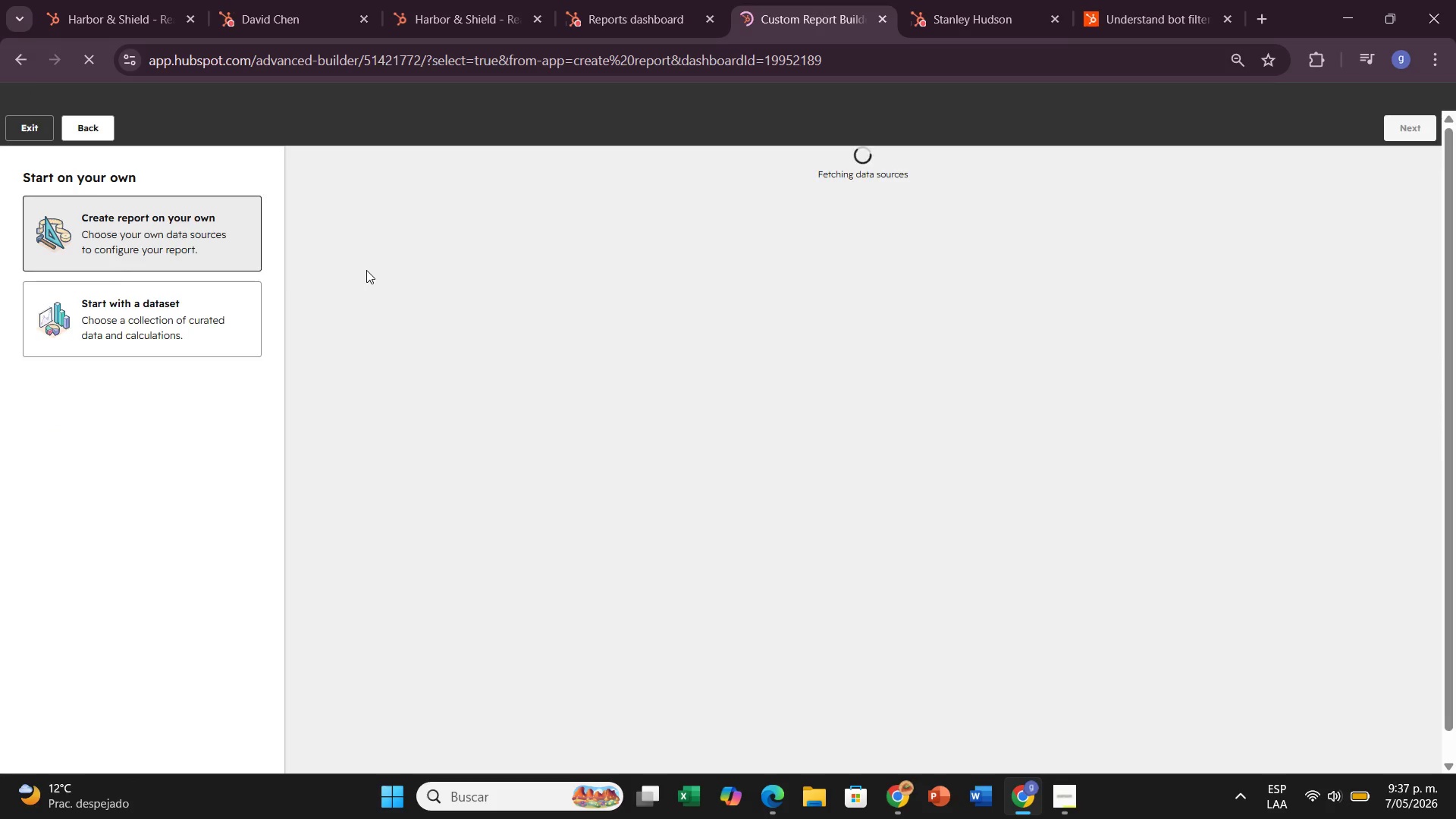 
wait(5.08)
 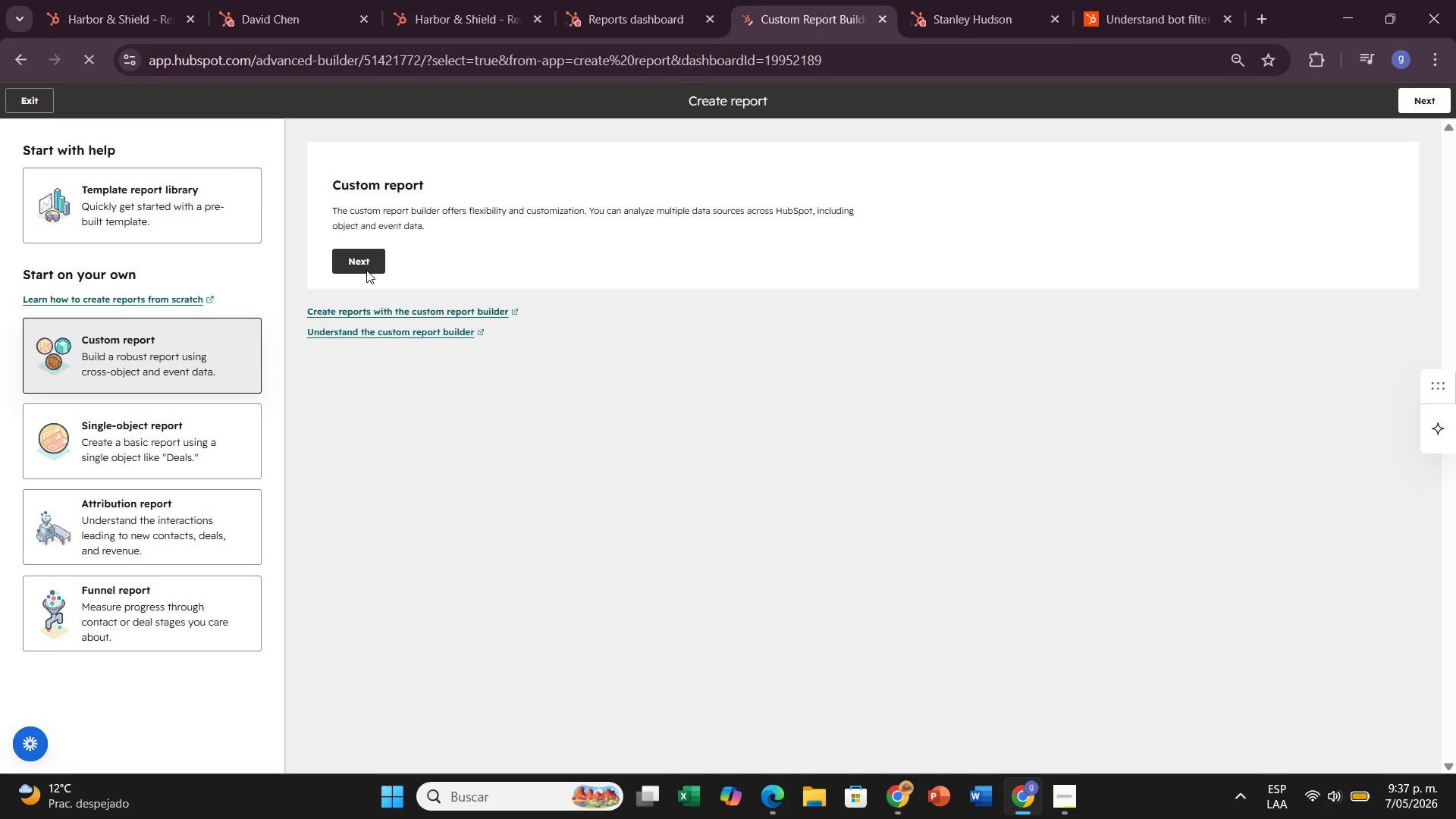 
left_click([381, 294])
 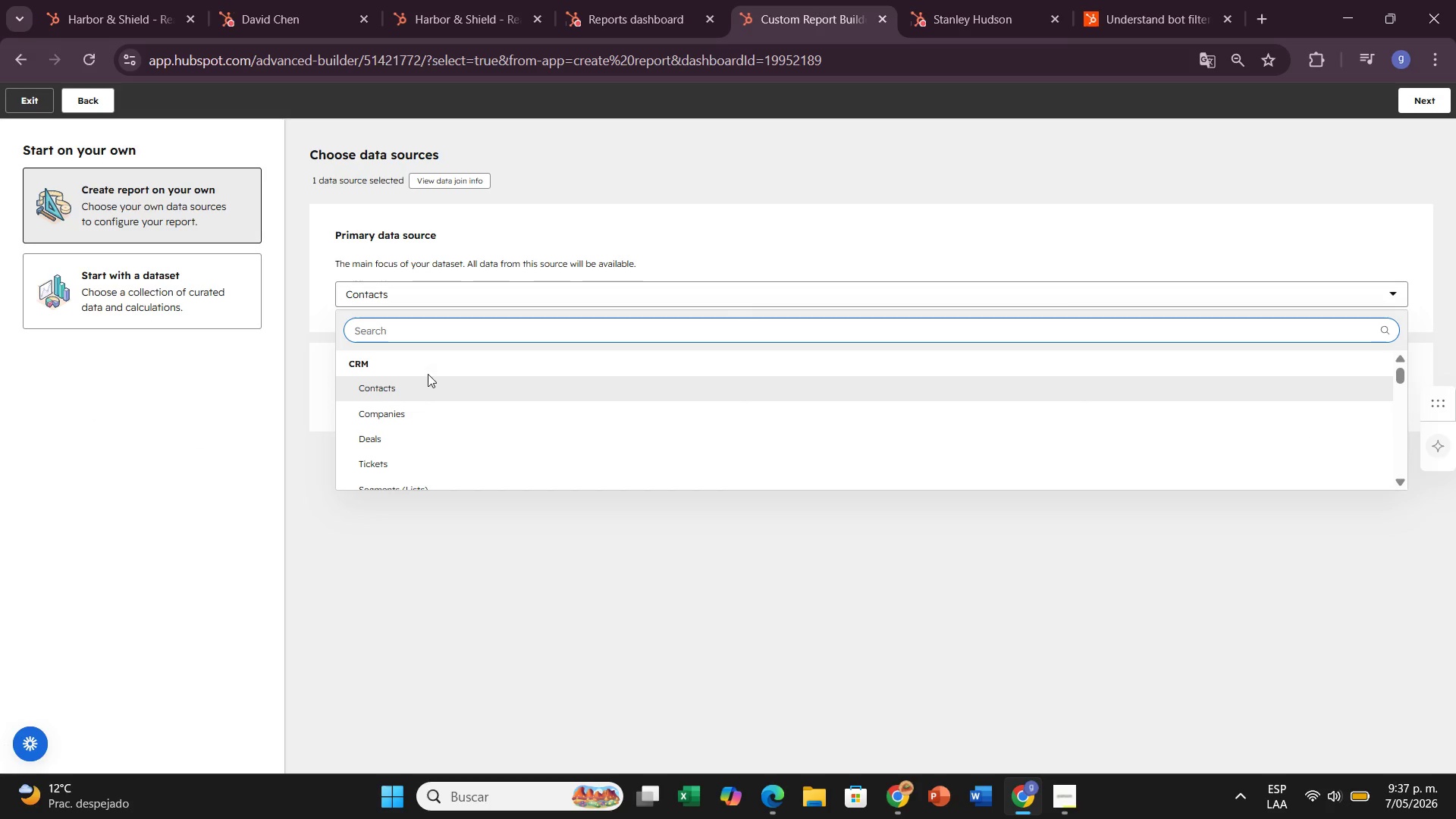 
scroll: coordinate [467, 447], scroll_direction: down, amount: 5.0
 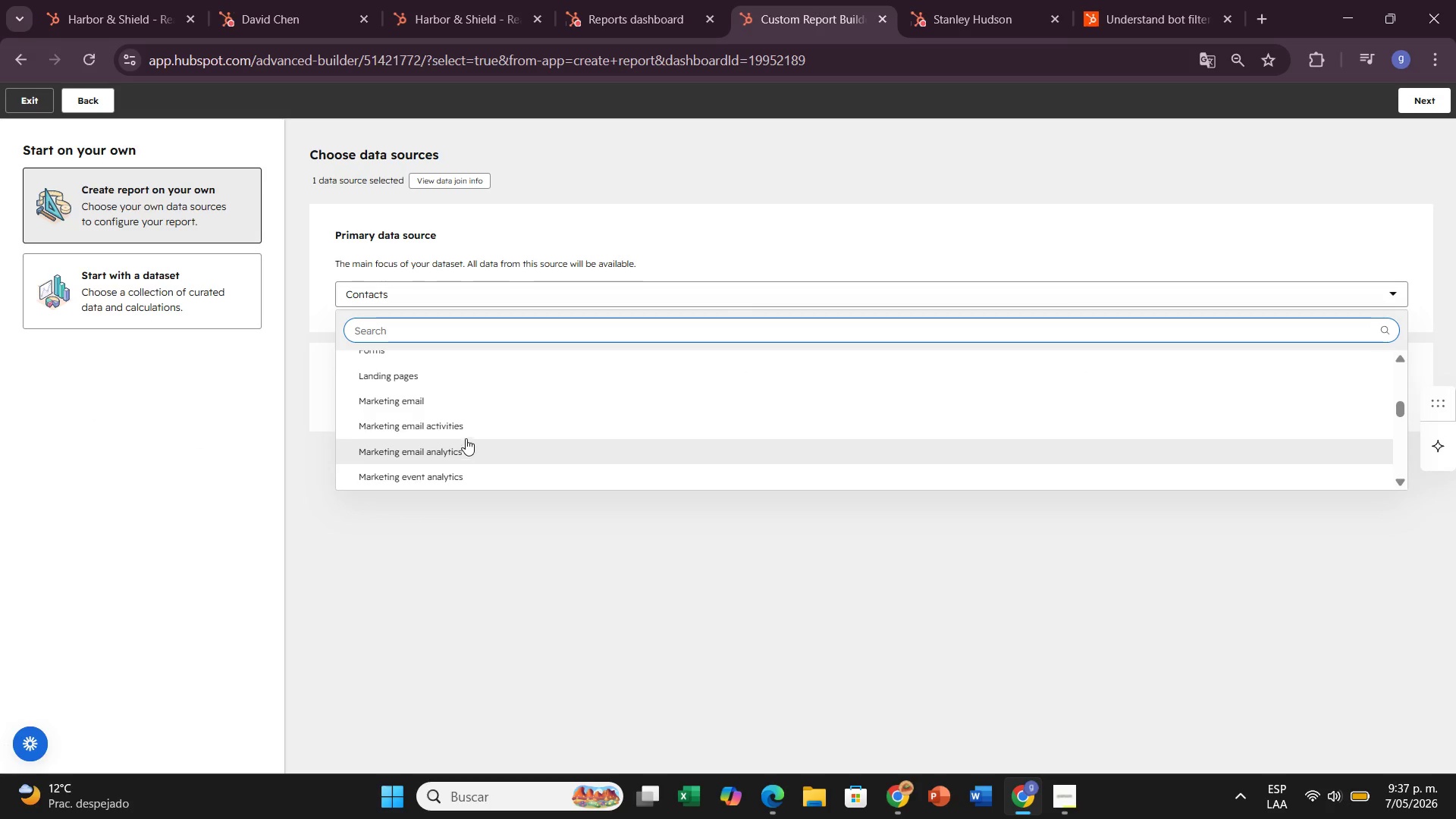 
mouse_move([469, 412])
 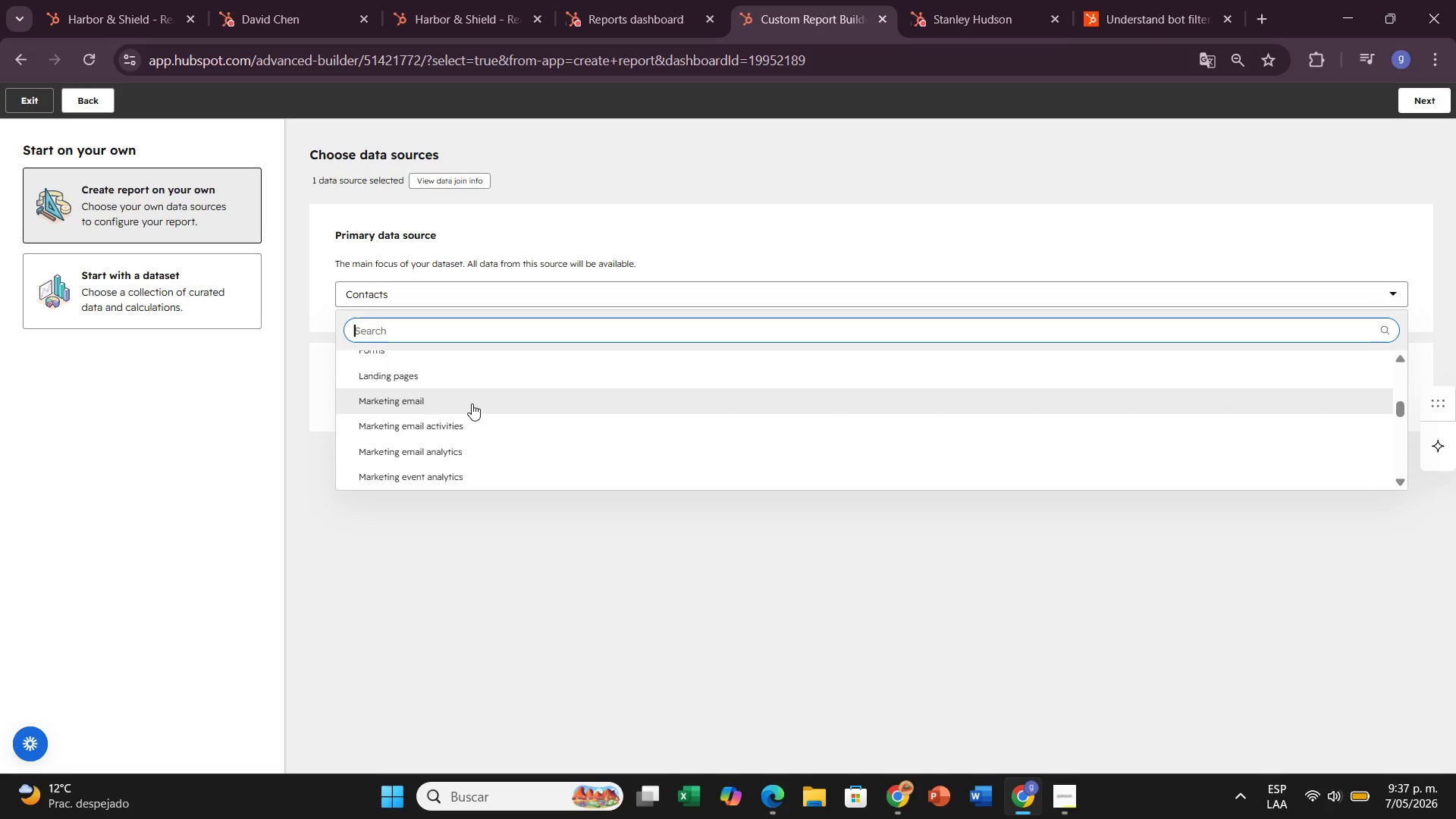 
left_click([472, 403])
 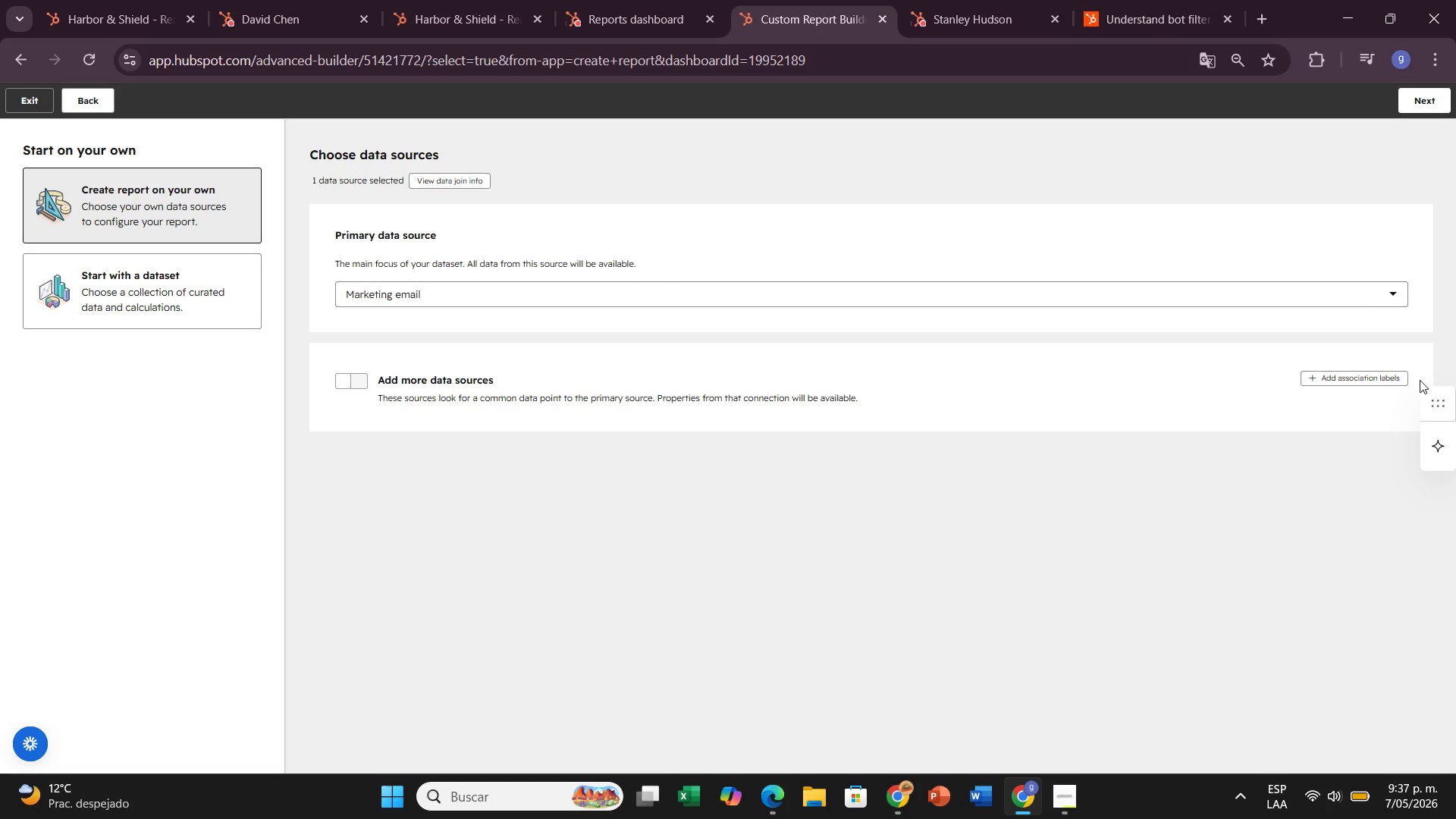 
left_click([1372, 383])
 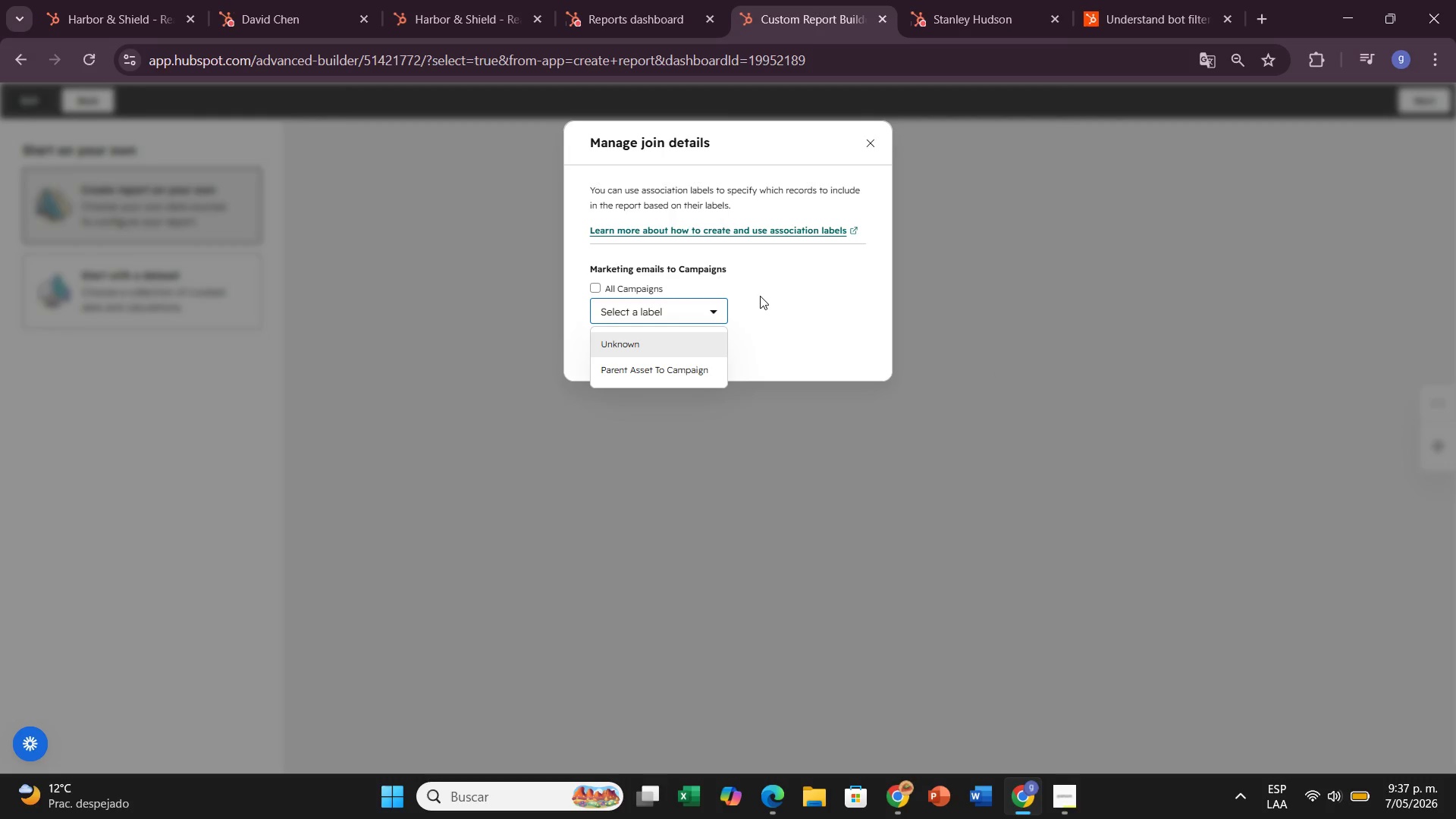 
wait(8.62)
 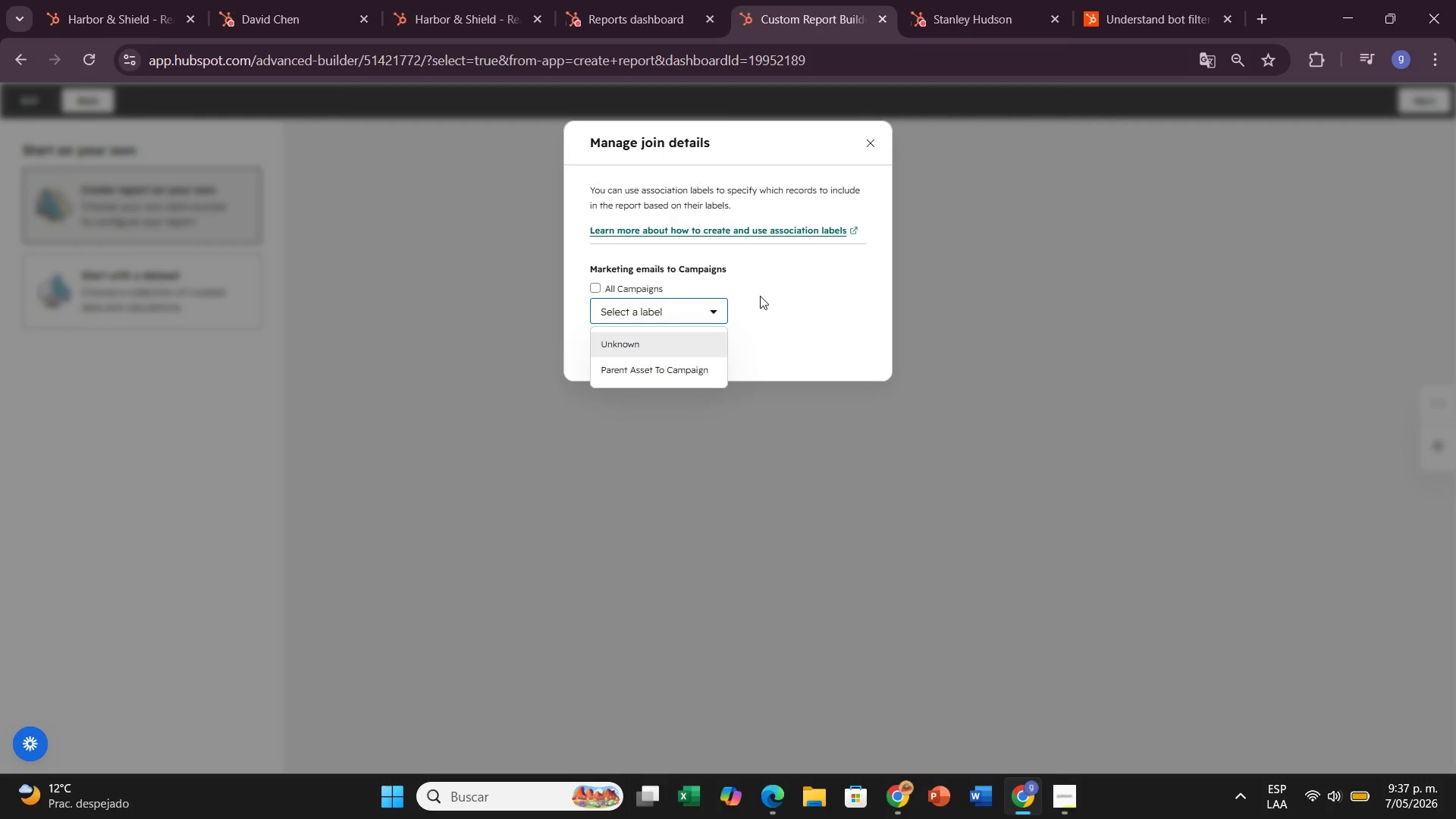 
left_click([857, 133])
 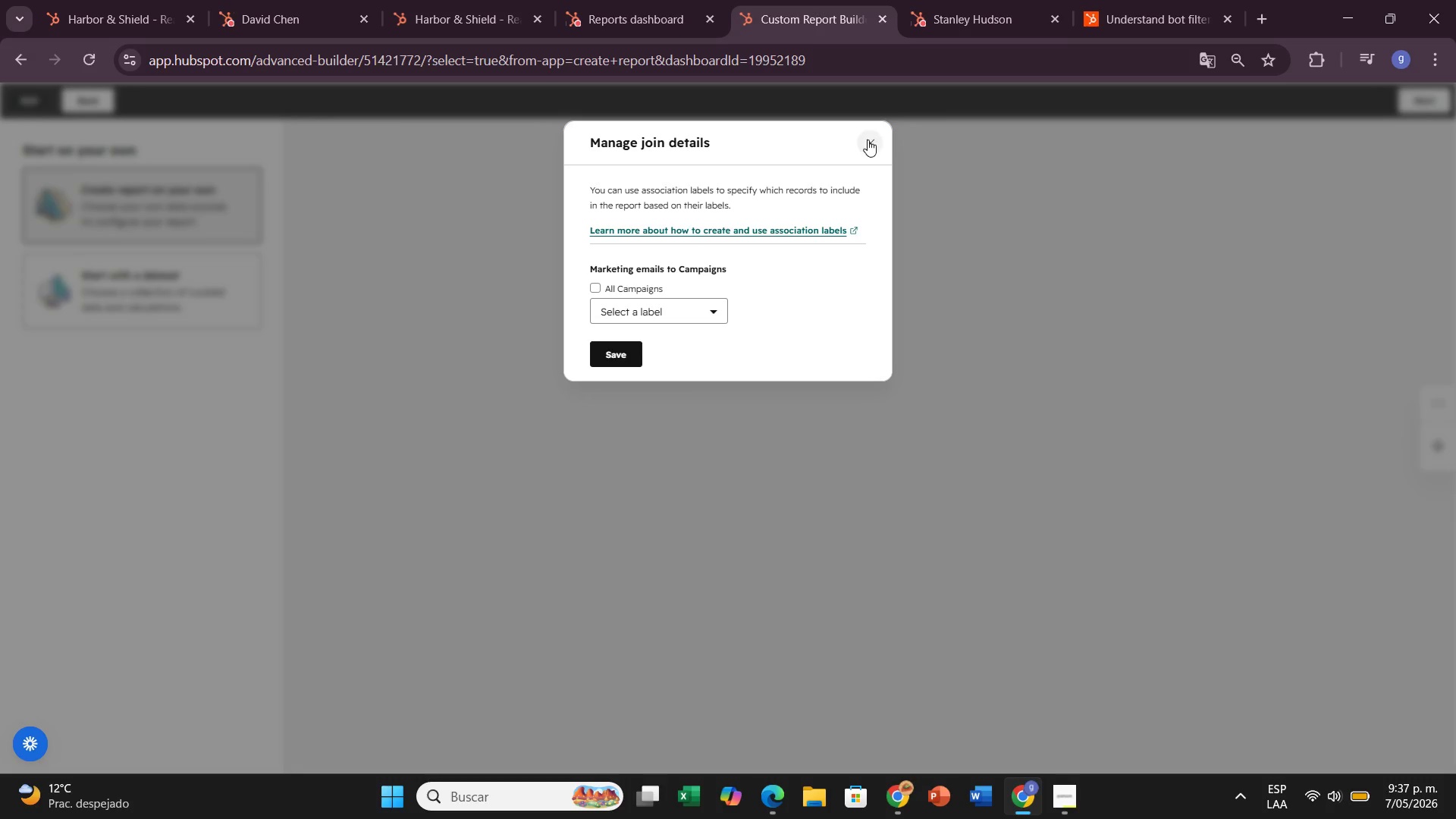 
left_click_drag(start_coordinate=[868, 140], to_coordinate=[868, 145])
 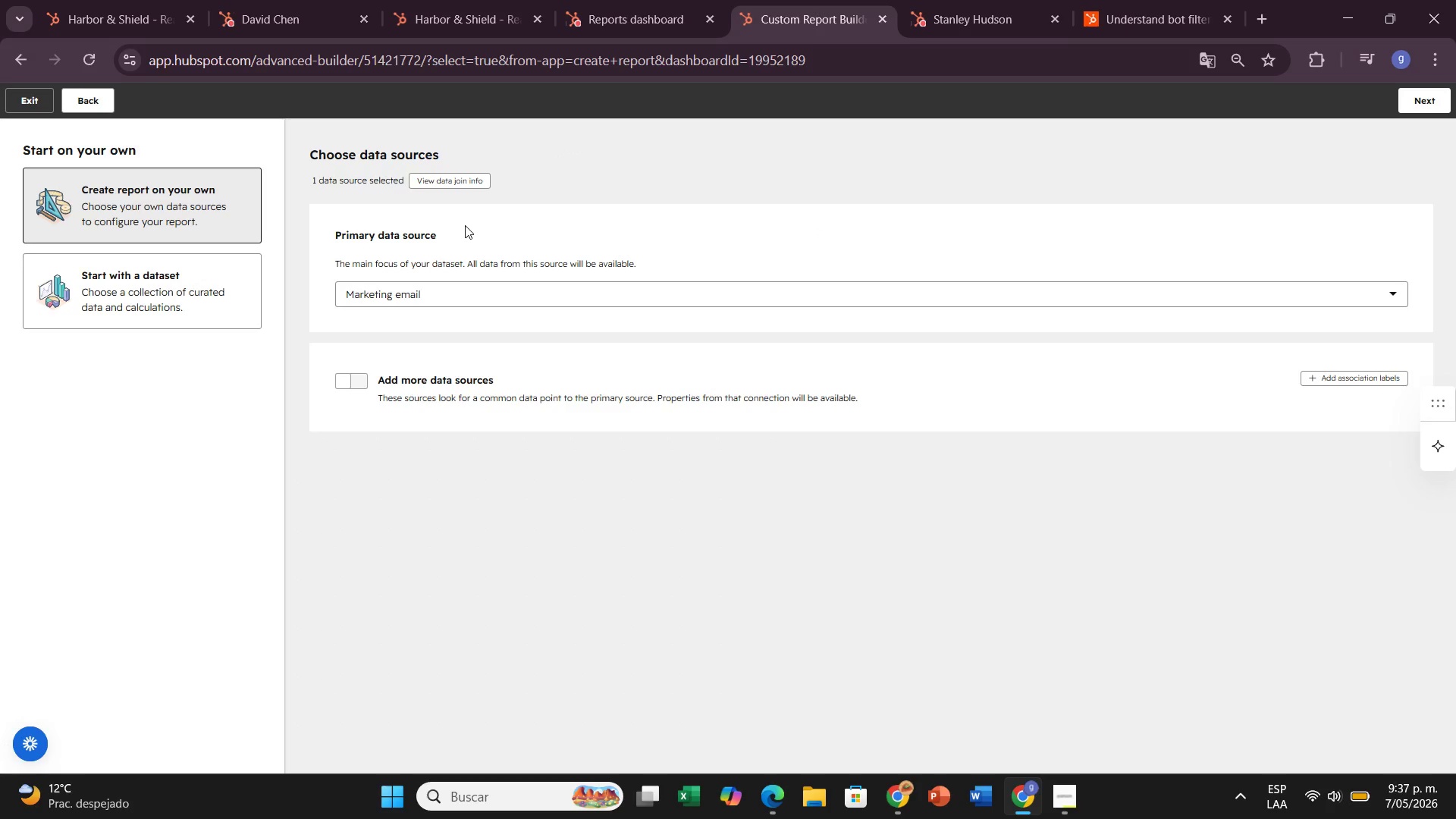 
scroll: coordinate [460, 215], scroll_direction: up, amount: 1.0
 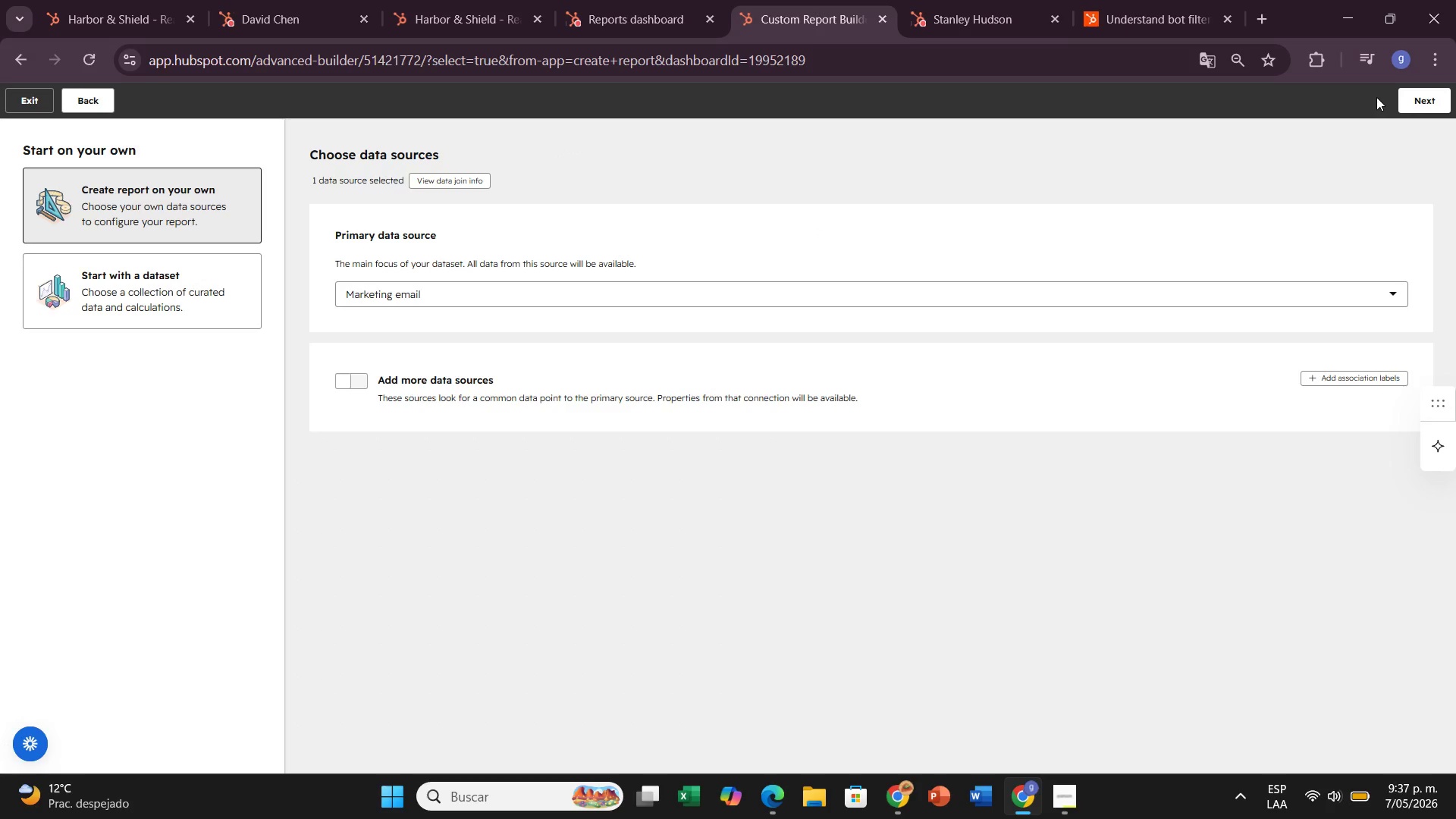 
left_click([1425, 89])
 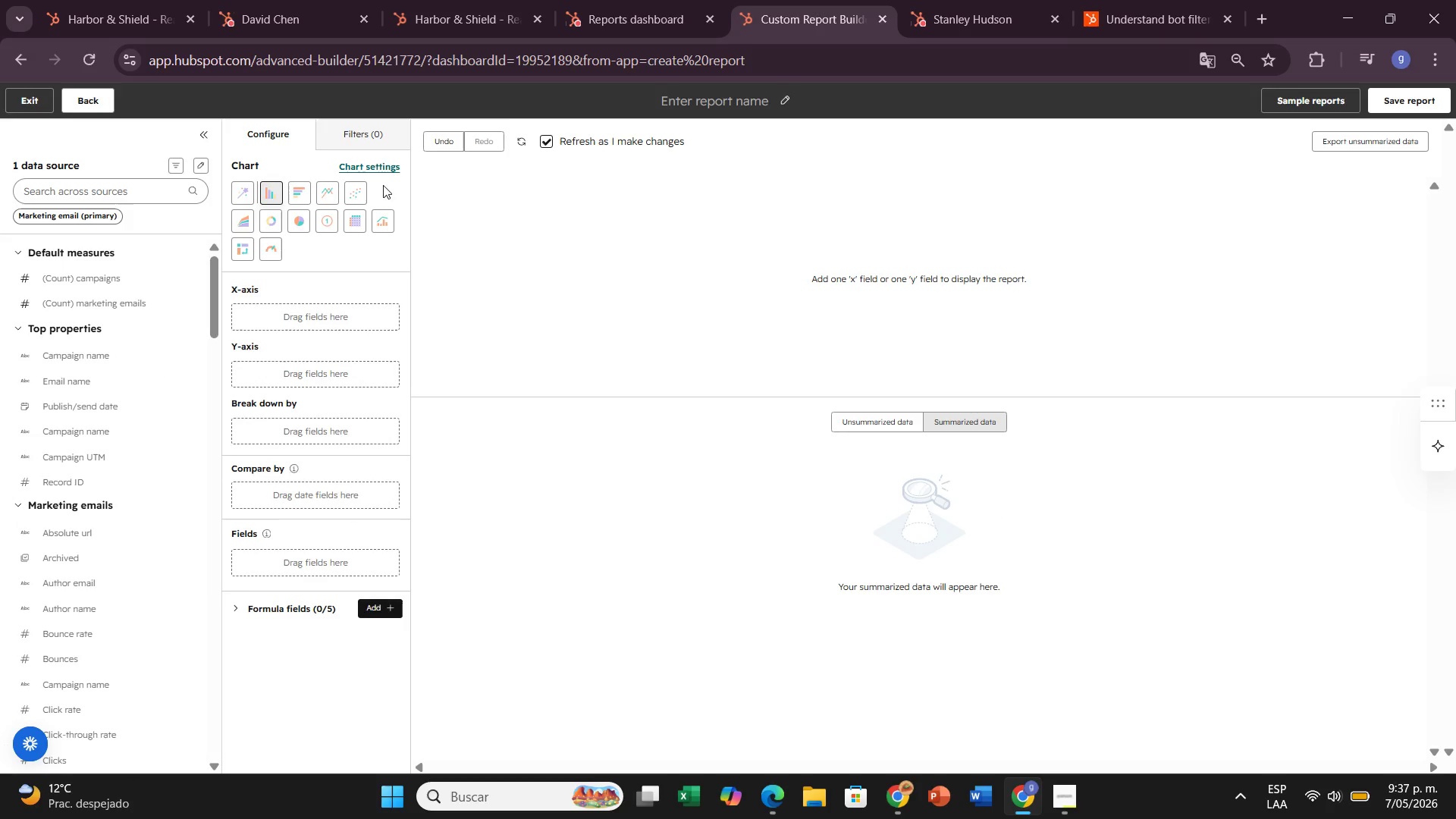 
left_click([99, 200])
 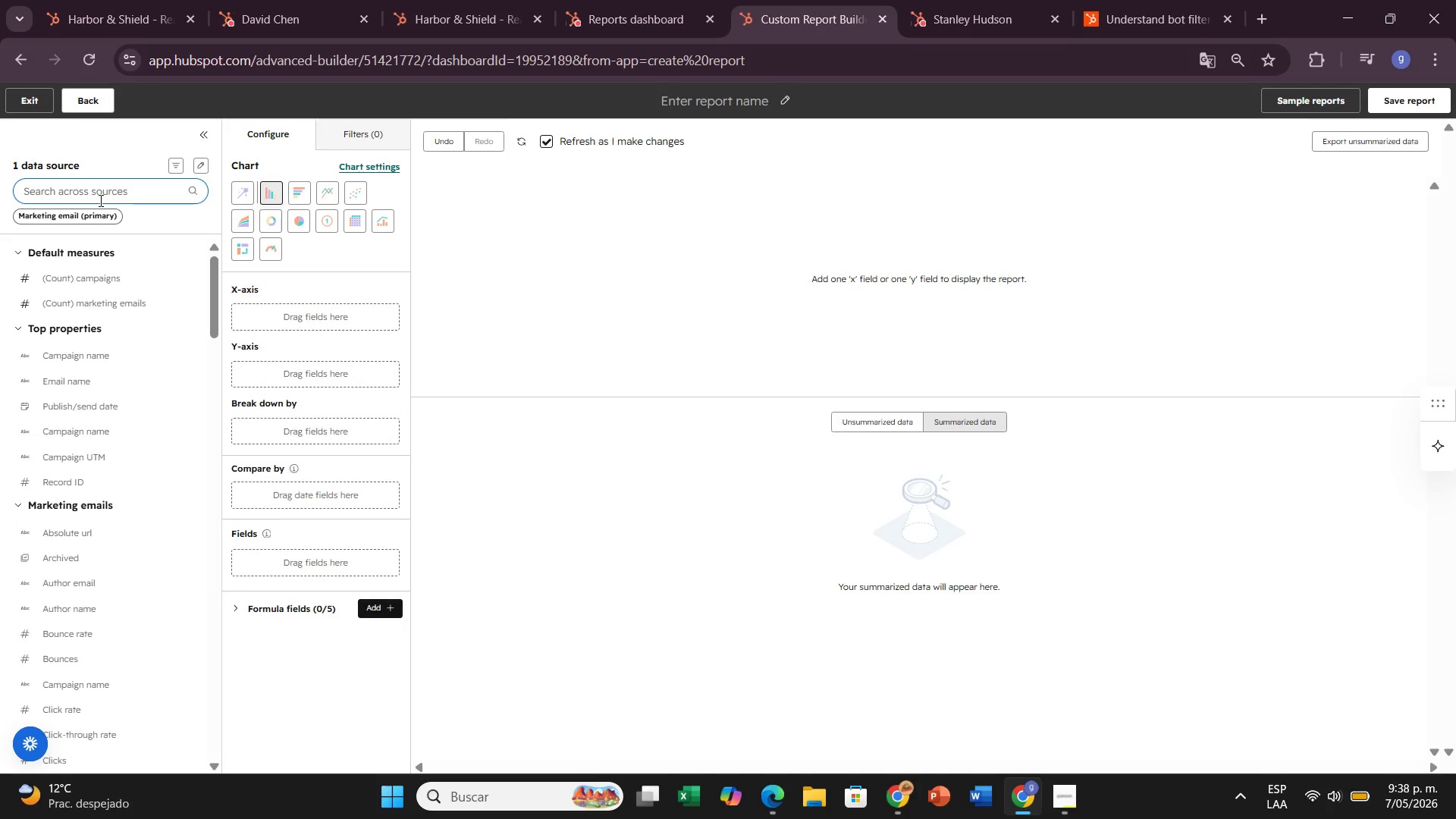 
type(ind)
 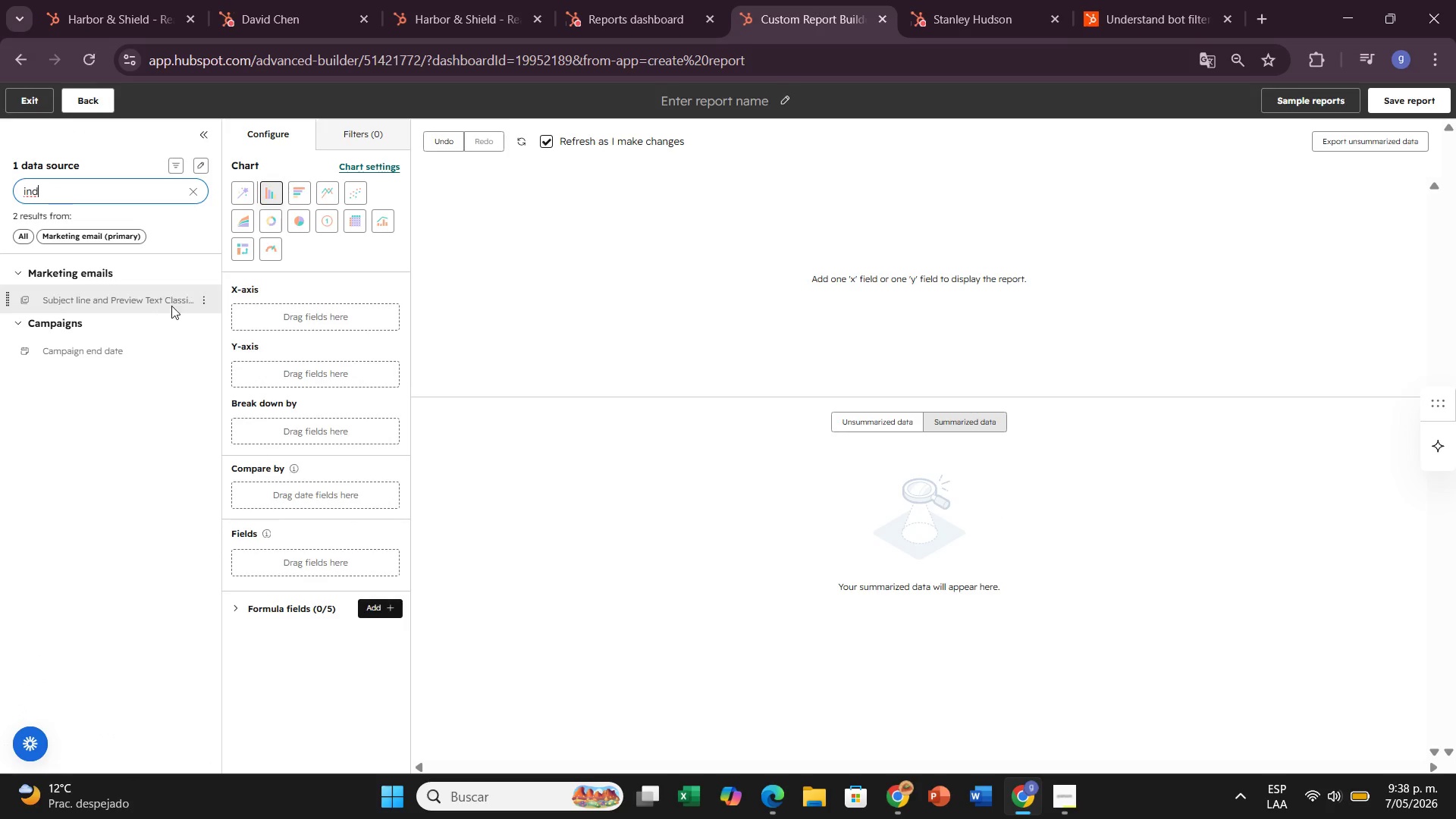 
mouse_move([221, 309])
 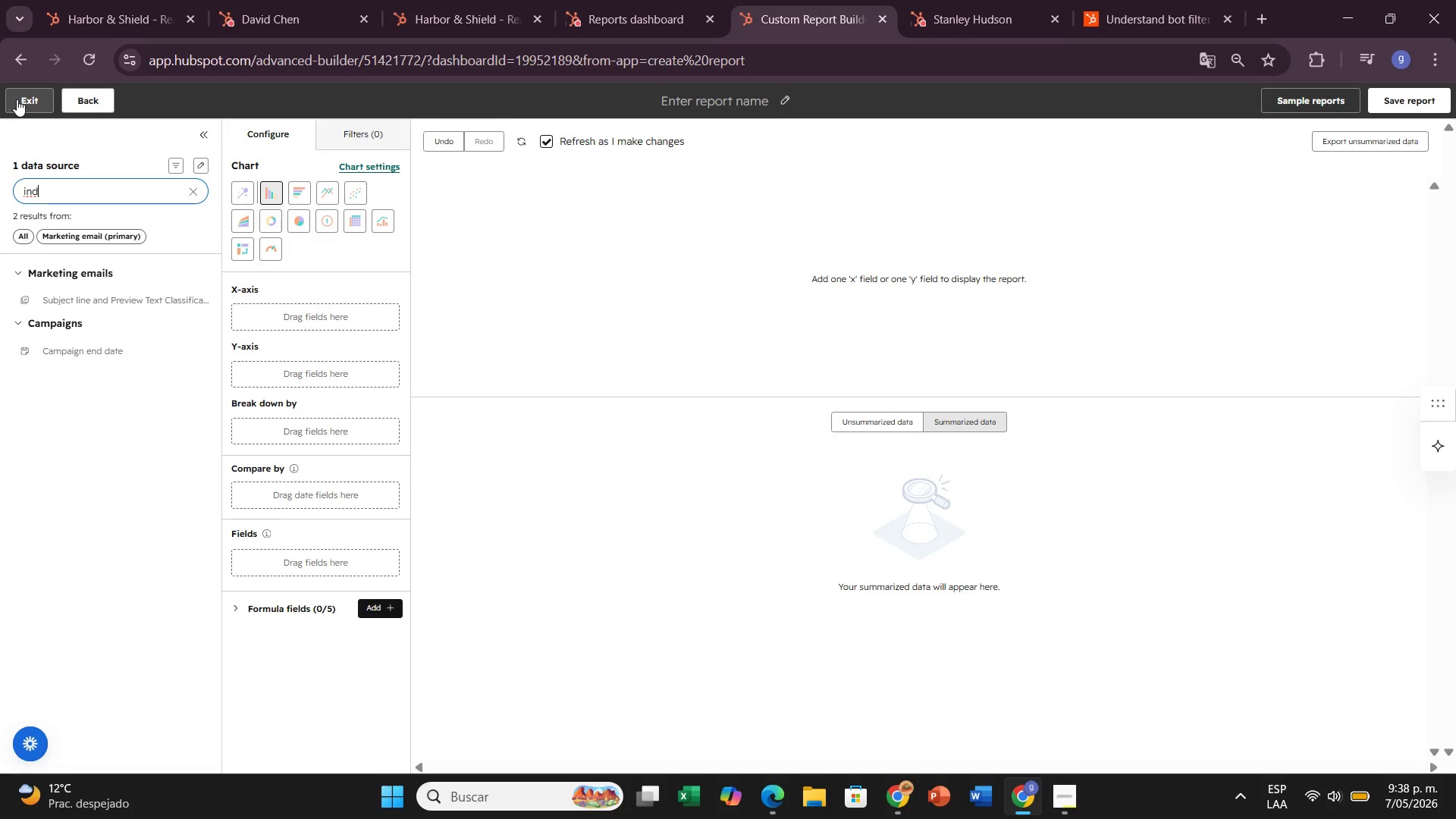 
left_click([104, 105])
 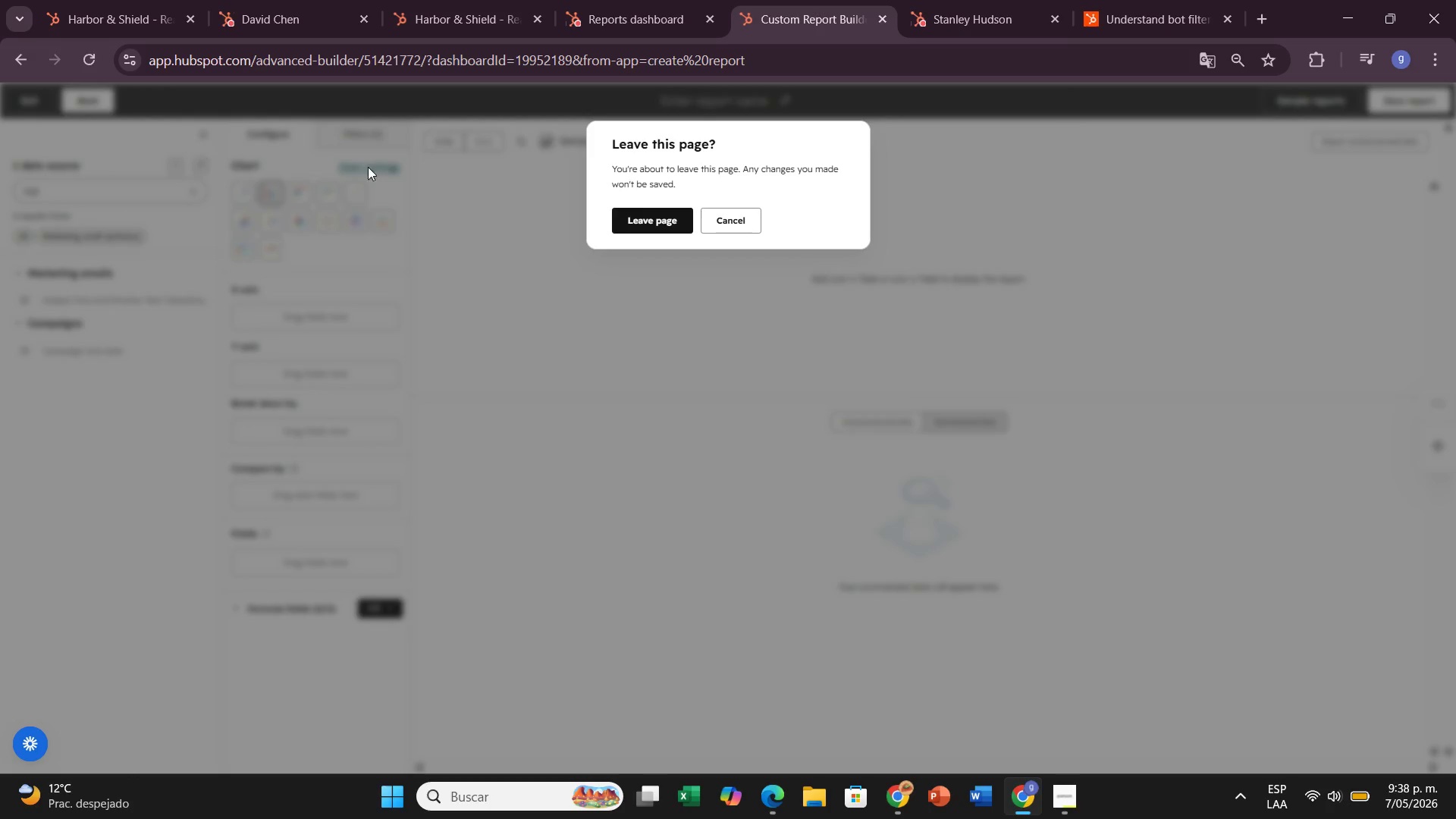 
wait(5.36)
 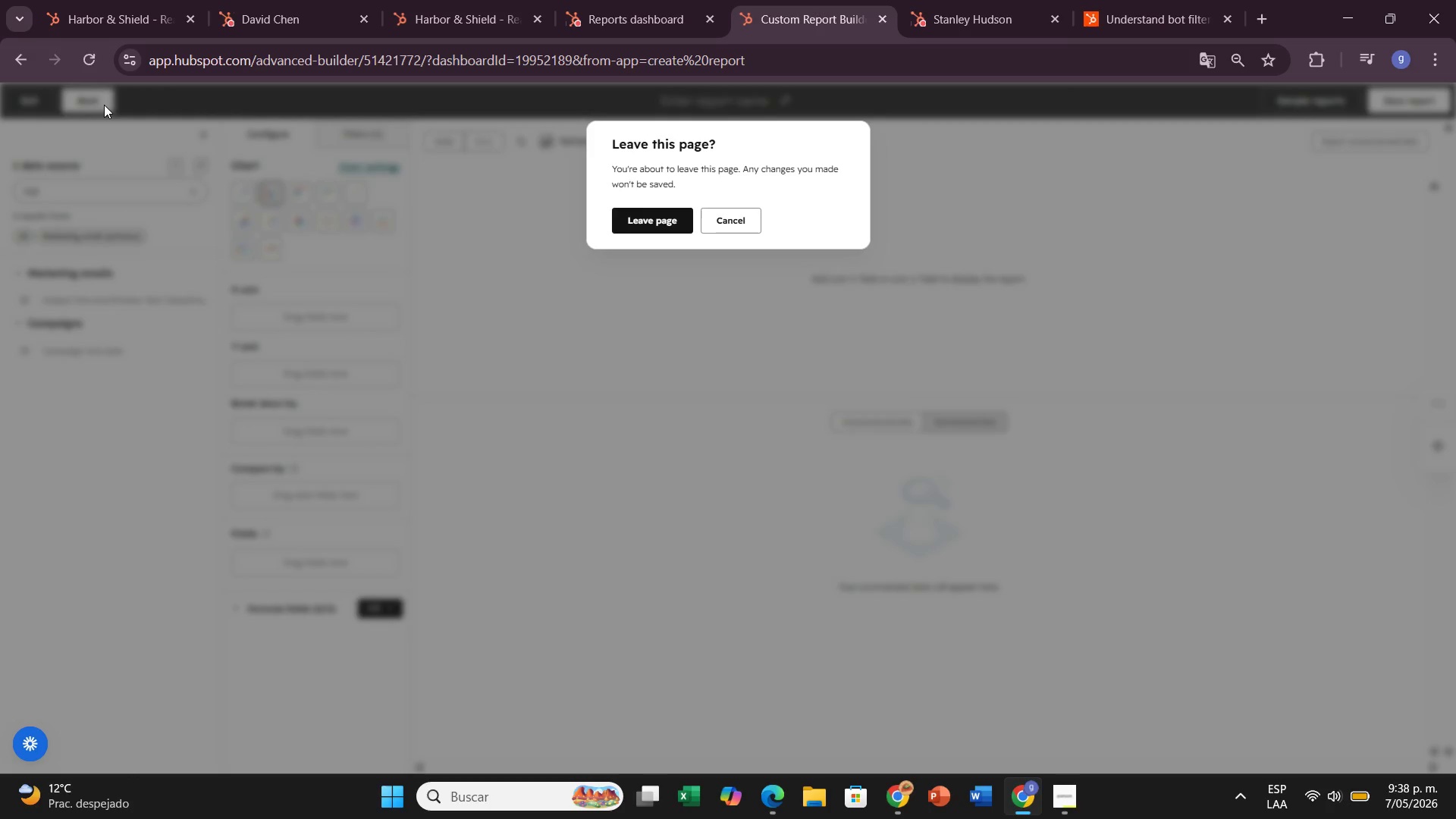 
left_click([737, 216])
 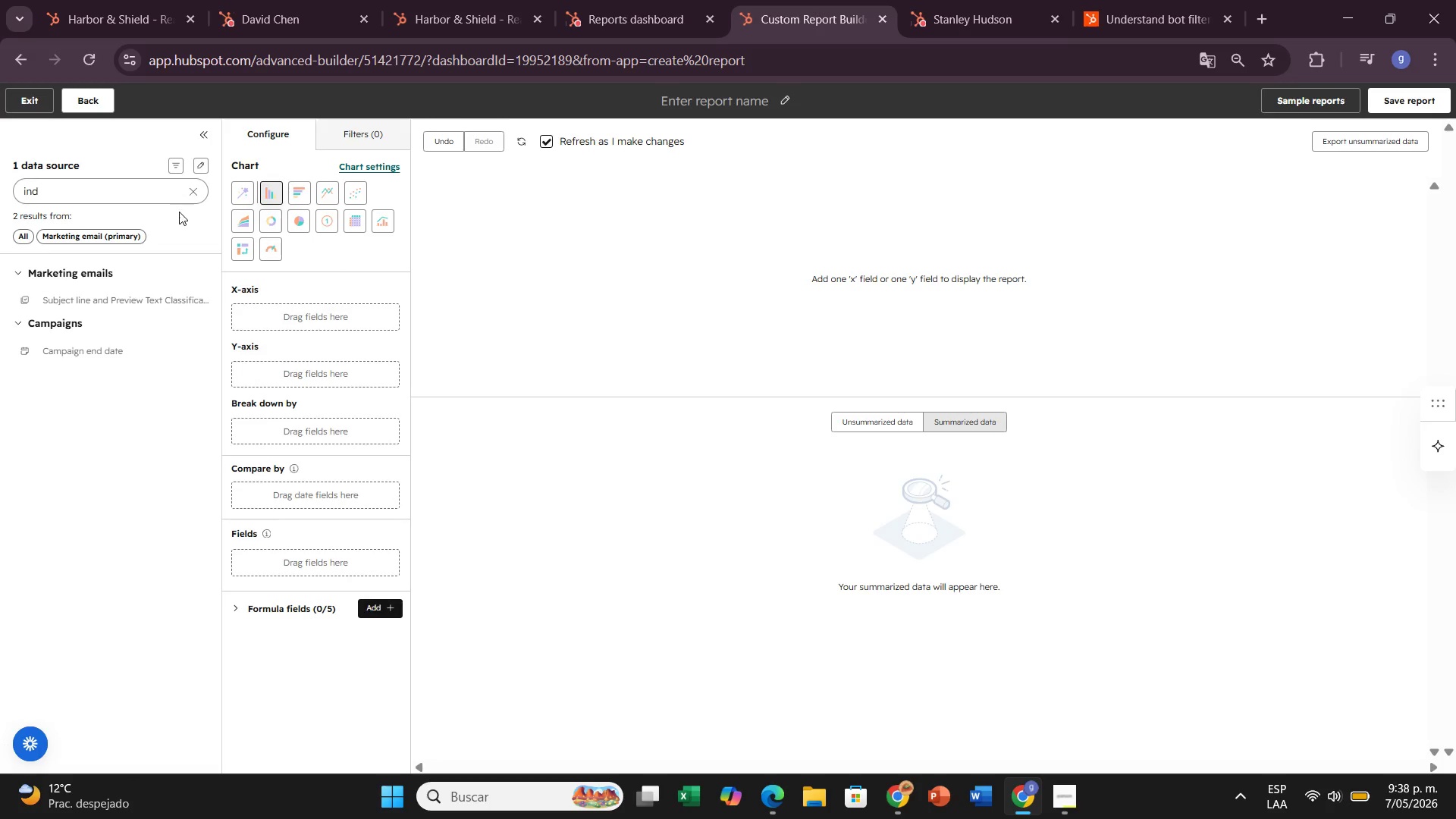 
left_click([186, 194])
 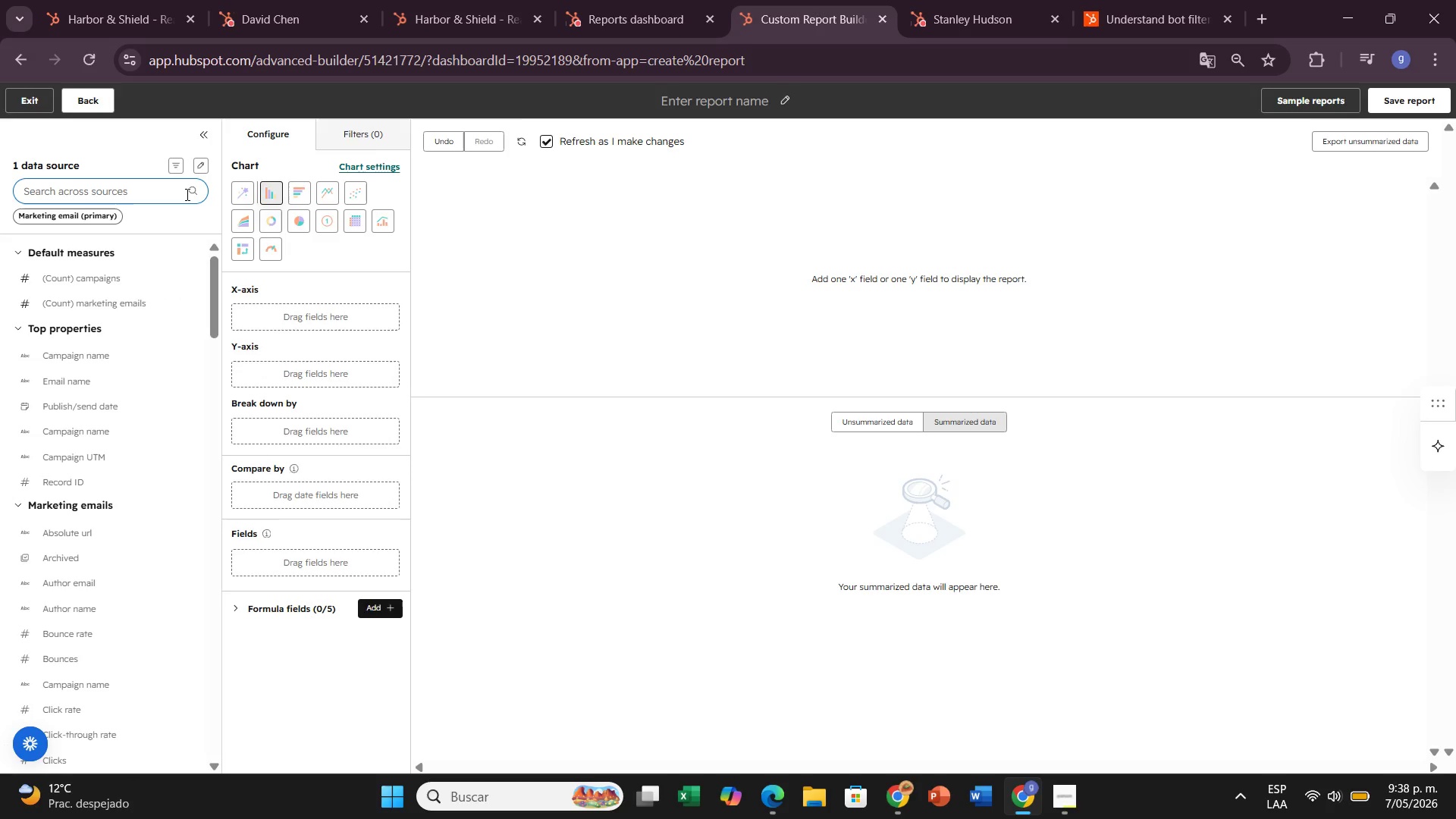 
type(emai)
 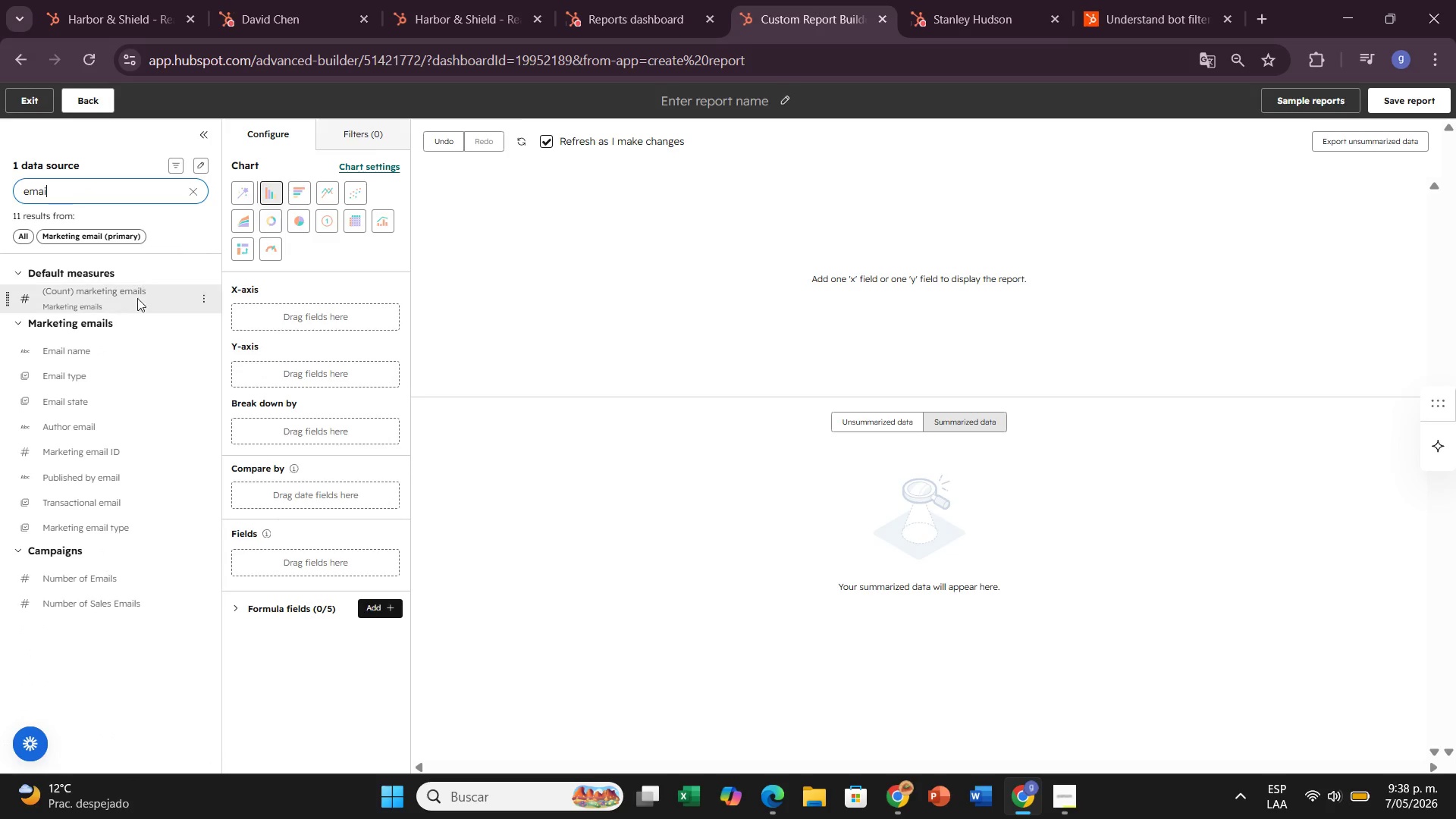 
left_click_drag(start_coordinate=[121, 342], to_coordinate=[297, 304])
 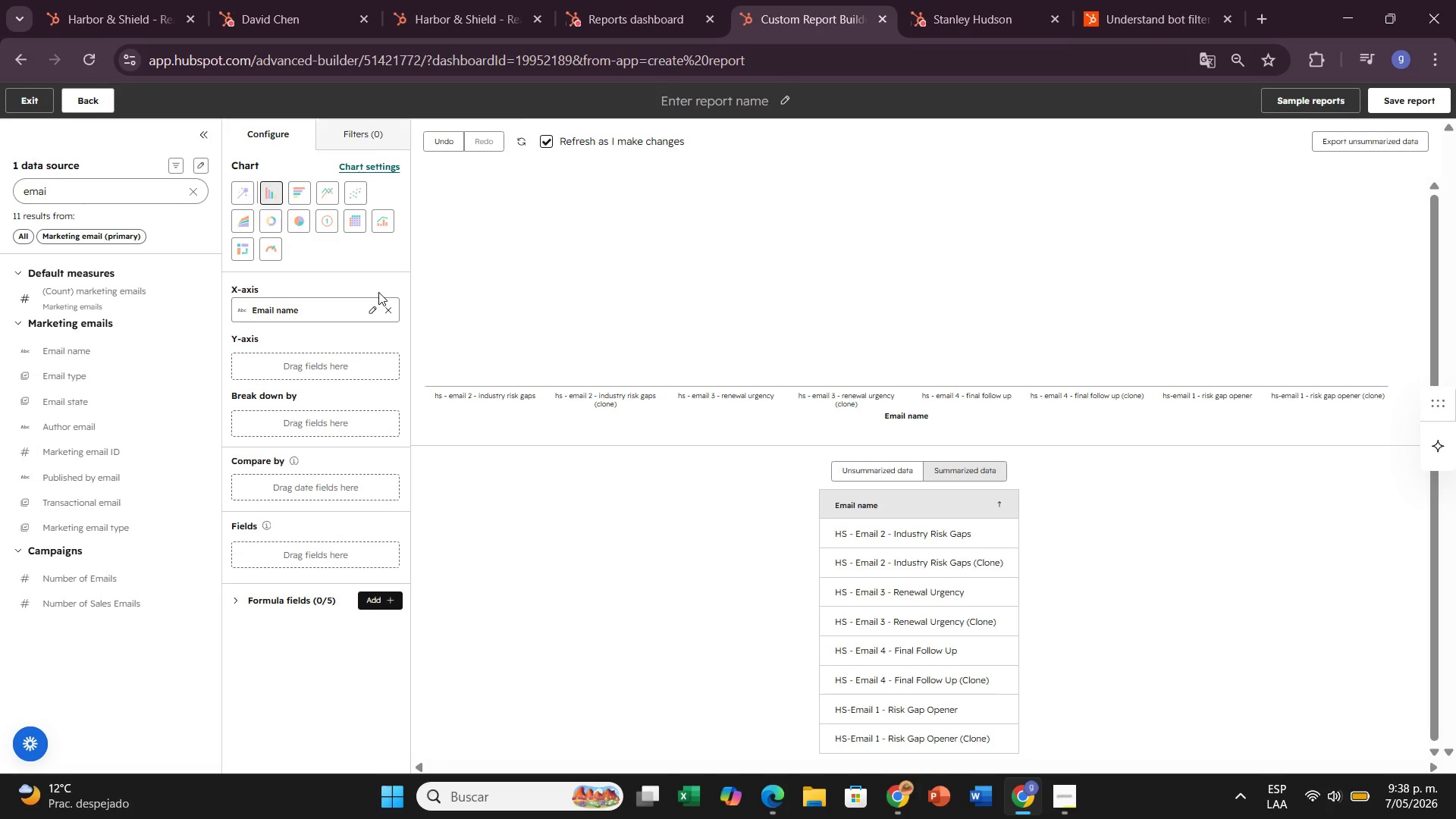 
wait(8.67)
 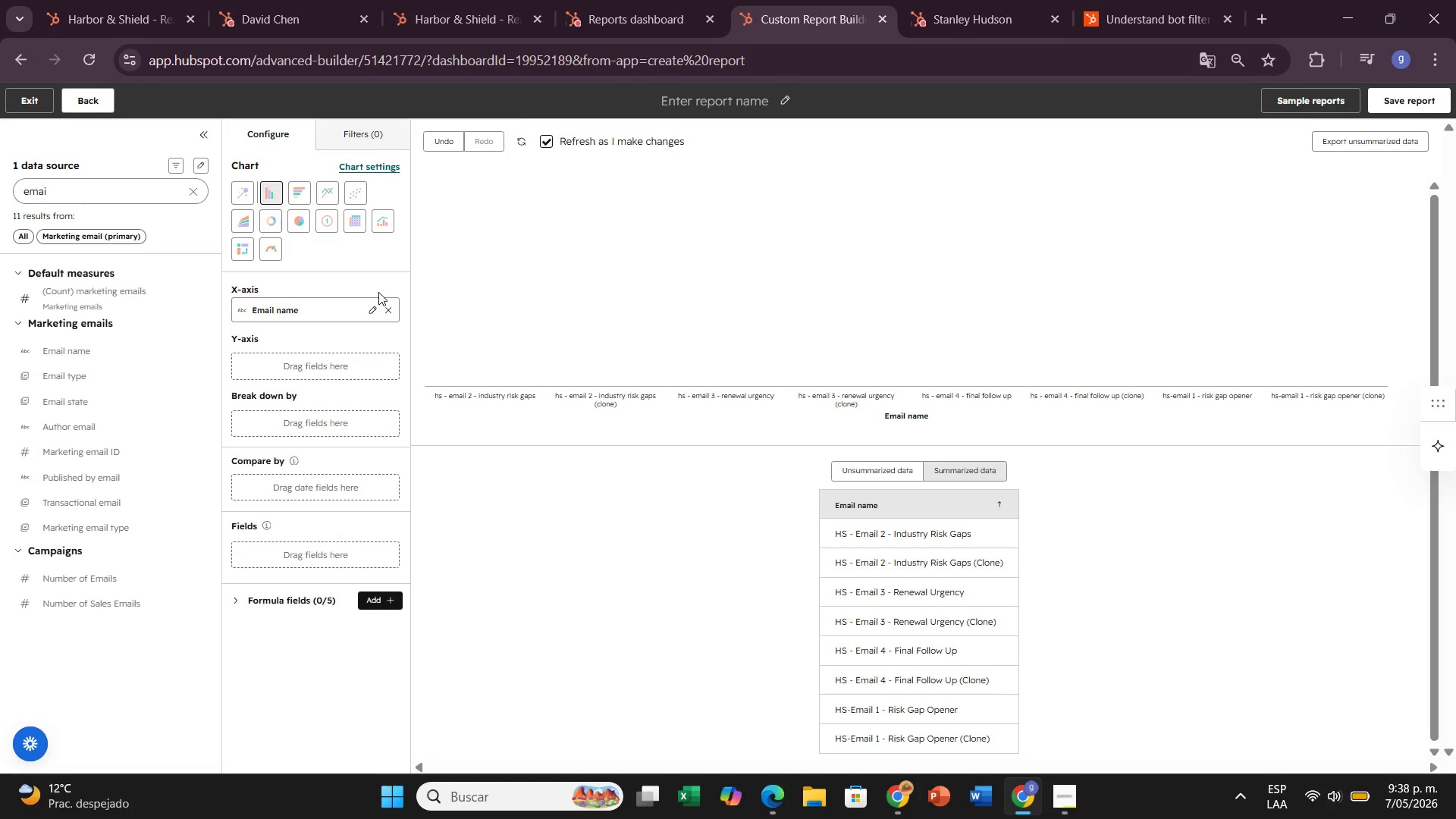 
left_click([132, 197])
 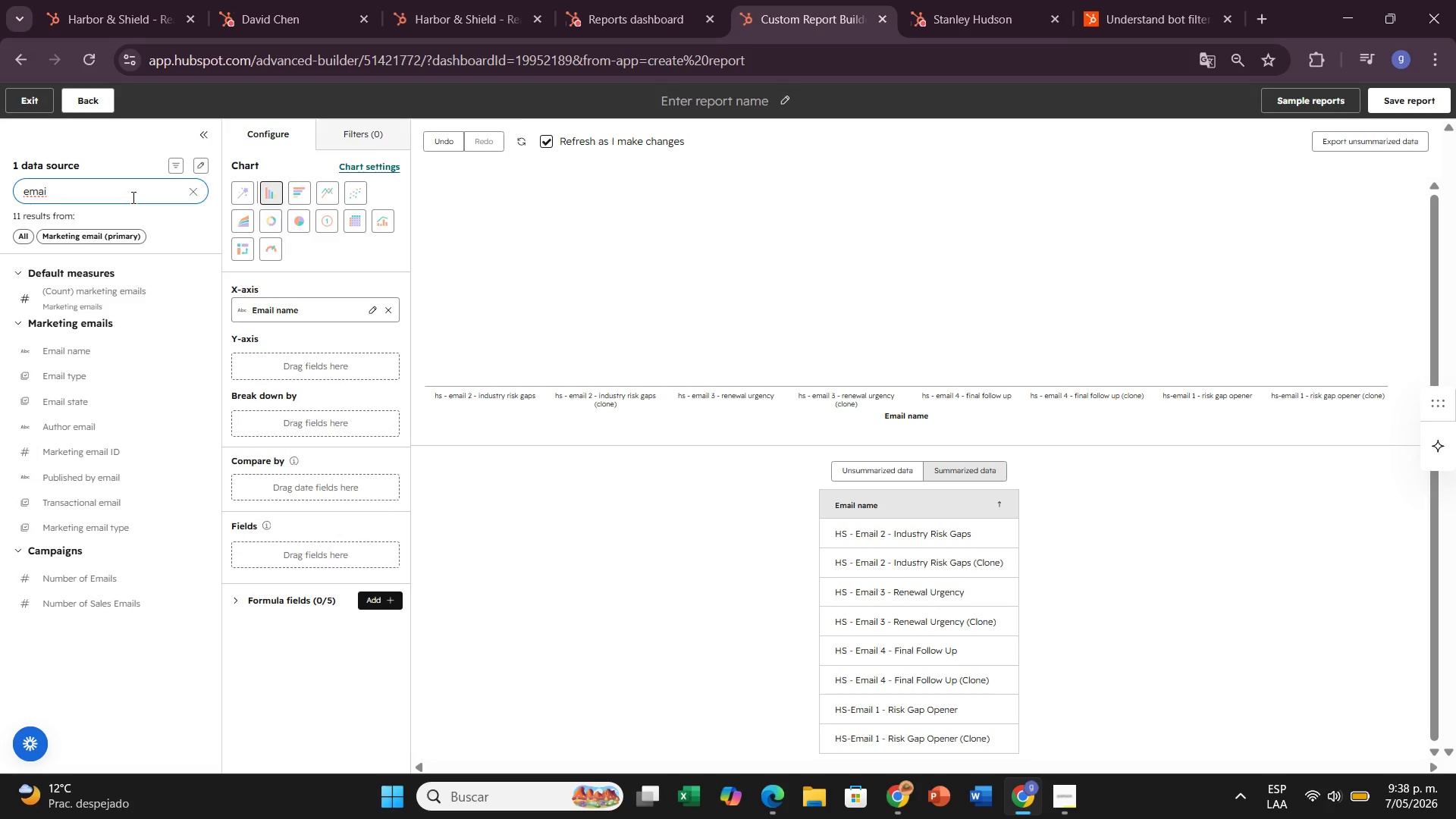 
type(l op)
 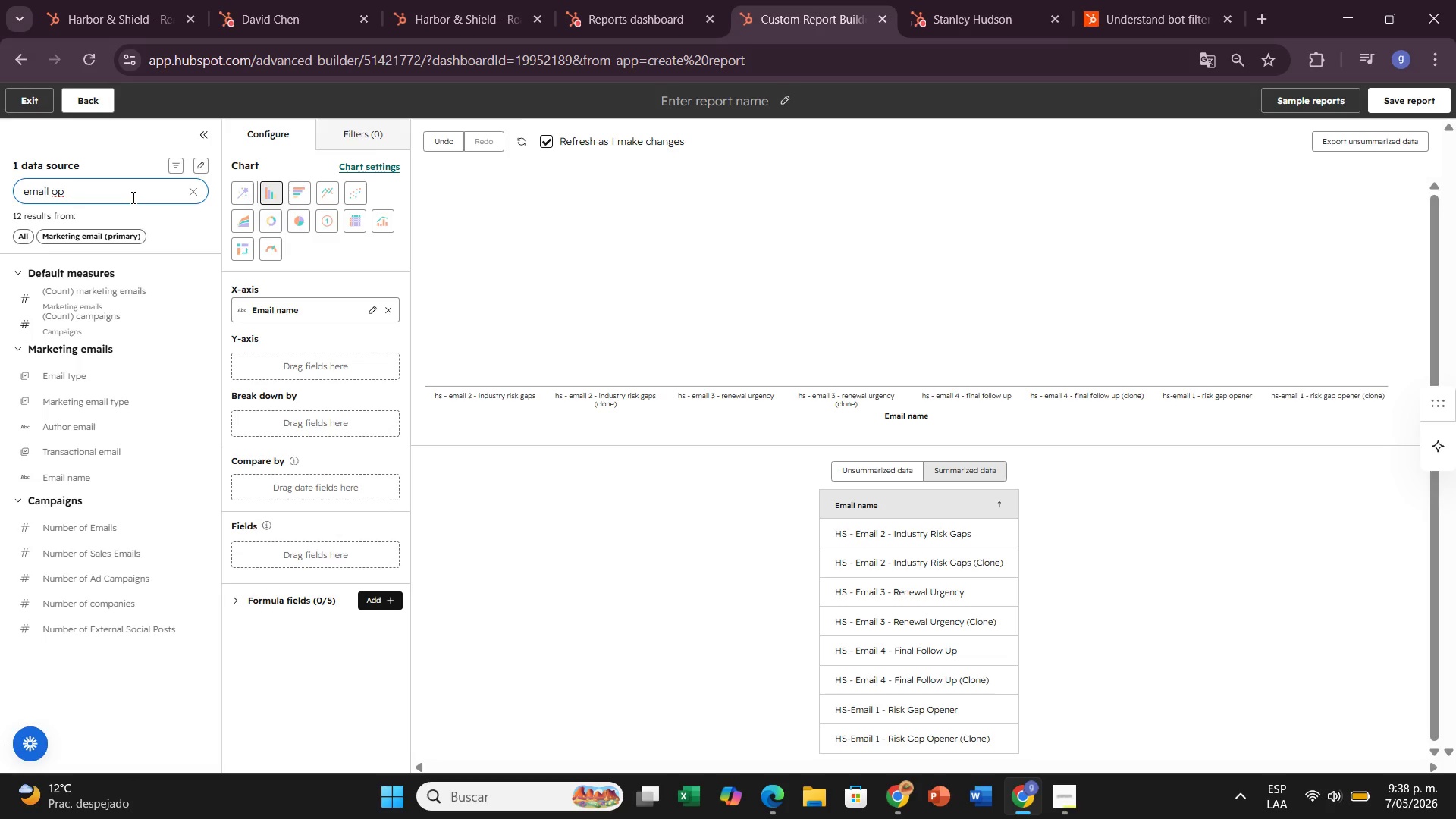 
type(en ra)
 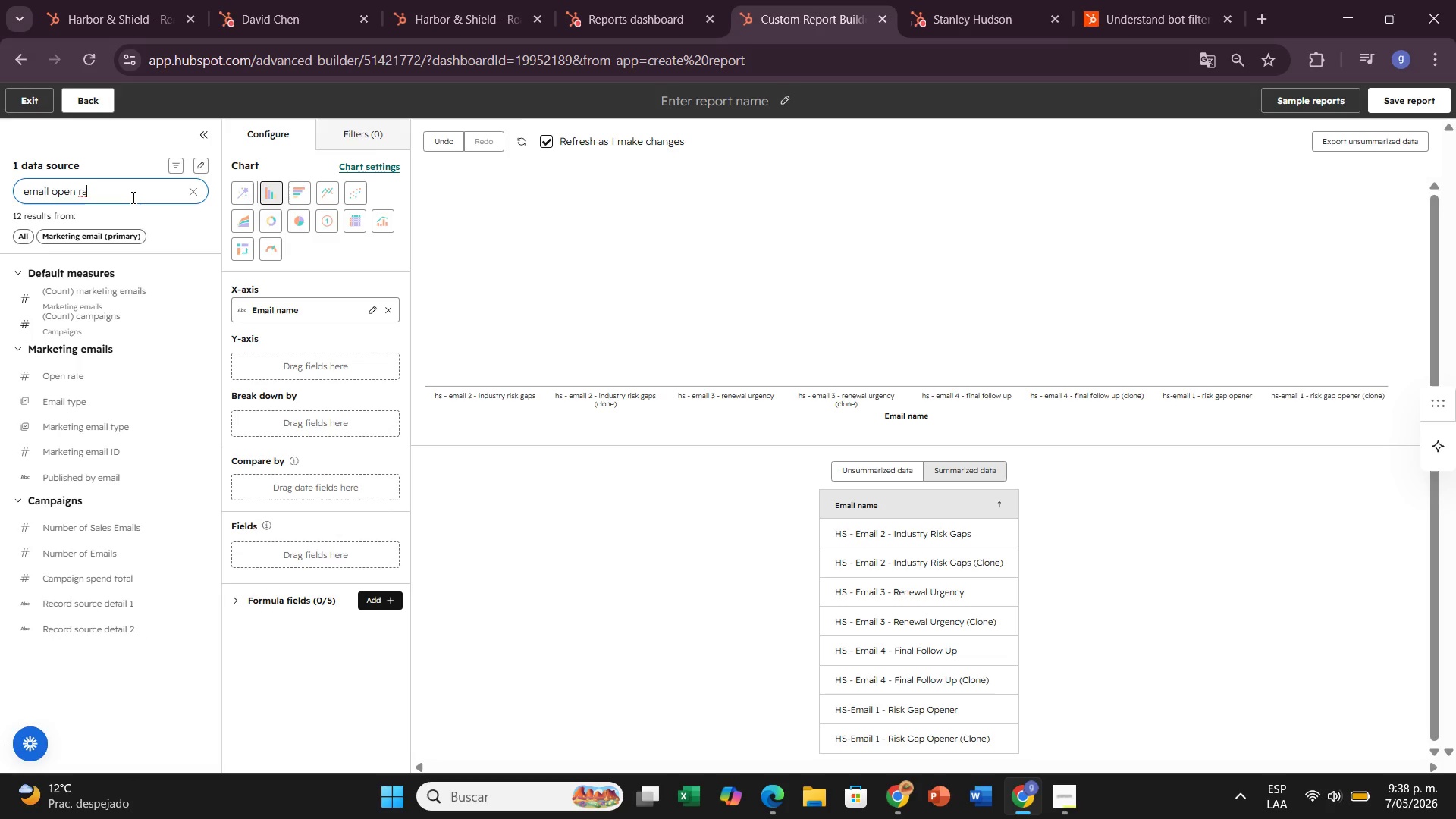 
wait(9.27)
 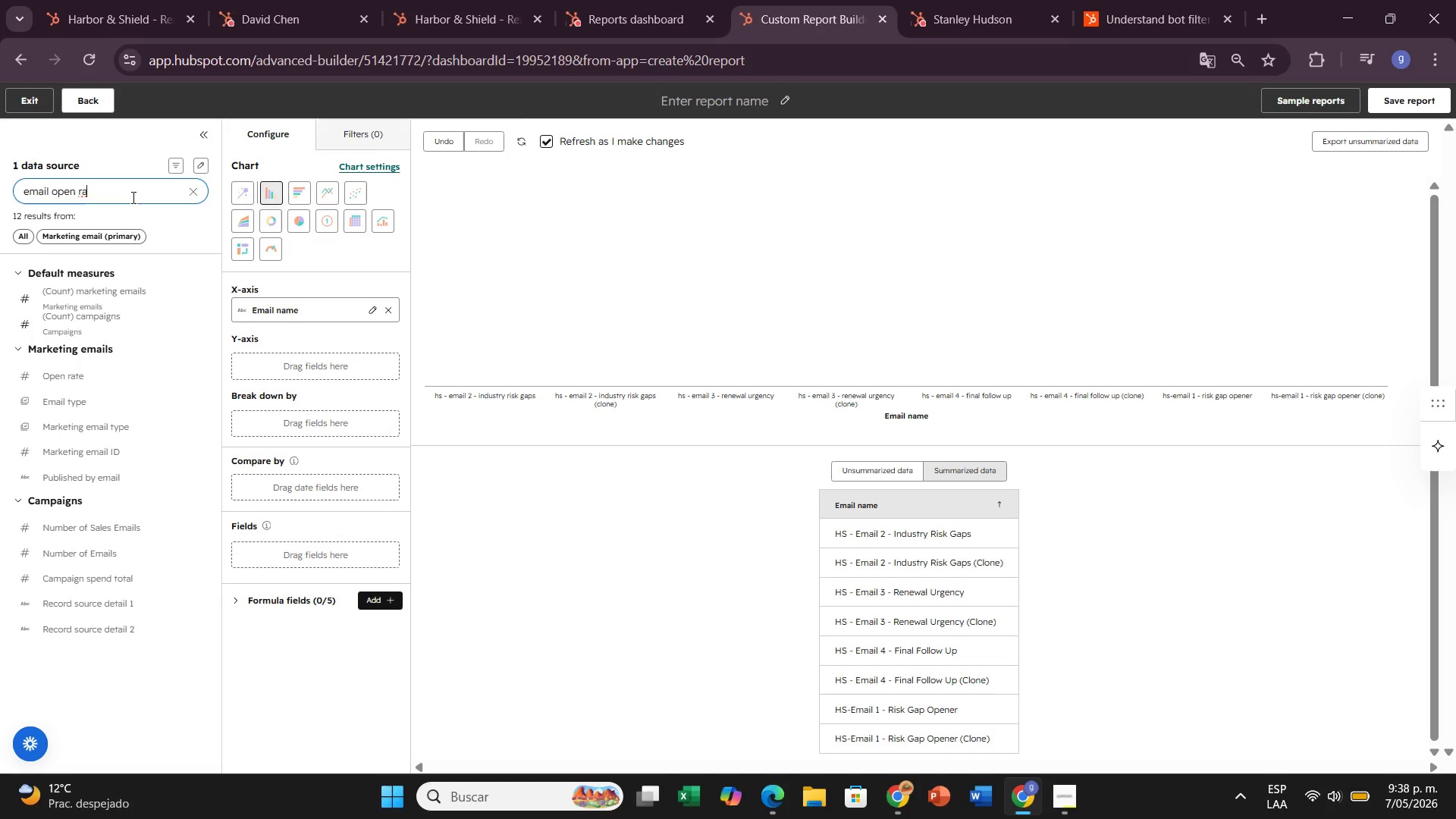 
left_click([195, 179])
 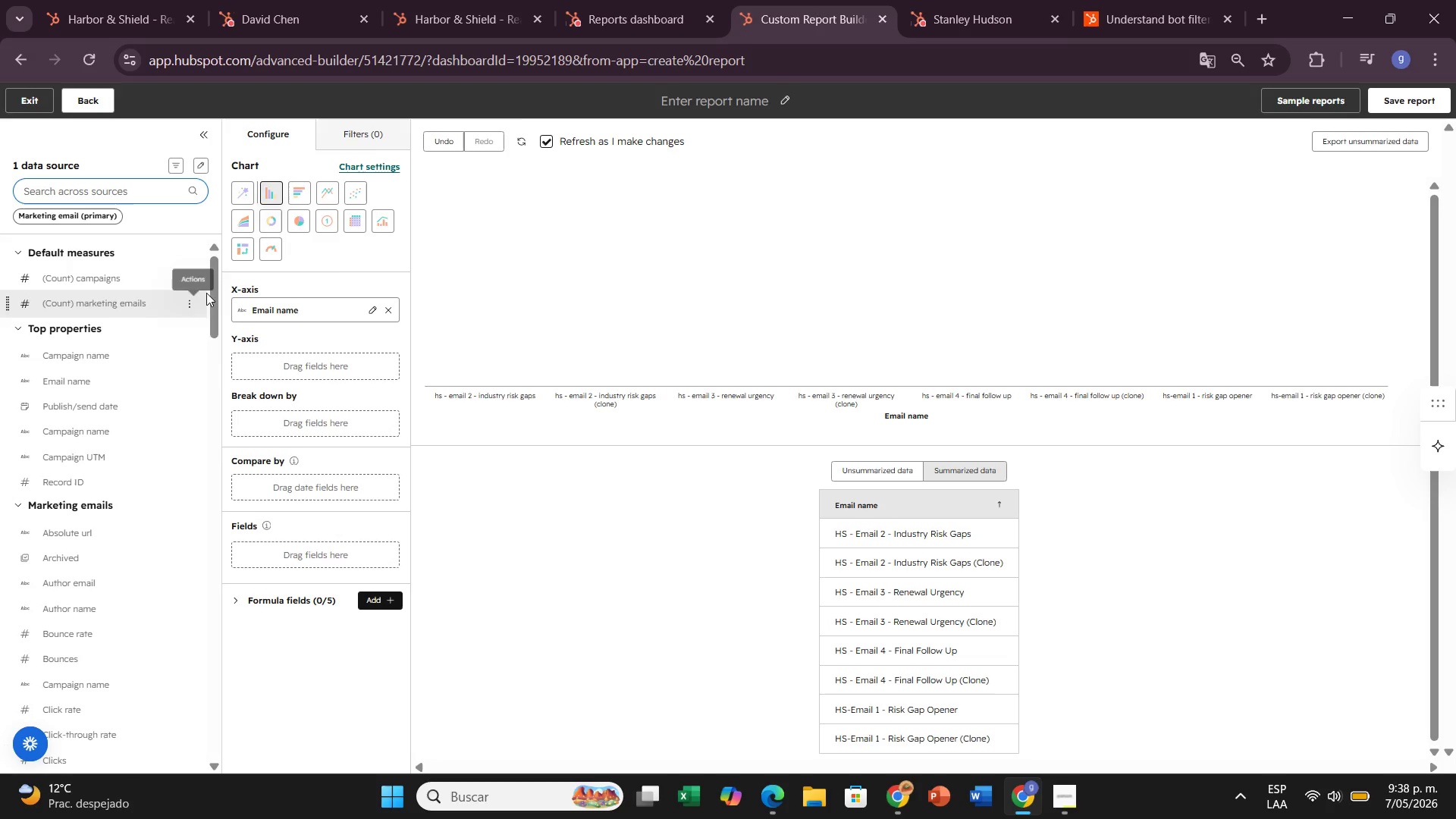 
left_click_drag(start_coordinate=[212, 293], to_coordinate=[219, 434])
 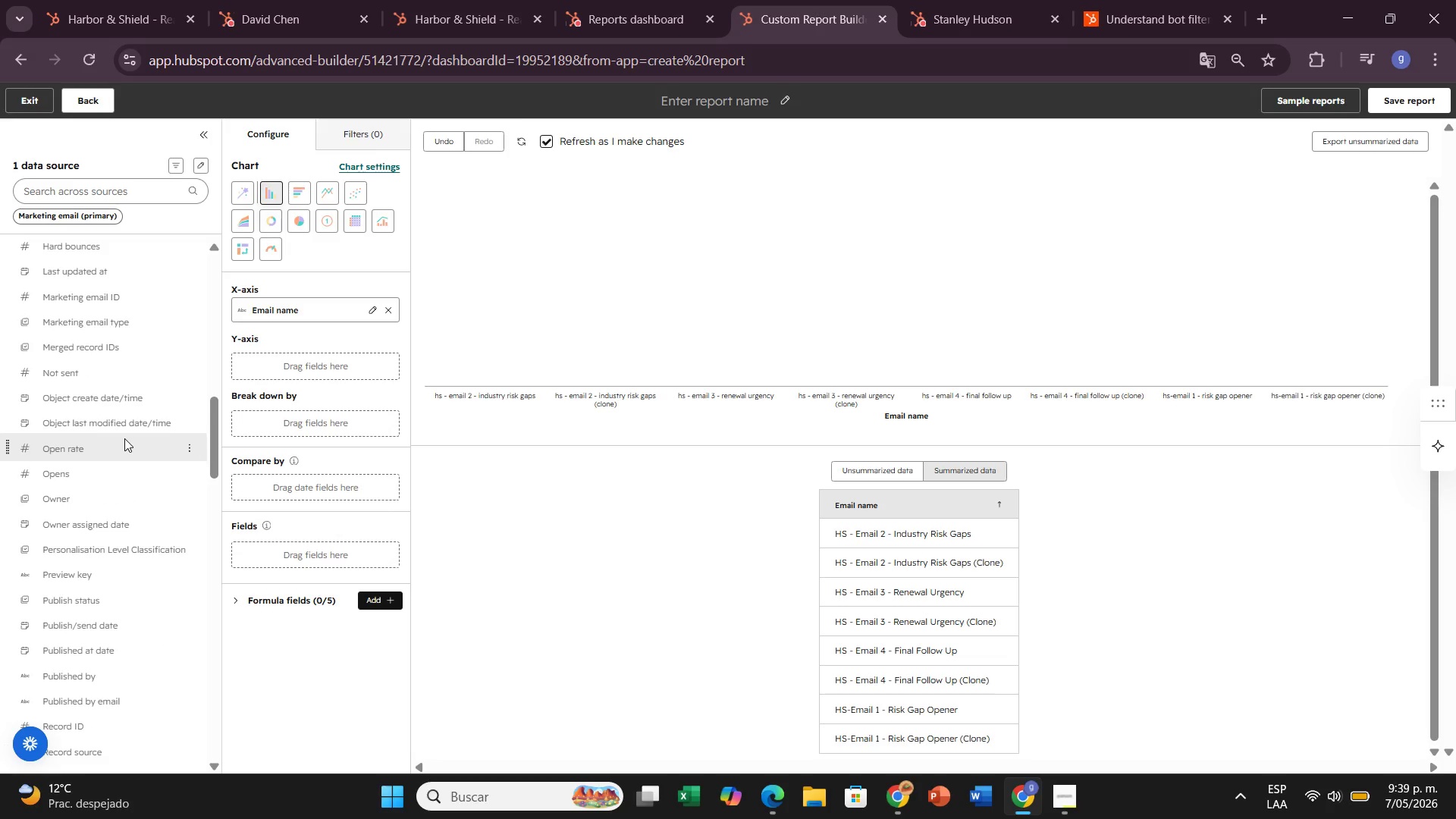 
left_click_drag(start_coordinate=[124, 438], to_coordinate=[257, 356])
 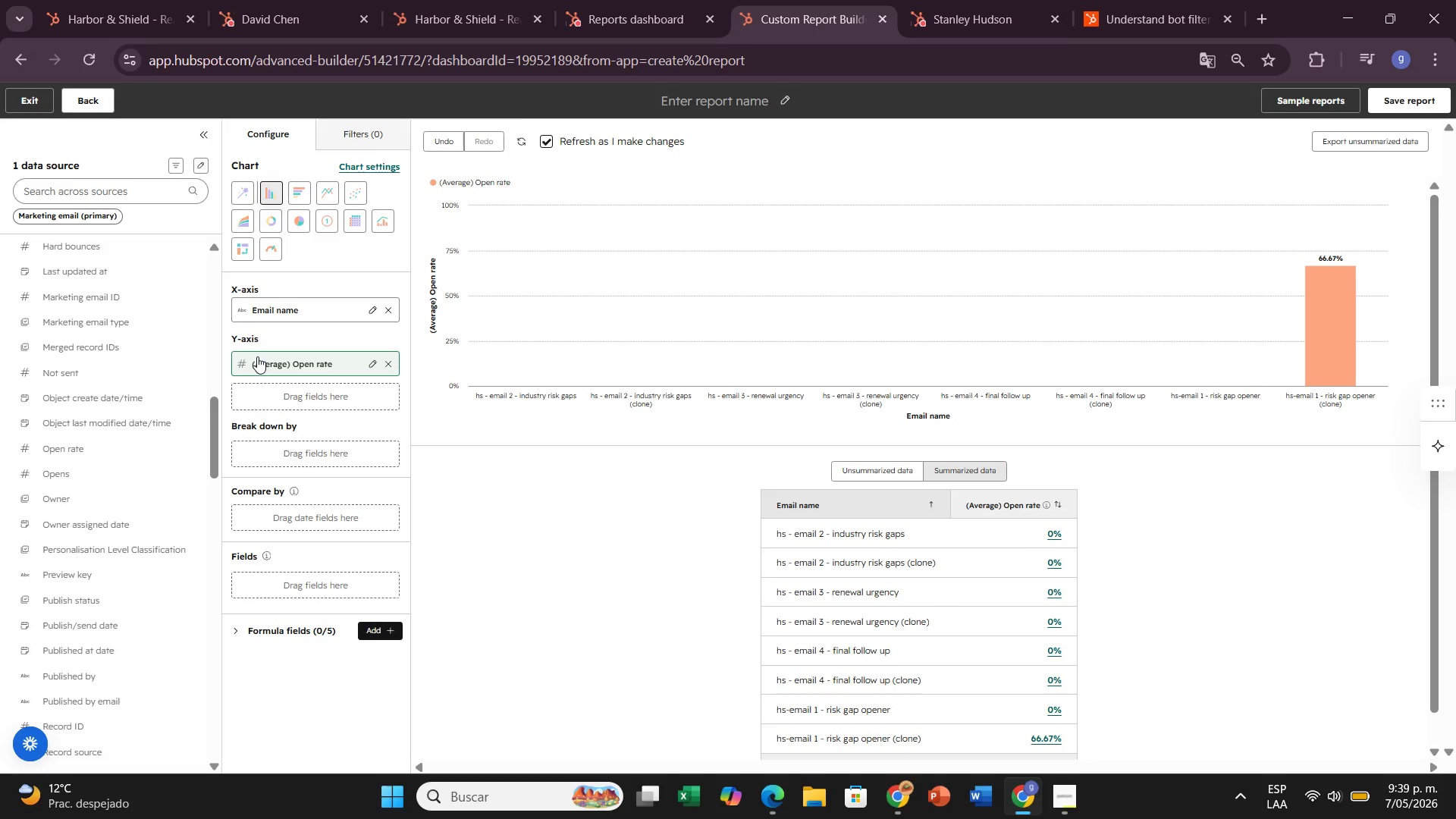 
wait(9.2)
 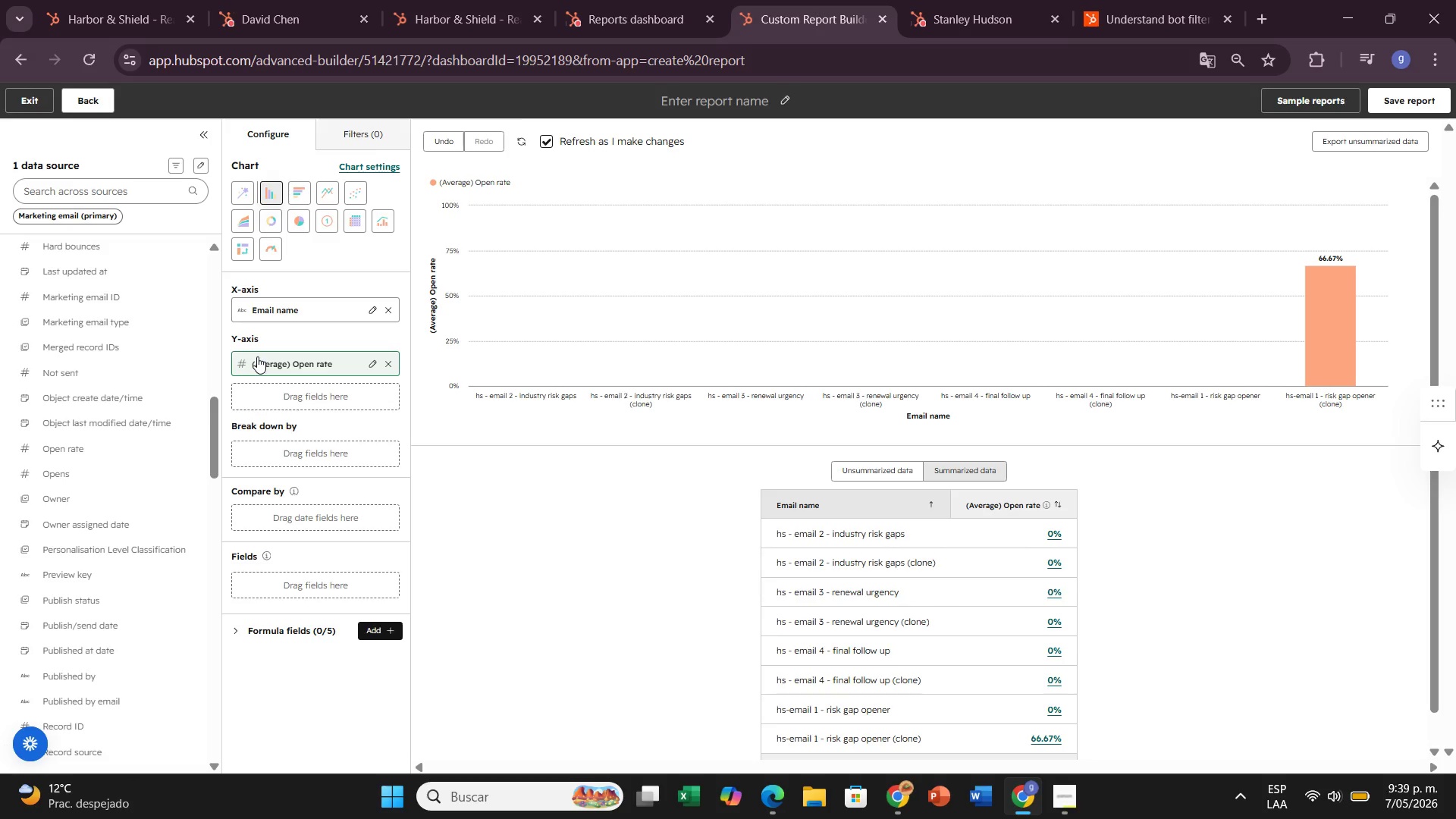 
left_click([496, 0])
 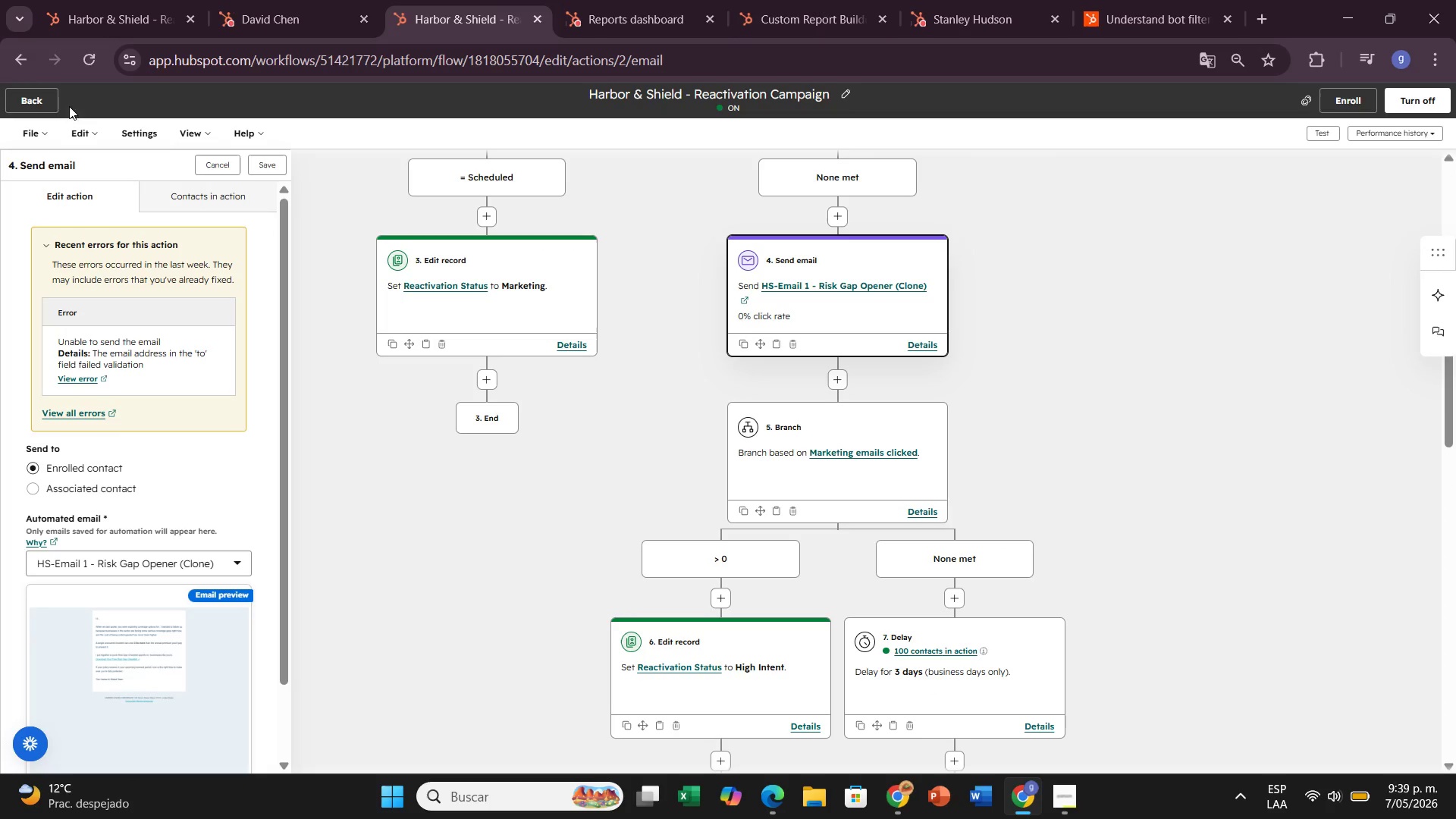 
left_click([22, 92])
 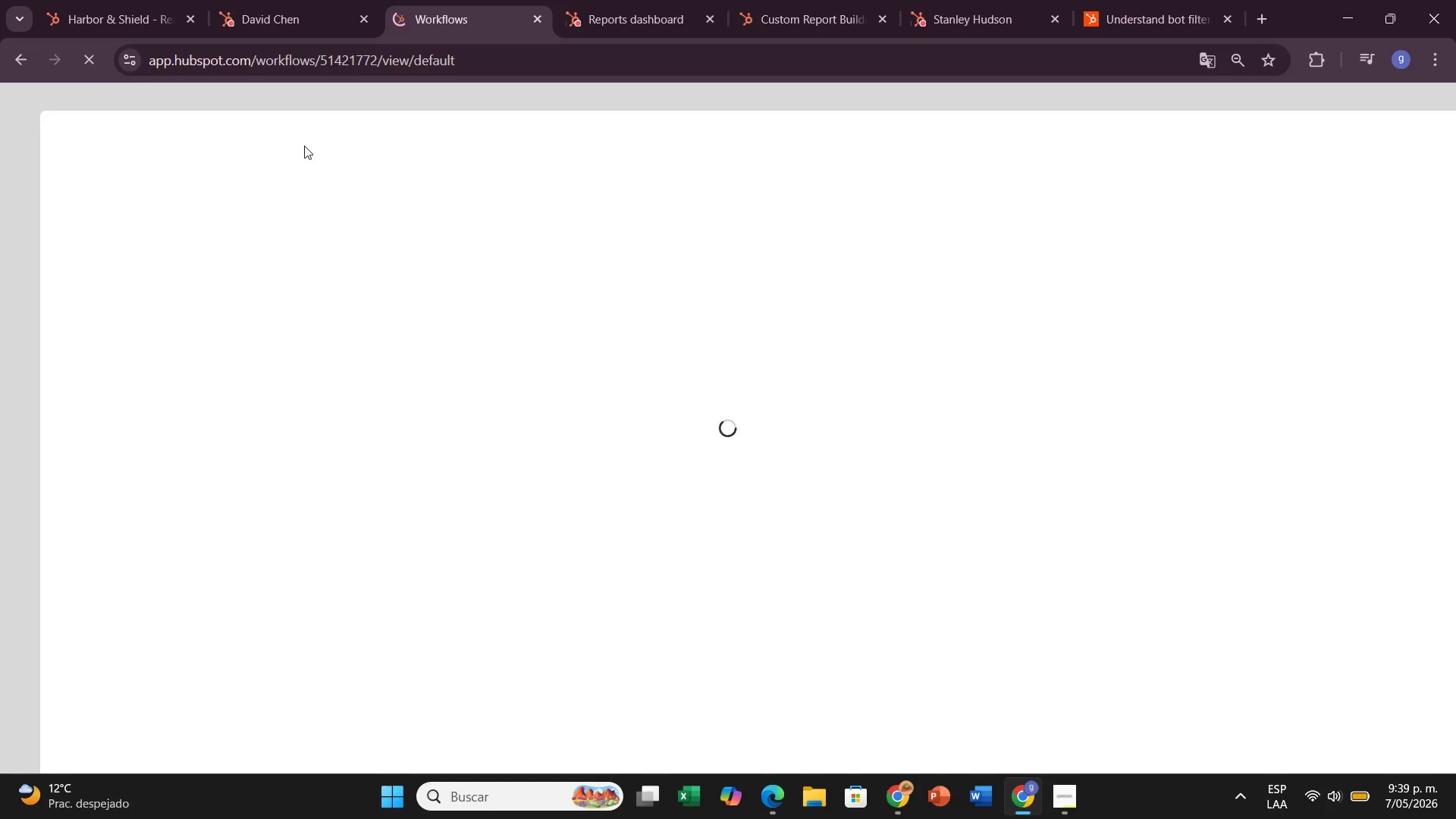 
scroll: coordinate [483, 170], scroll_direction: up, amount: 2.0
 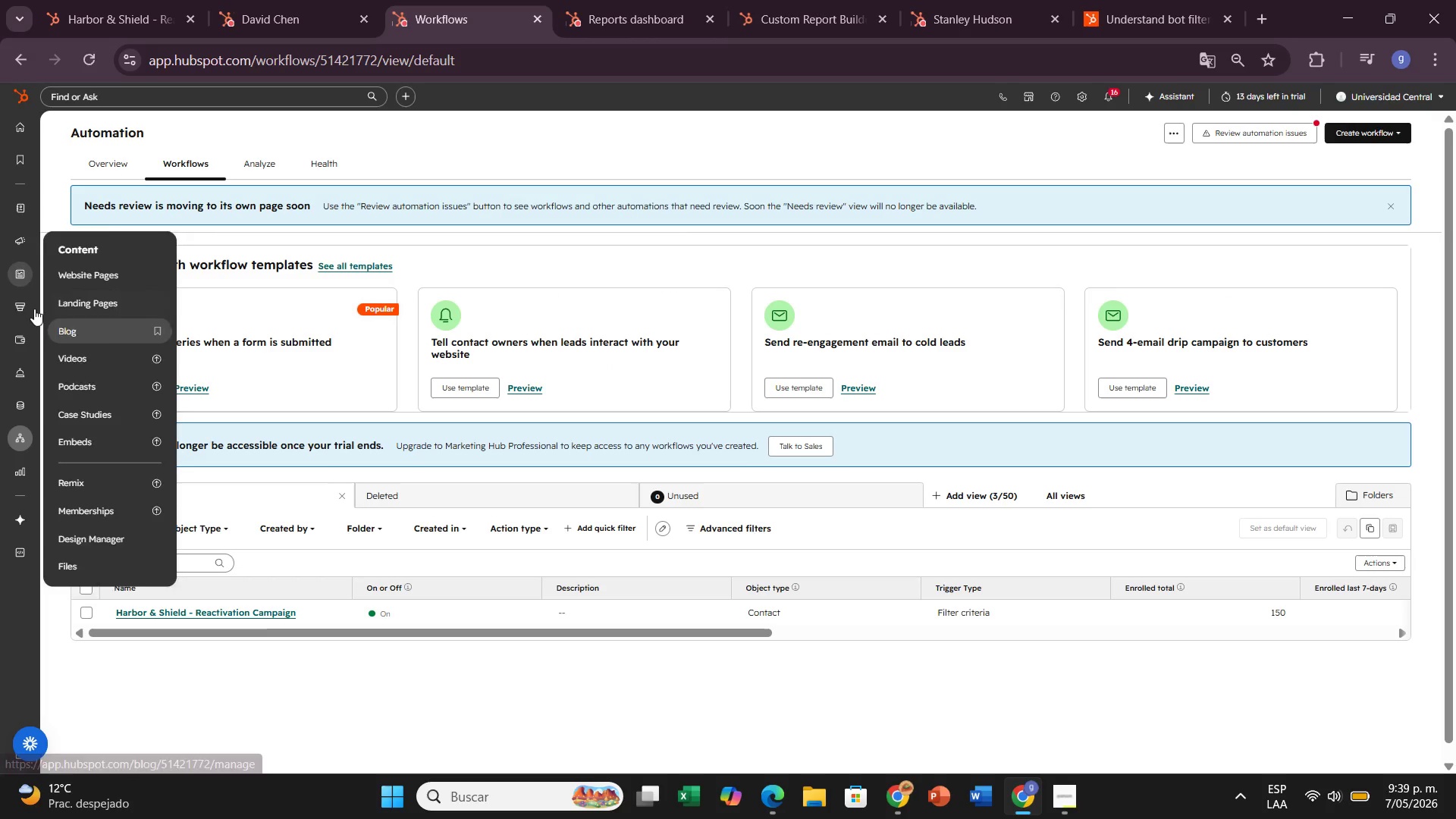 
wait(6.35)
 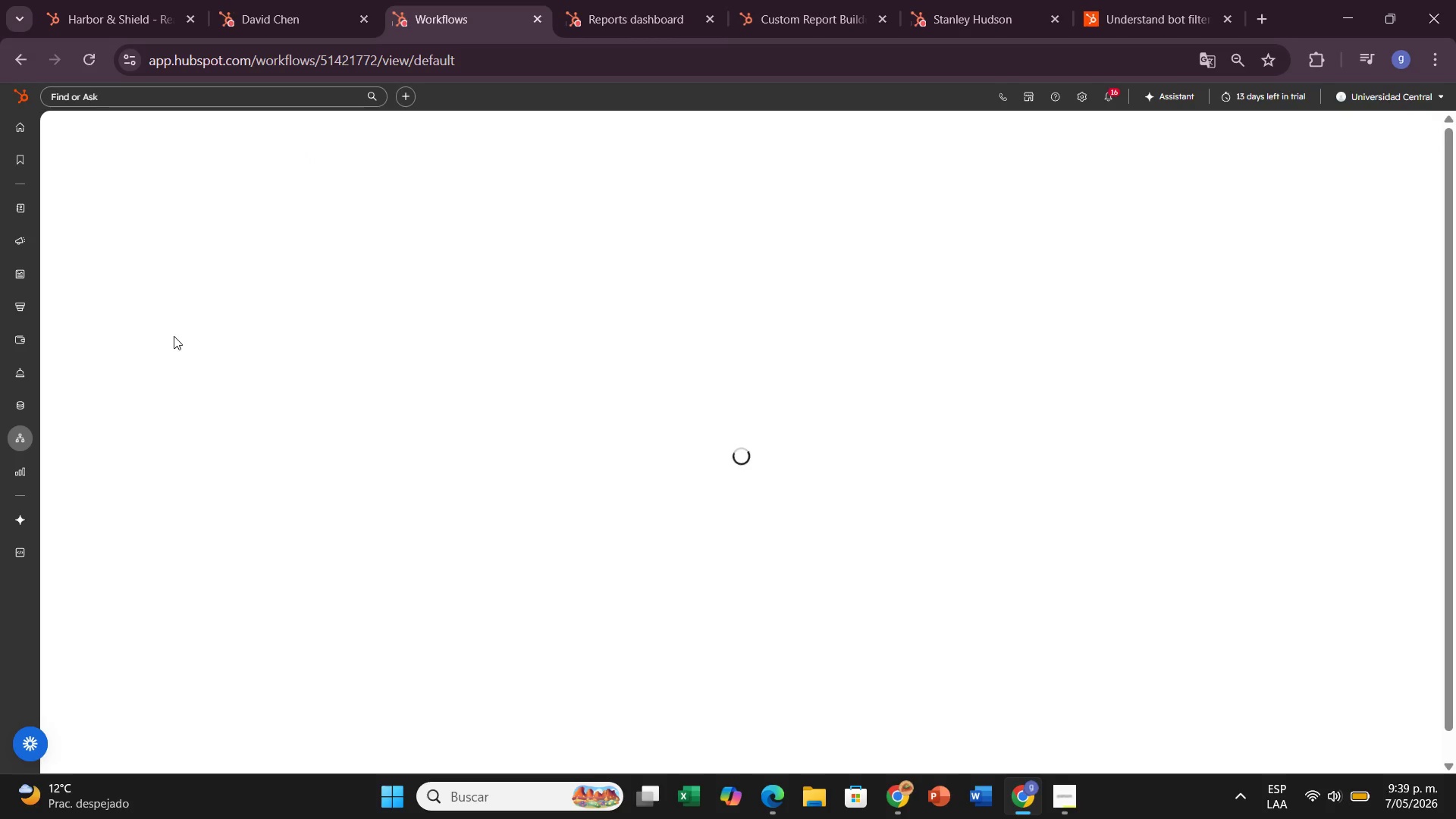 
left_click([93, 330])
 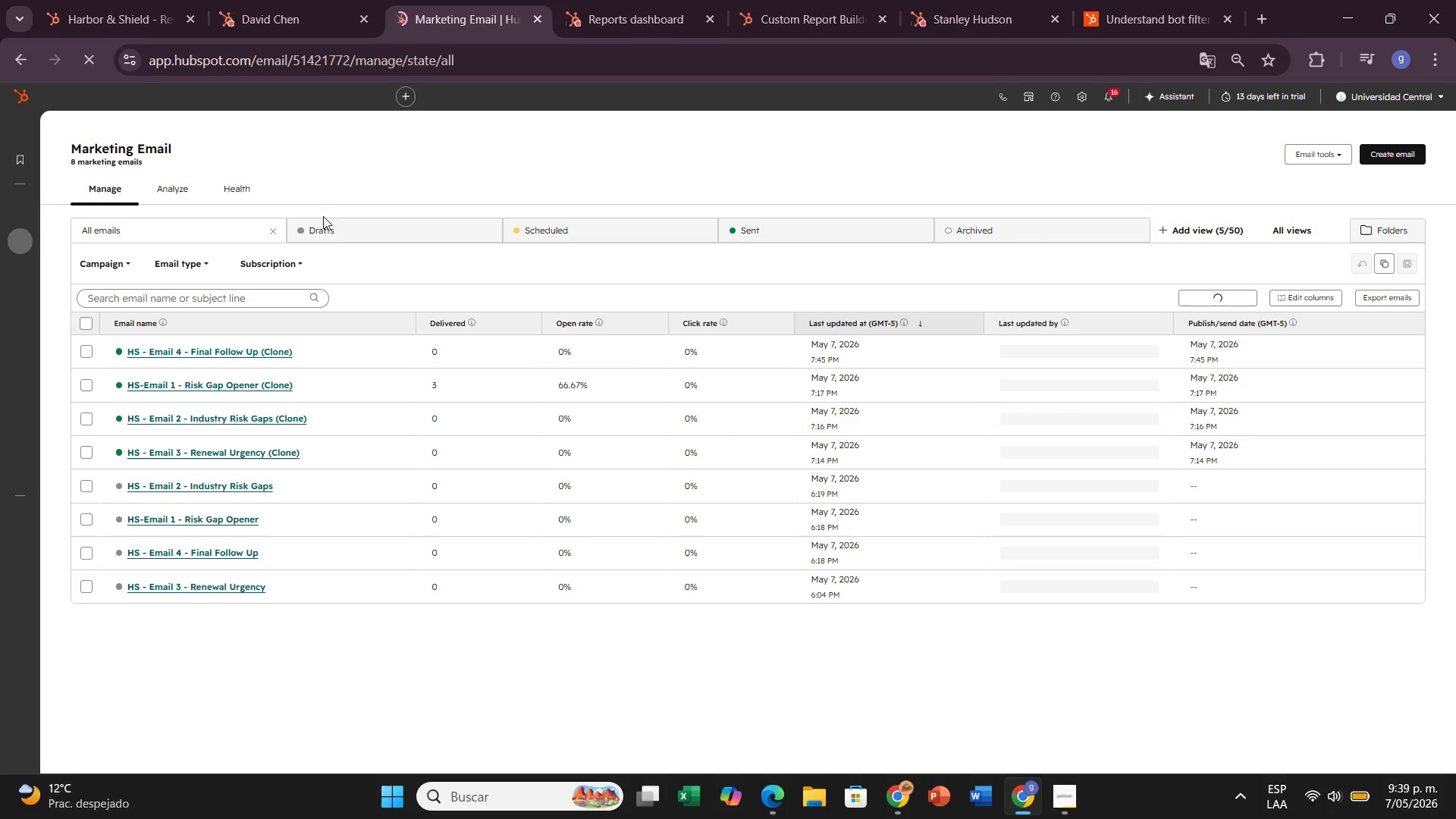 
wait(5.91)
 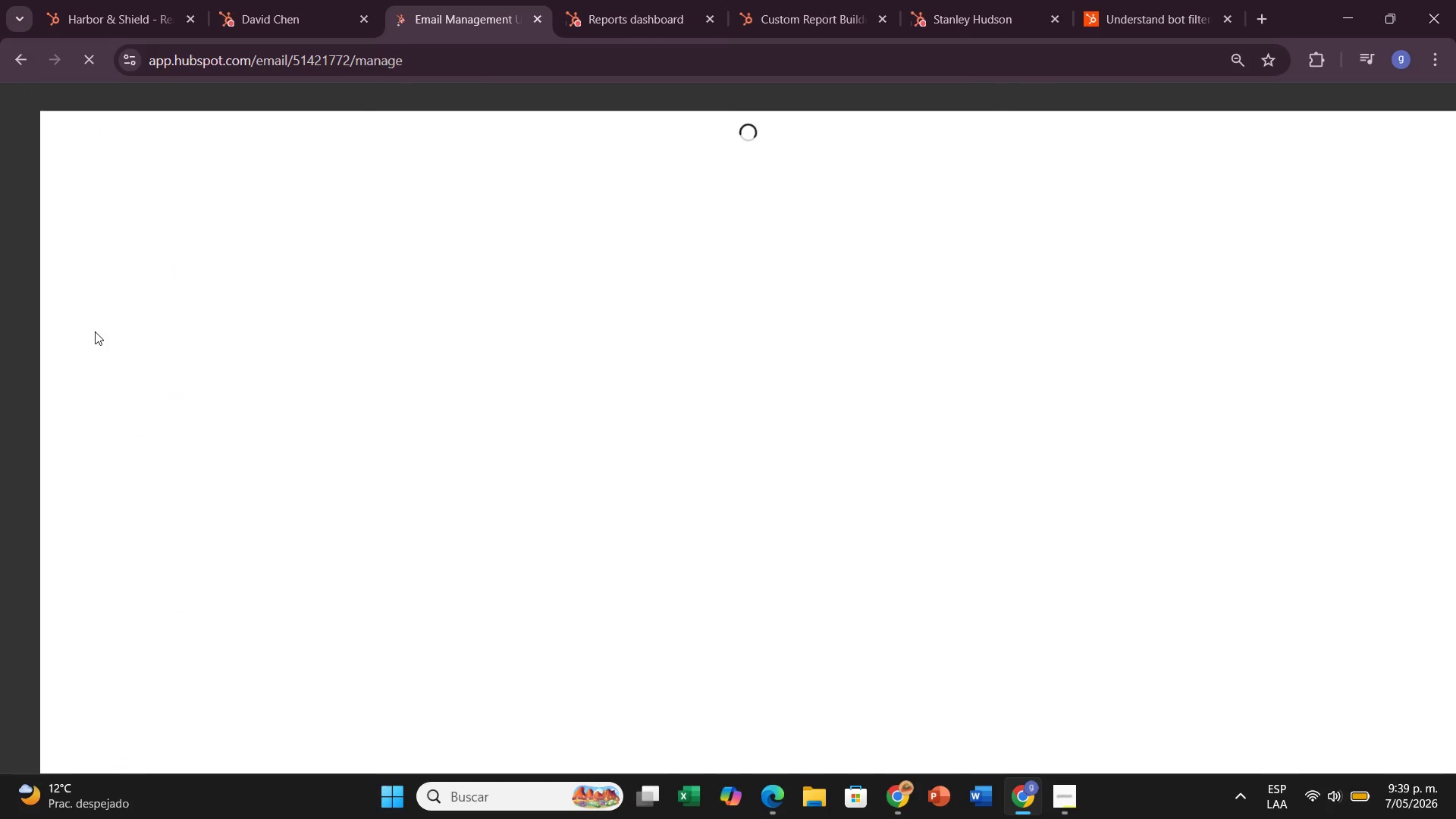 
left_click([88, 481])
 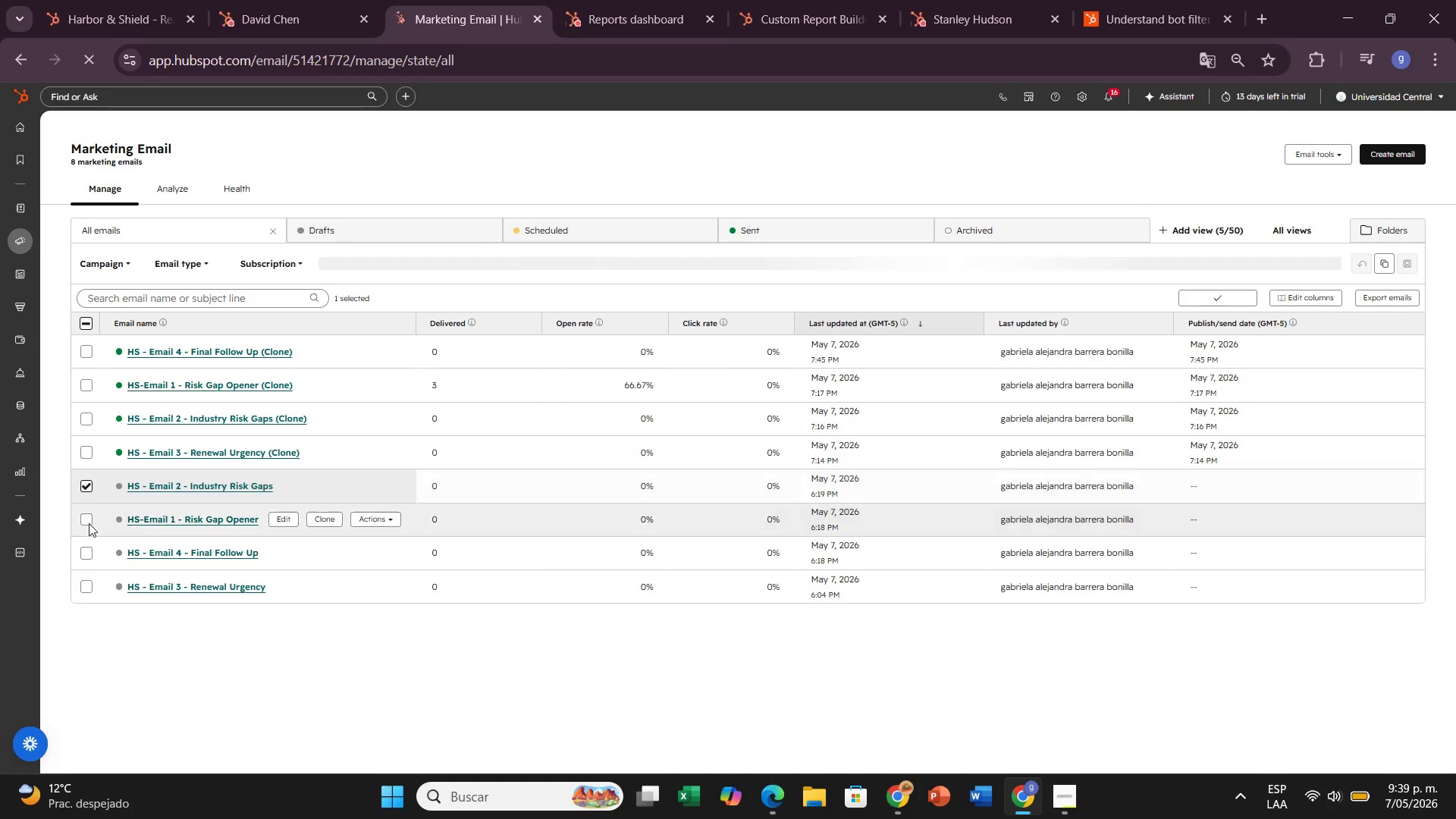 
left_click([85, 519])
 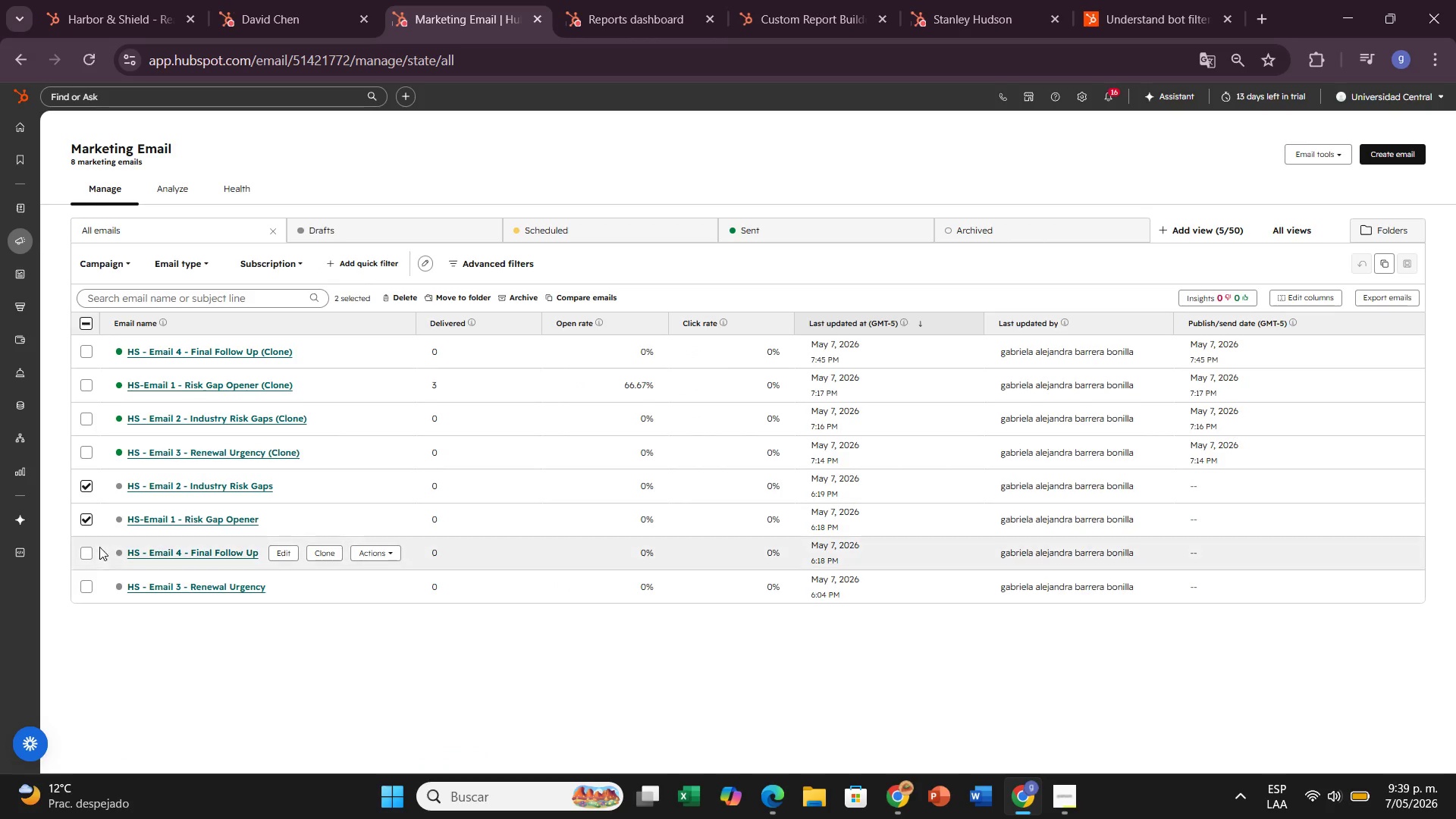 
left_click([86, 552])
 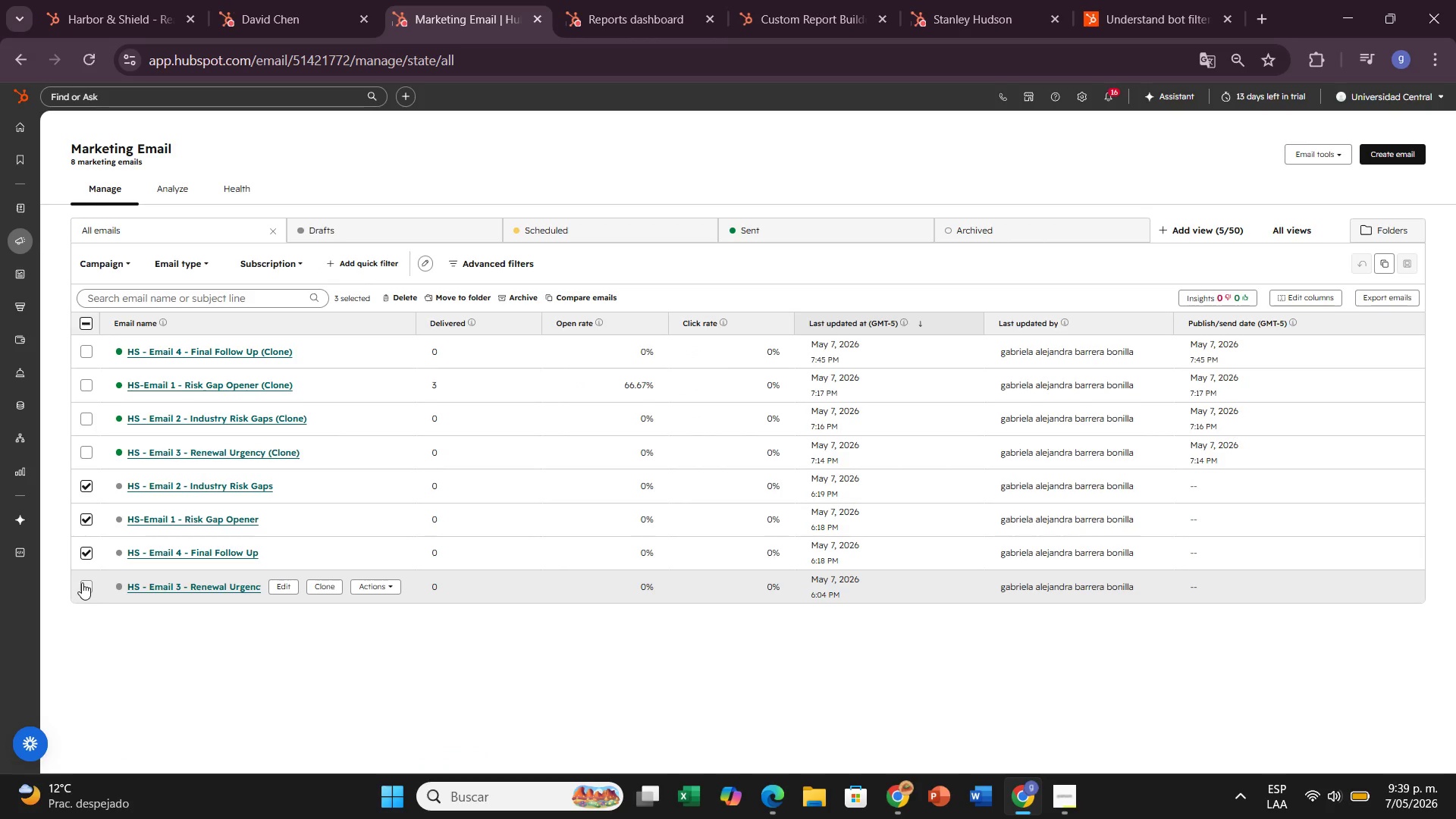 
left_click([82, 581])
 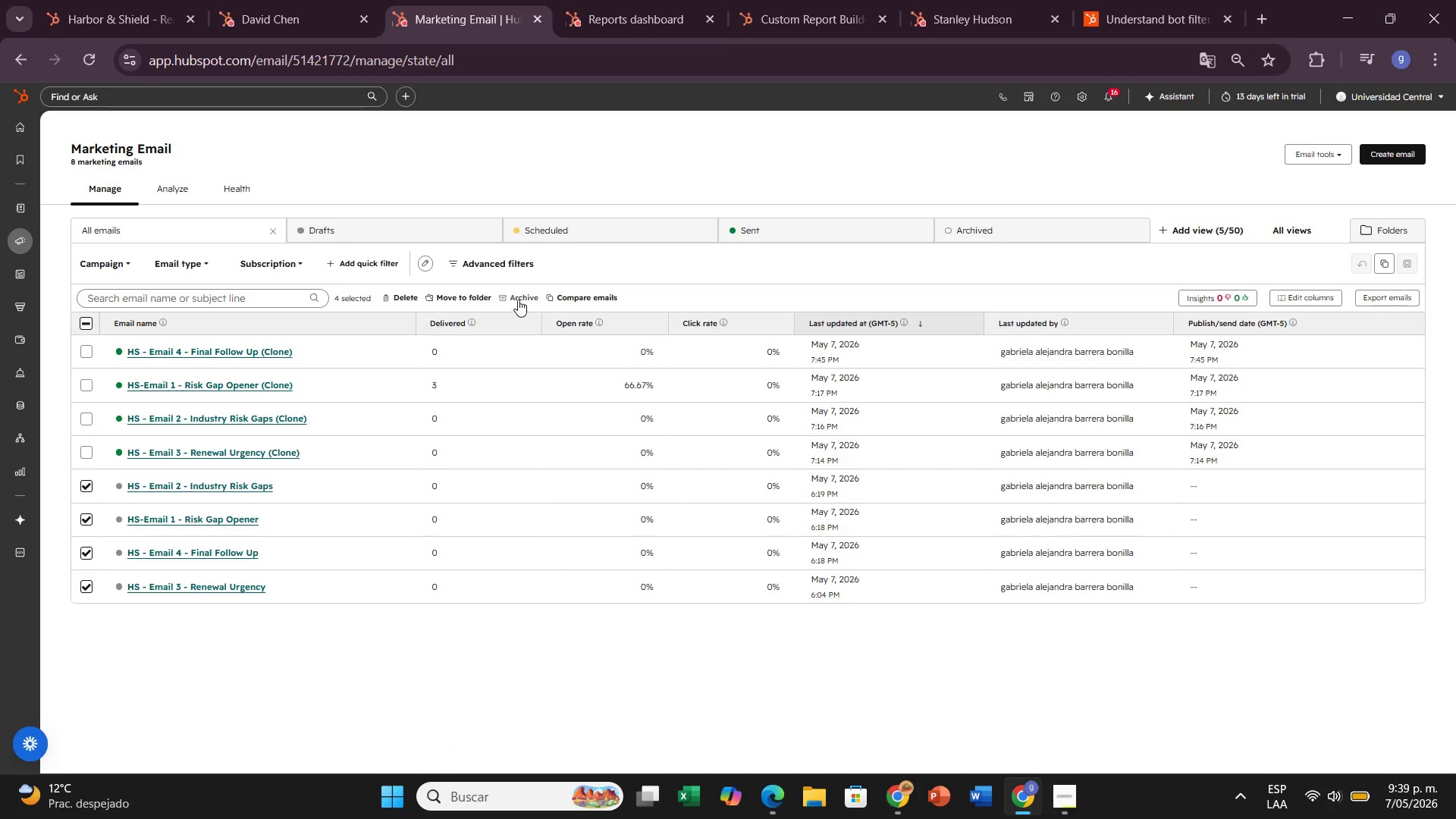 
left_click([397, 303])
 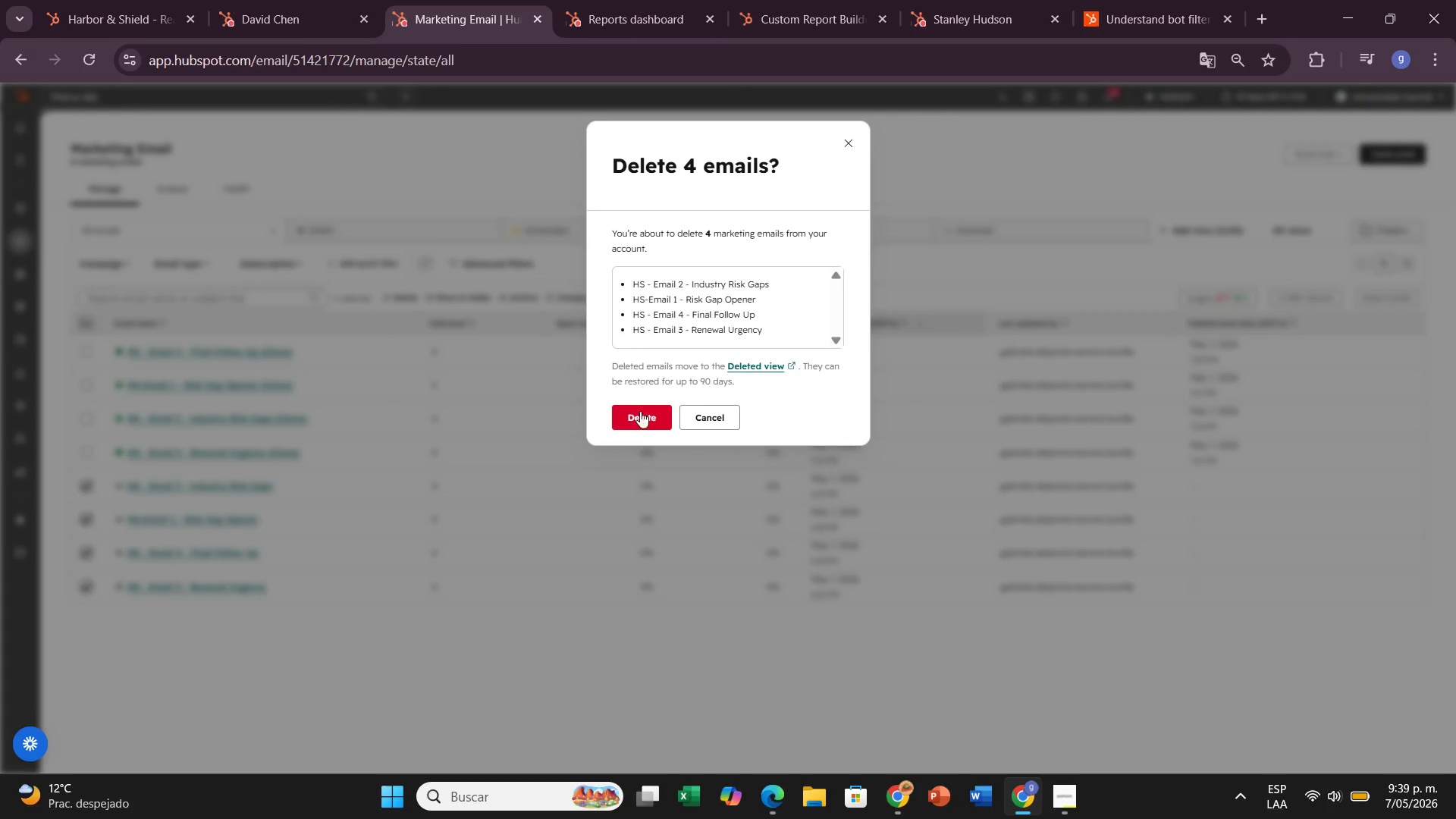 
left_click([640, 425])
 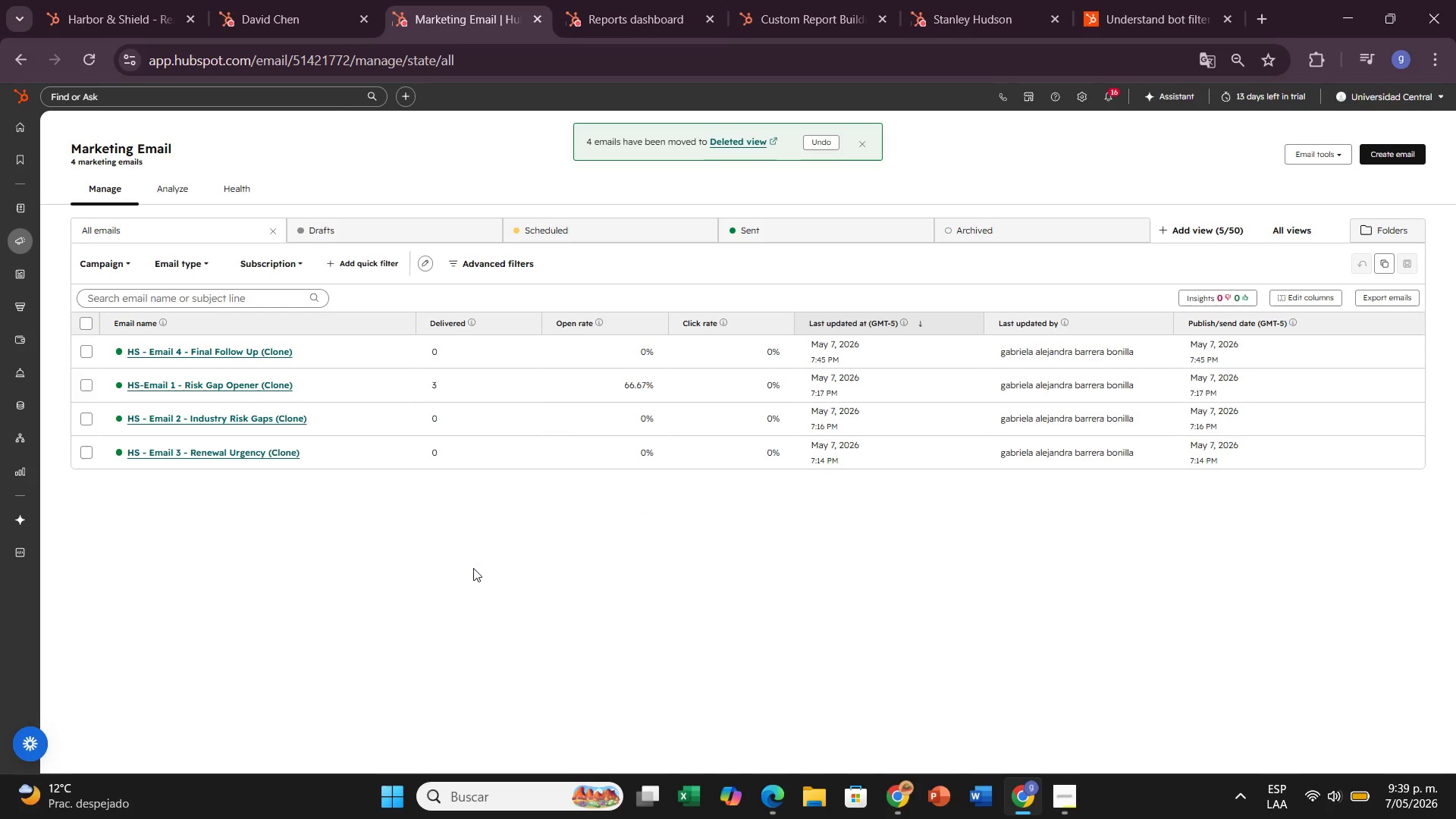 
left_click([1156, 0])
 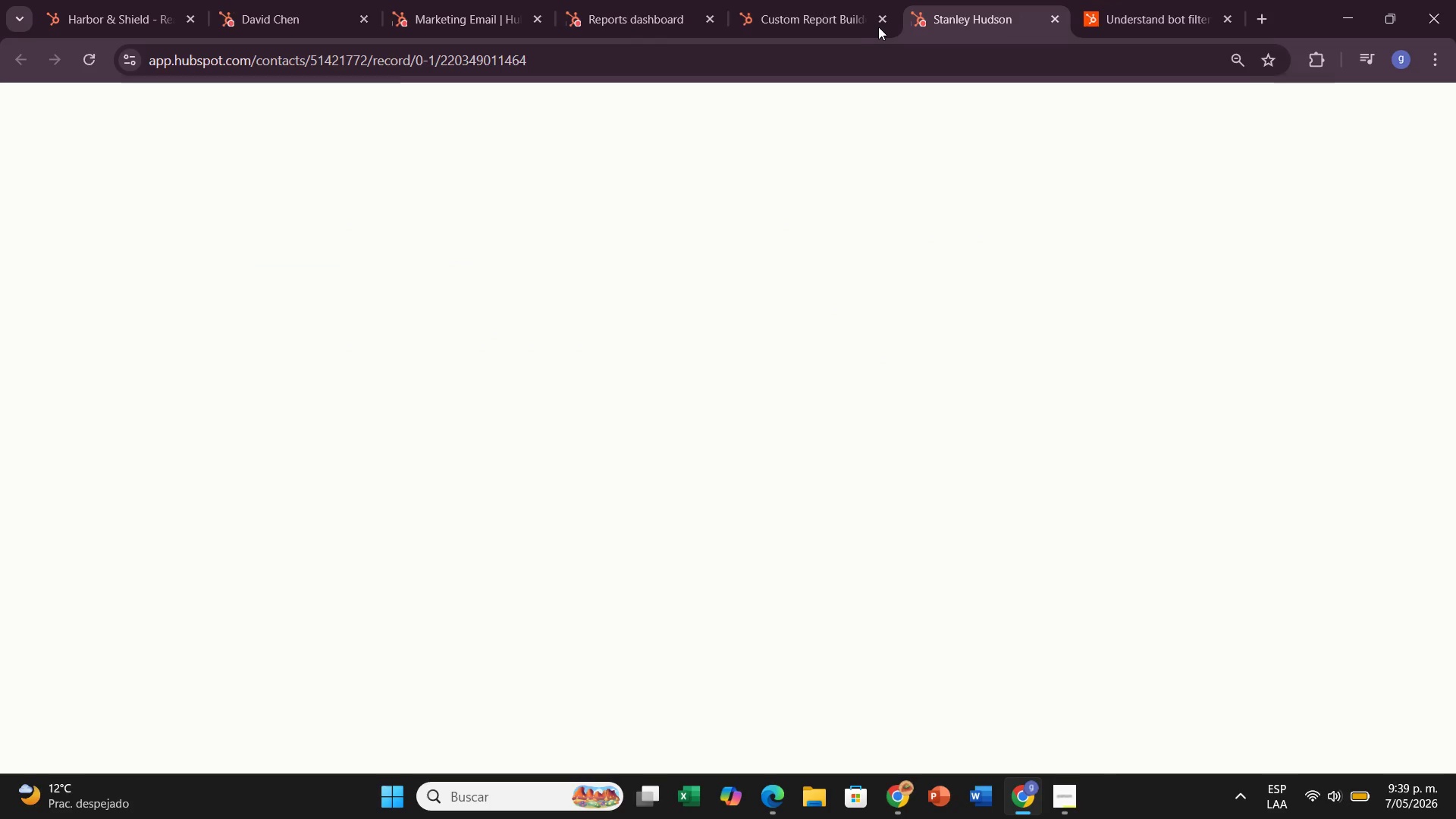 
left_click([797, 19])
 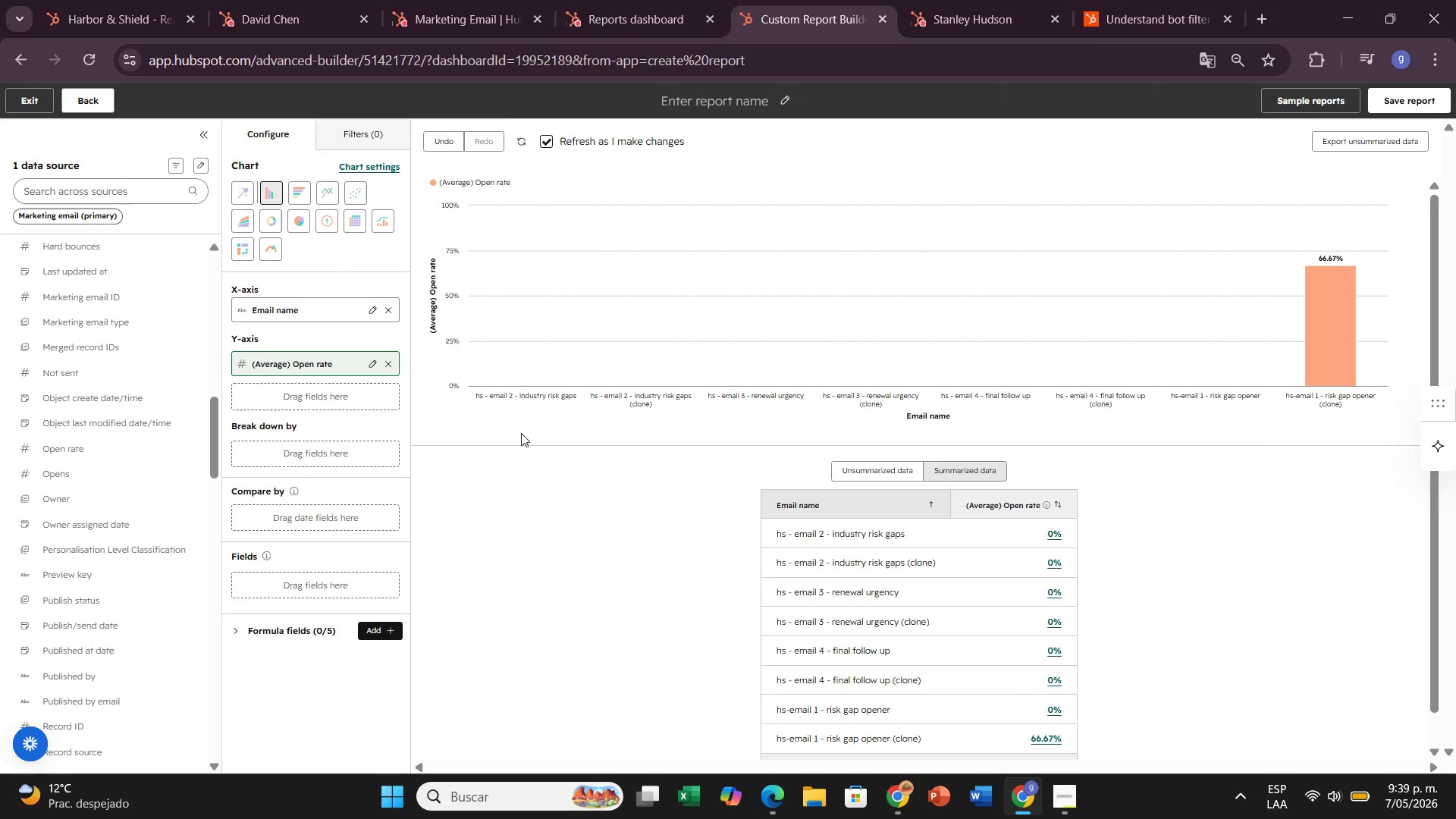 
scroll: coordinate [1210, 348], scroll_direction: up, amount: 2.0
 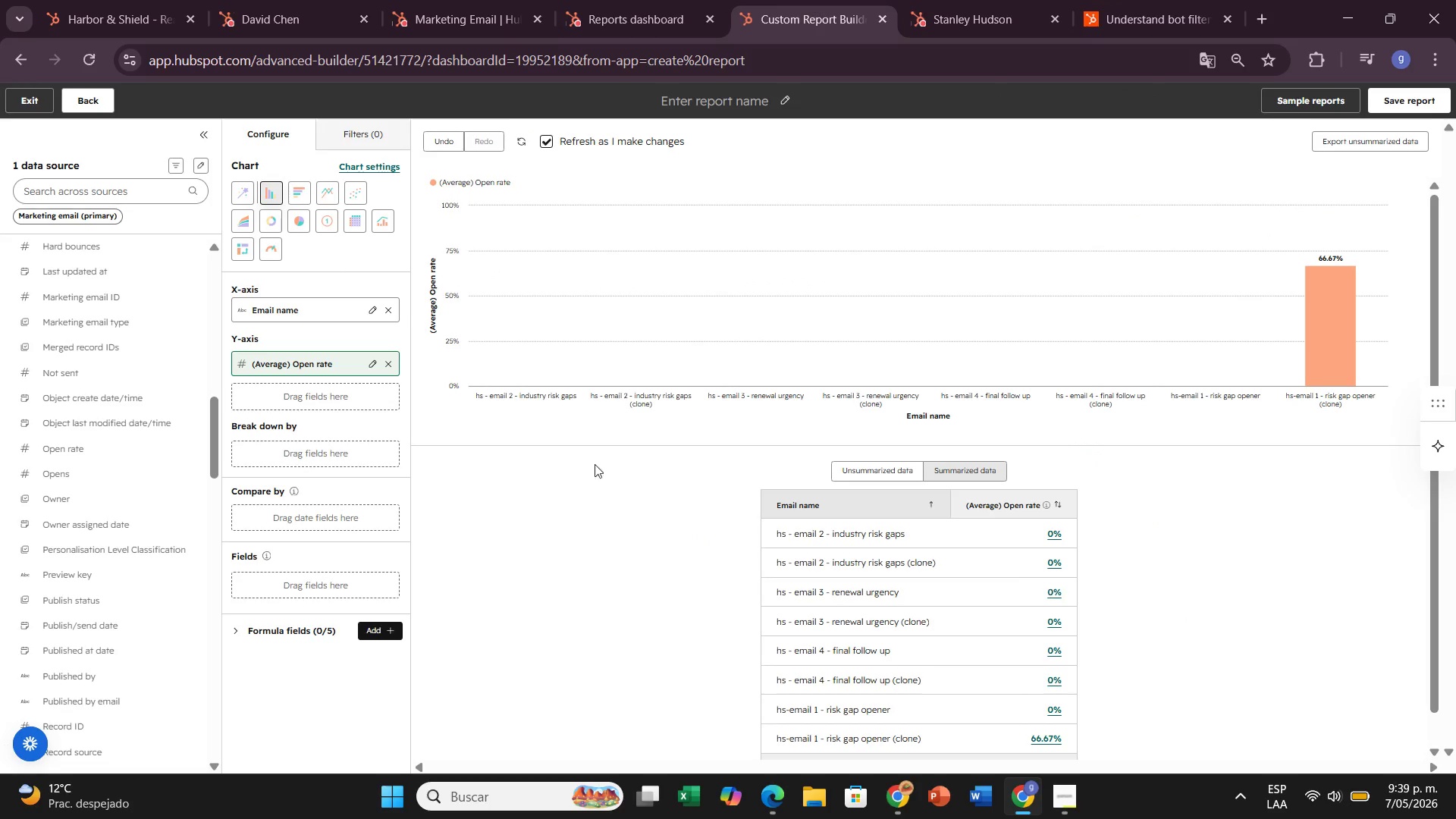 
scroll: coordinate [894, 553], scroll_direction: down, amount: 2.0
 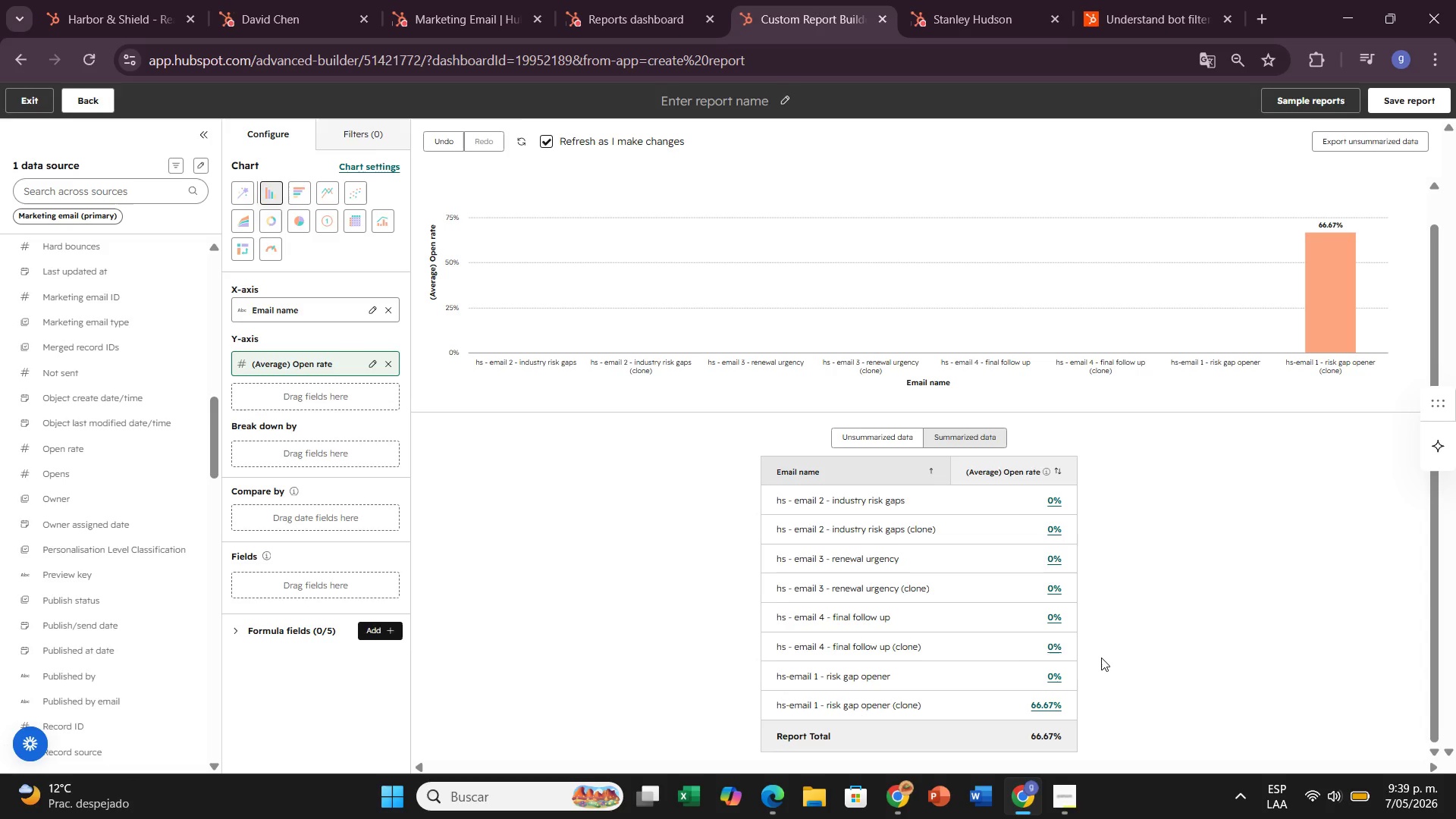 
scroll: coordinate [506, 306], scroll_direction: up, amount: 2.0
 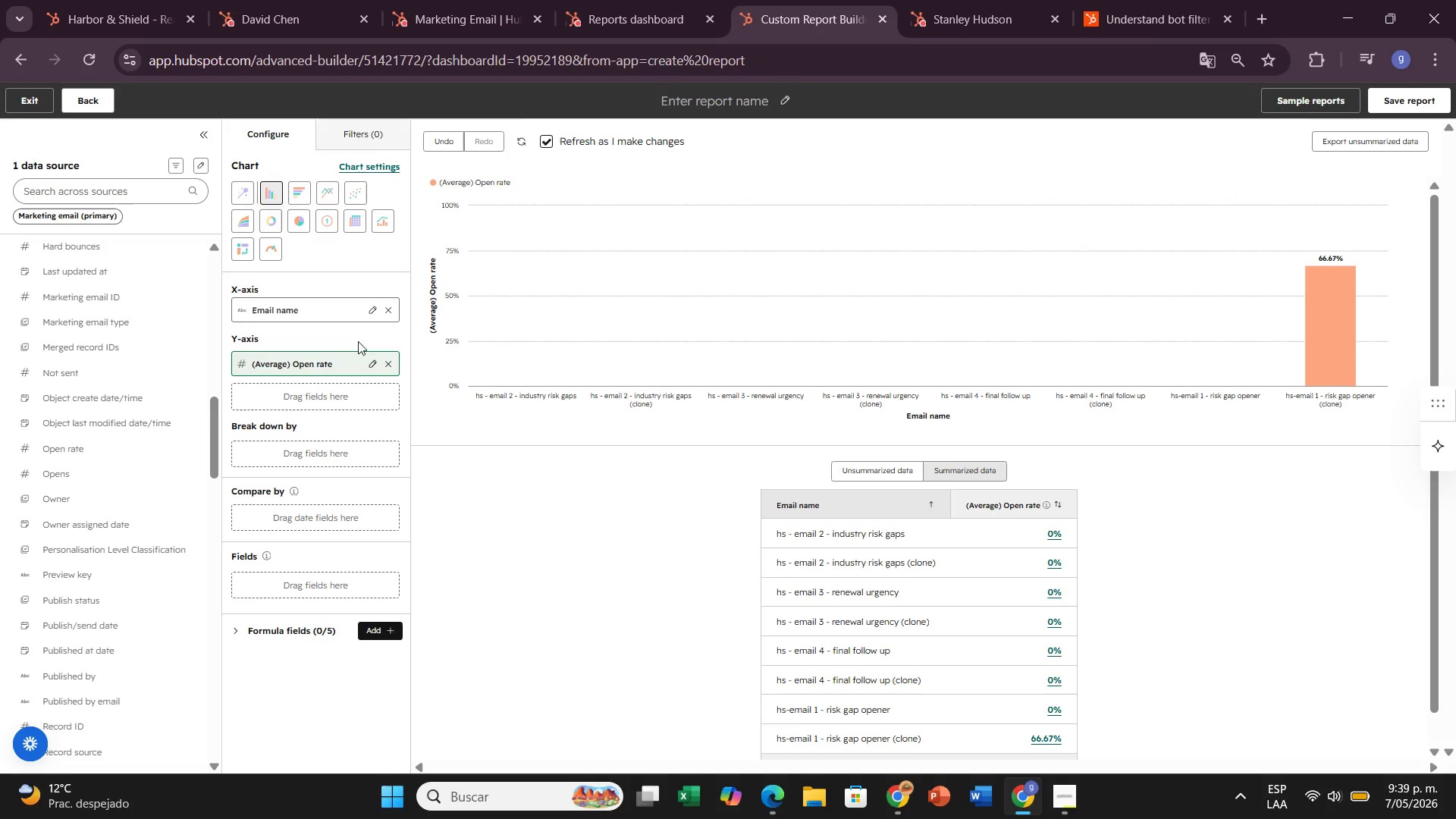 
scroll: coordinate [369, 392], scroll_direction: down, amount: 1.0
 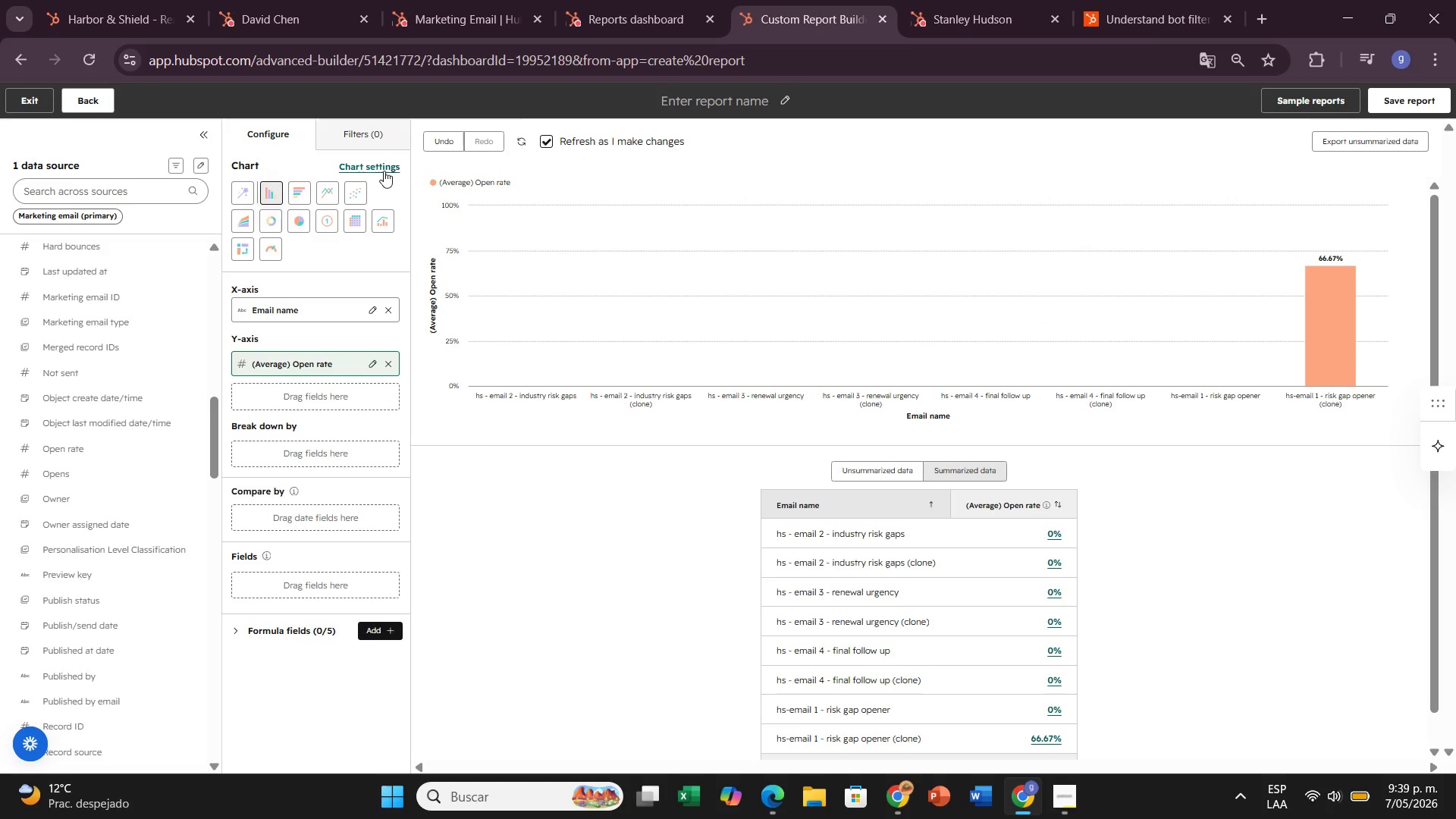 
left_click([383, 171])
 